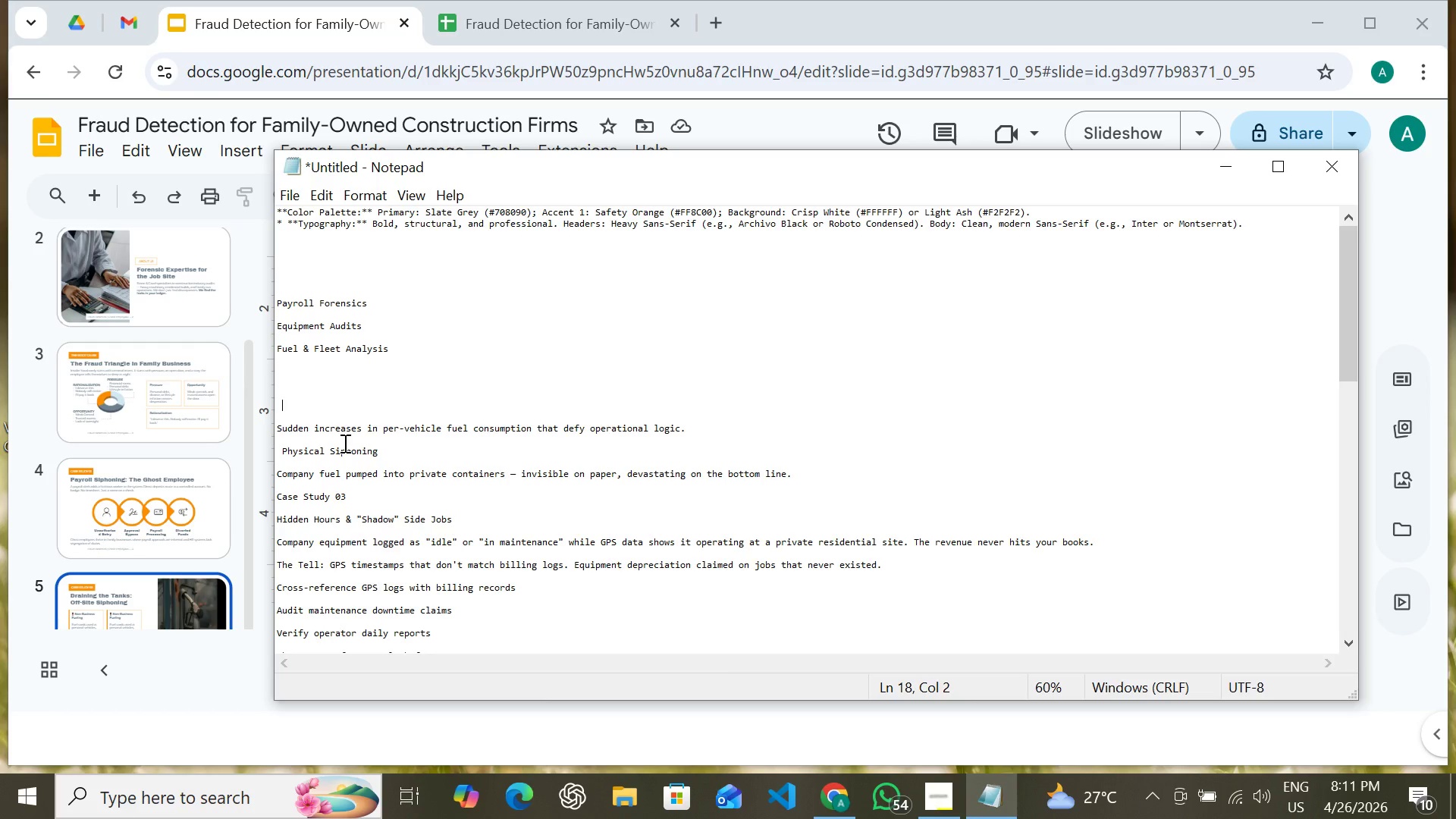 
left_click([859, 23])
 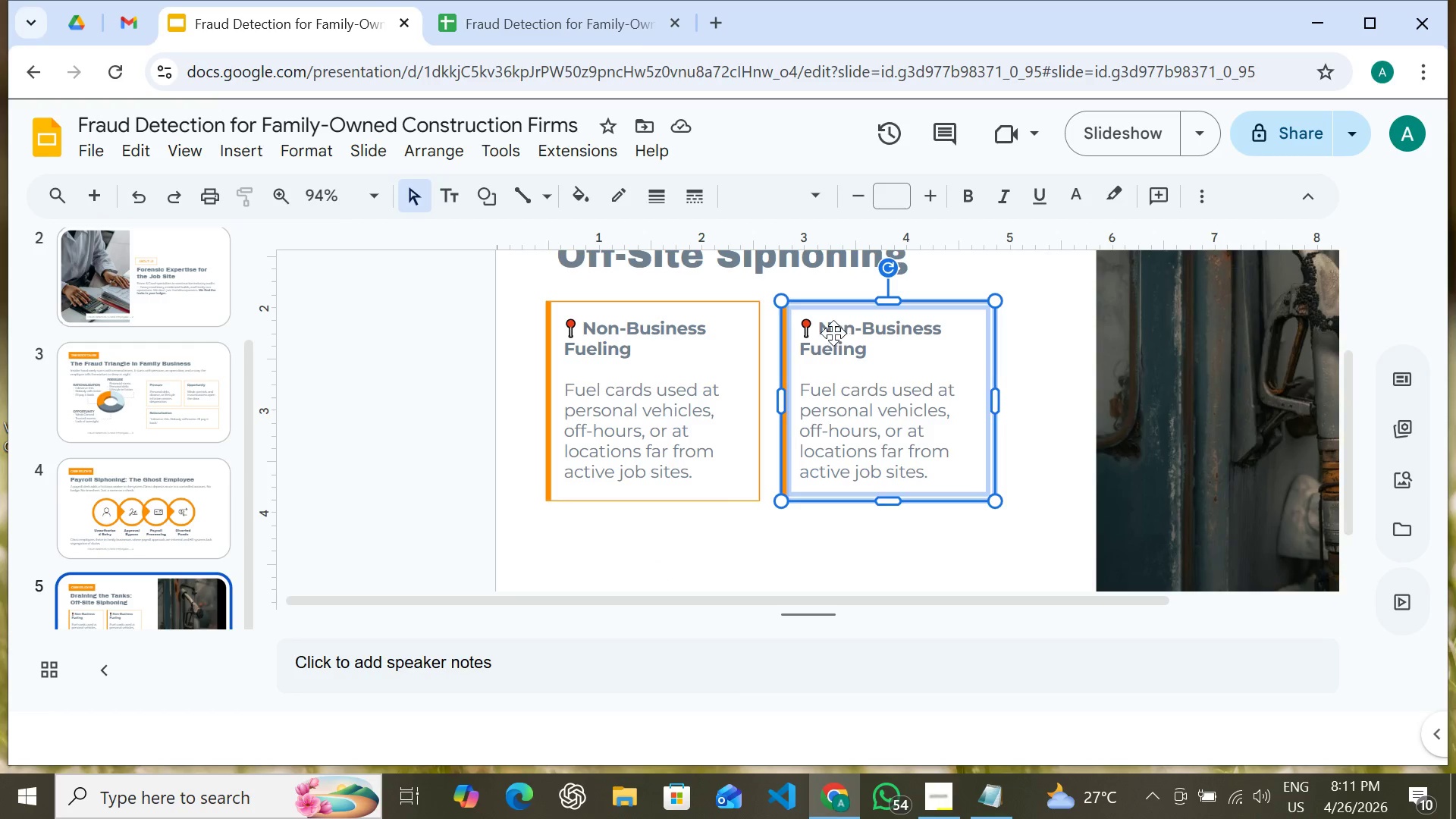 
left_click([833, 333])
 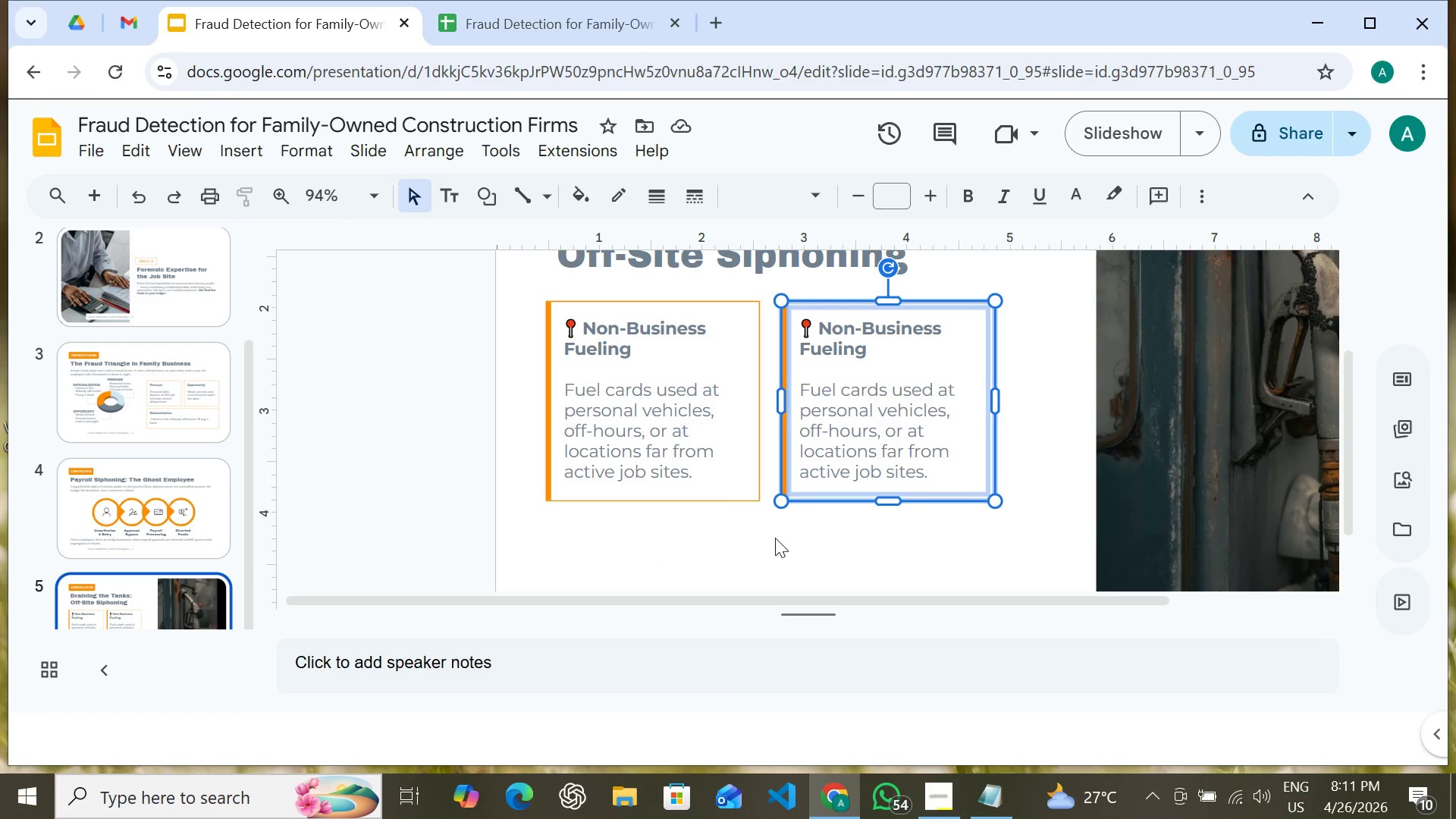 
left_click([773, 541])
 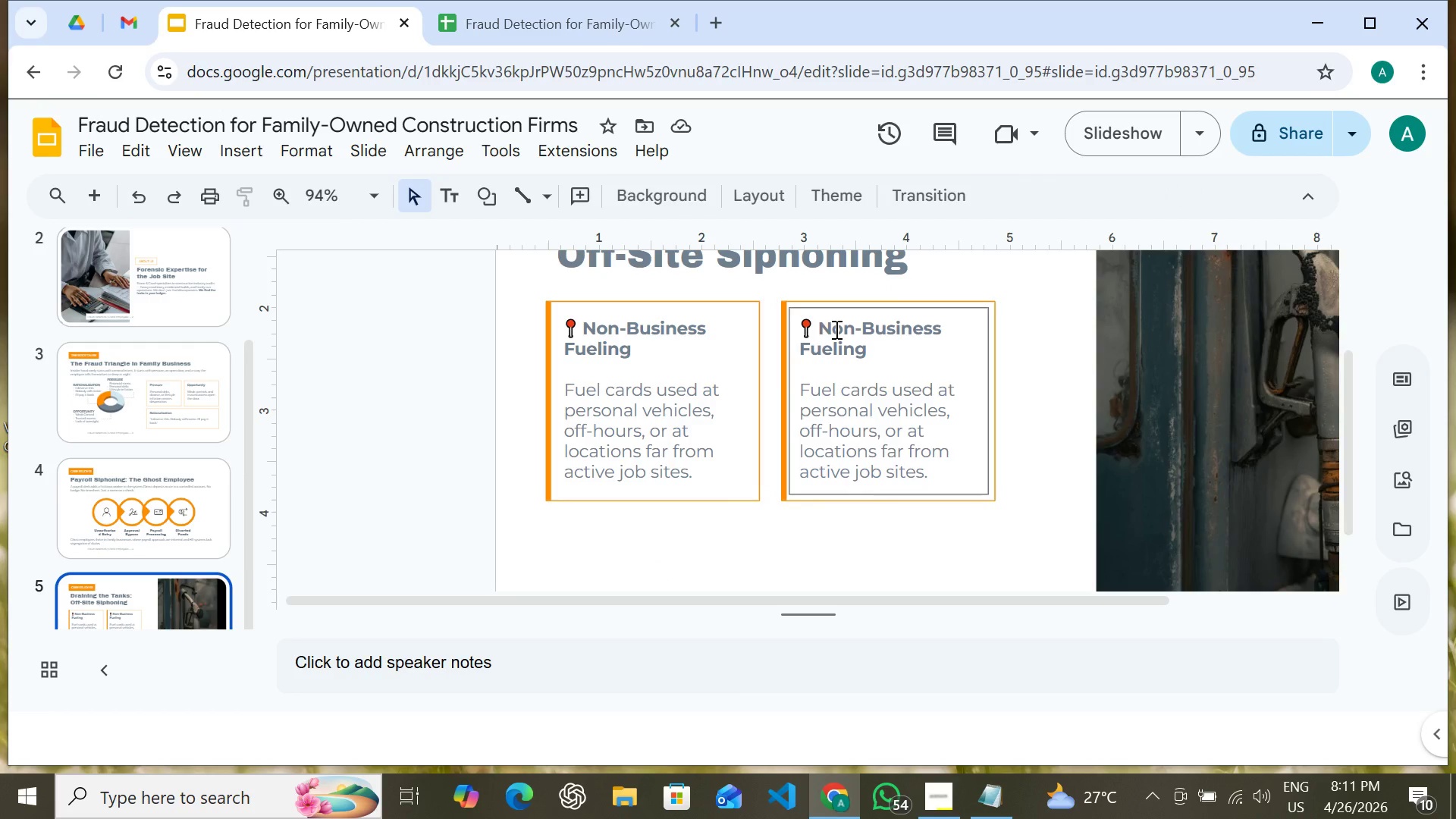 
double_click([835, 331])
 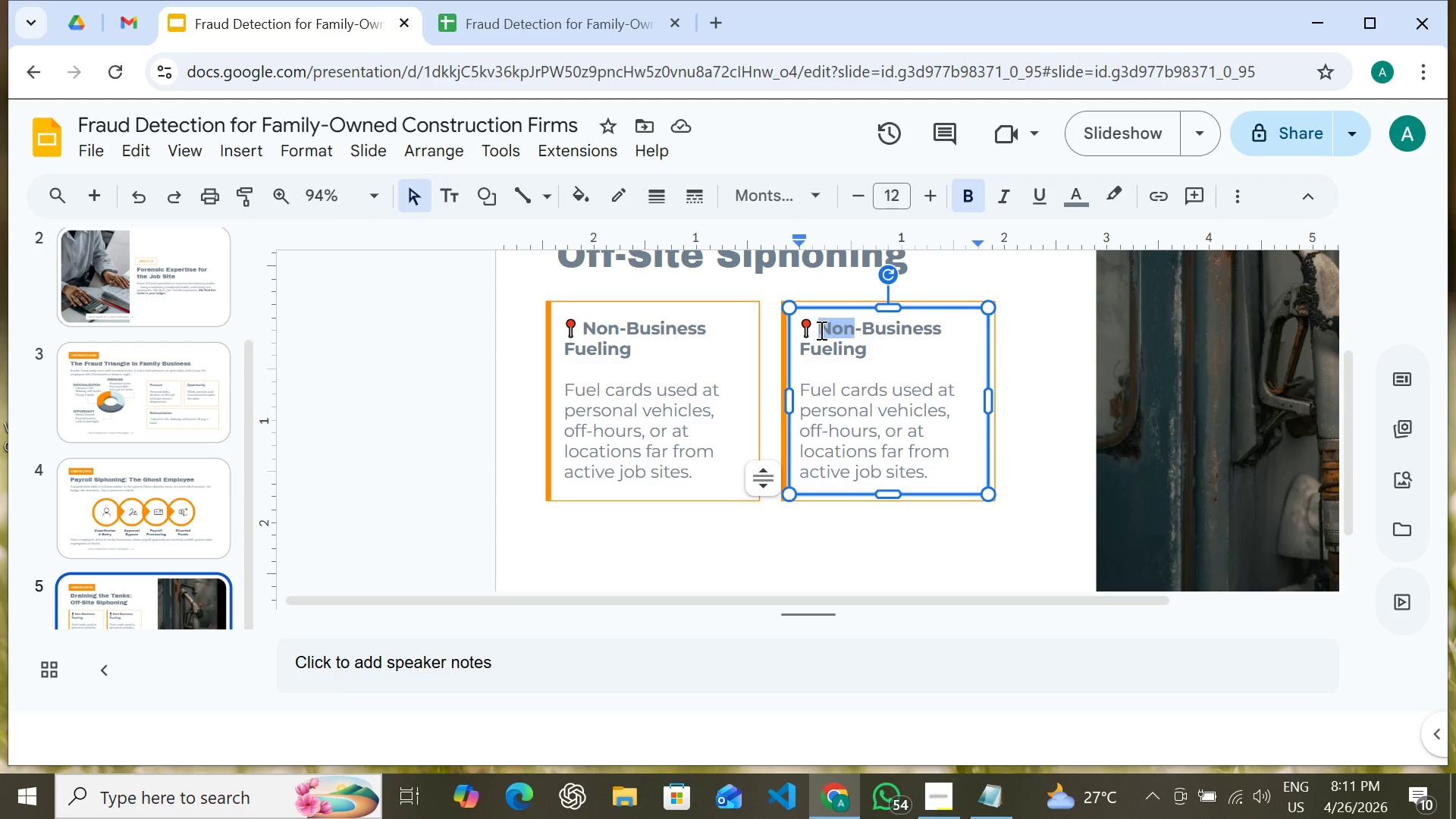 
left_click([820, 330])
 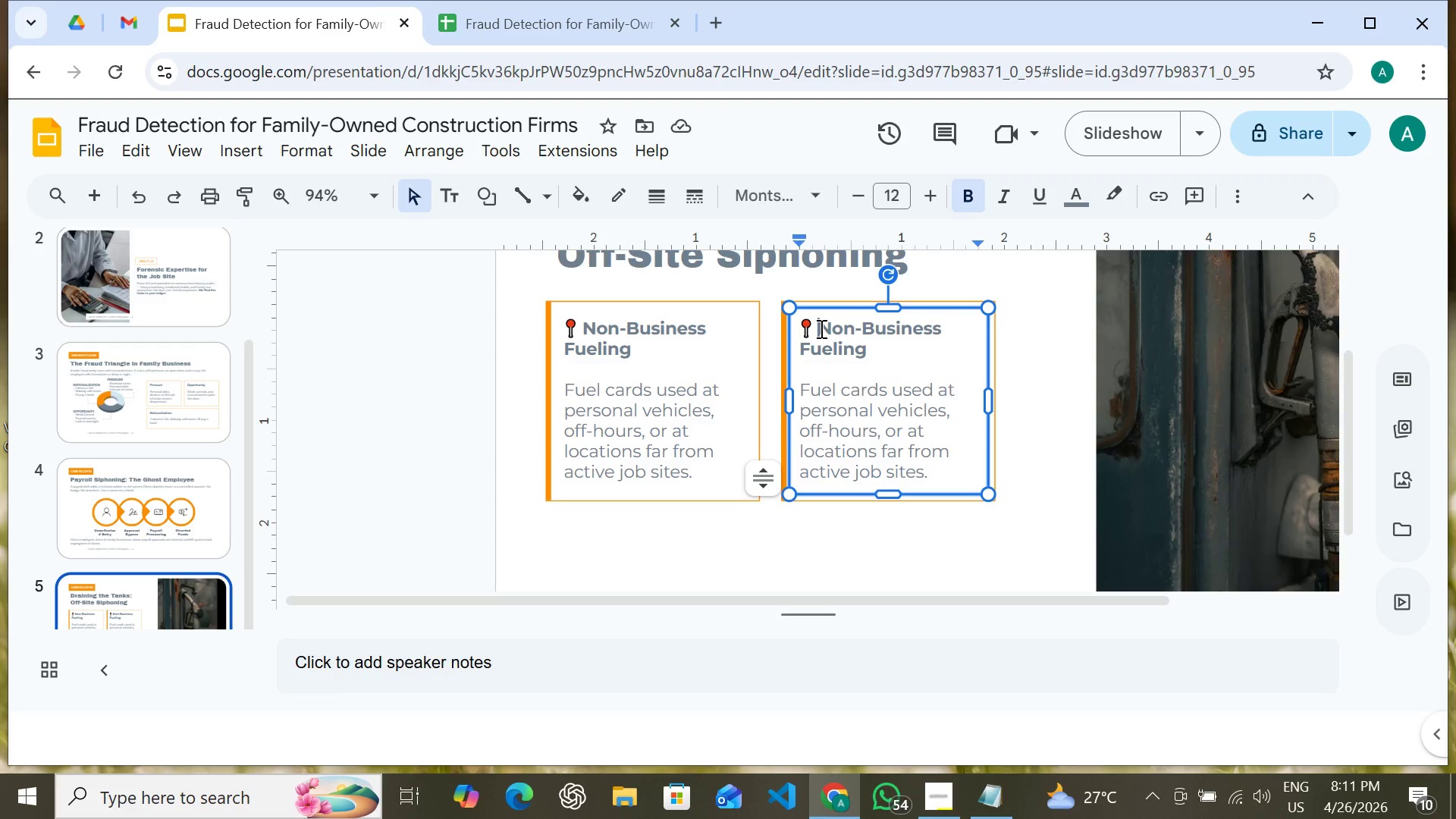 
left_click_drag(start_coordinate=[820, 328], to_coordinate=[859, 343])
 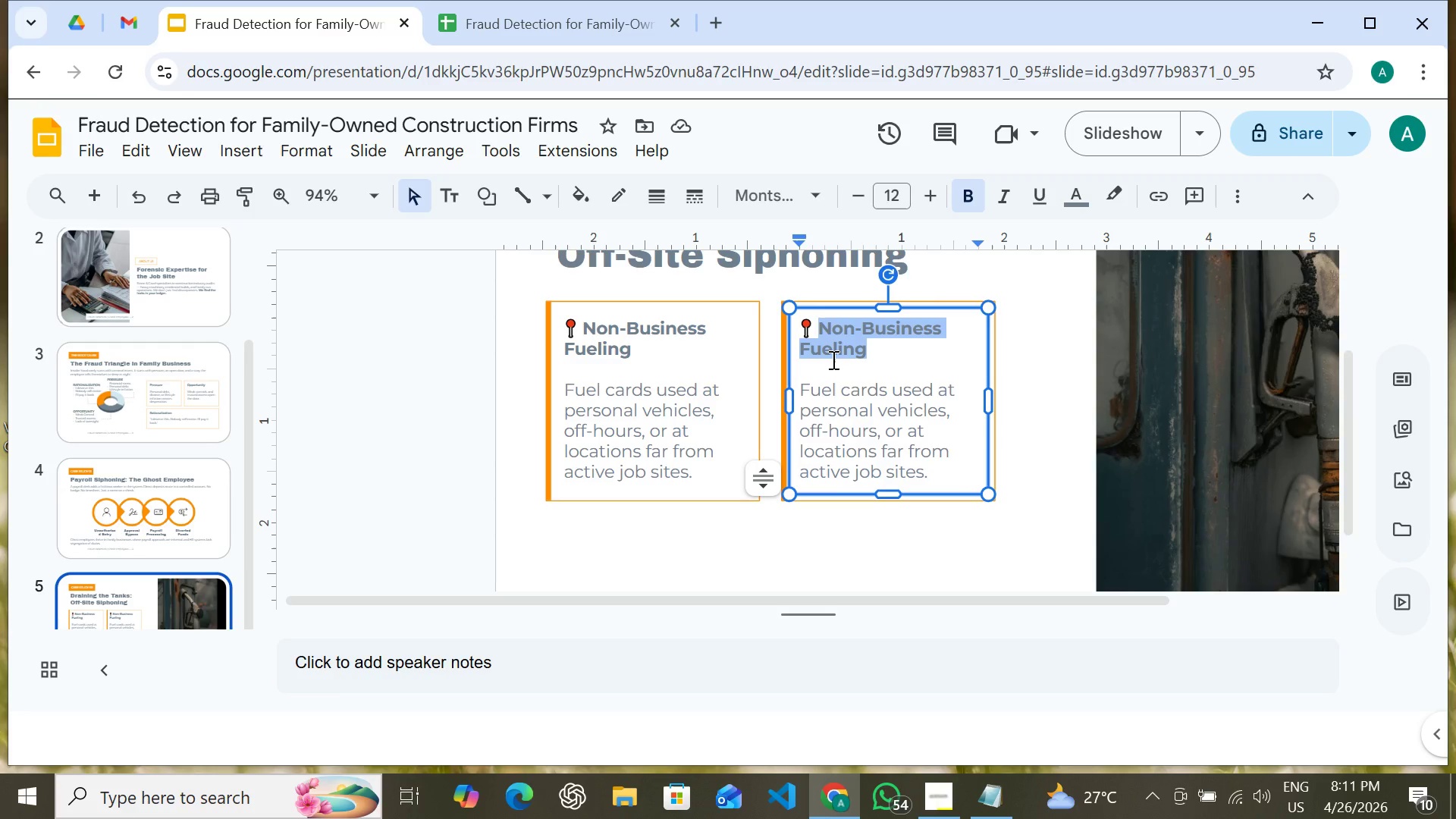 
key(Control+ControlRight)
 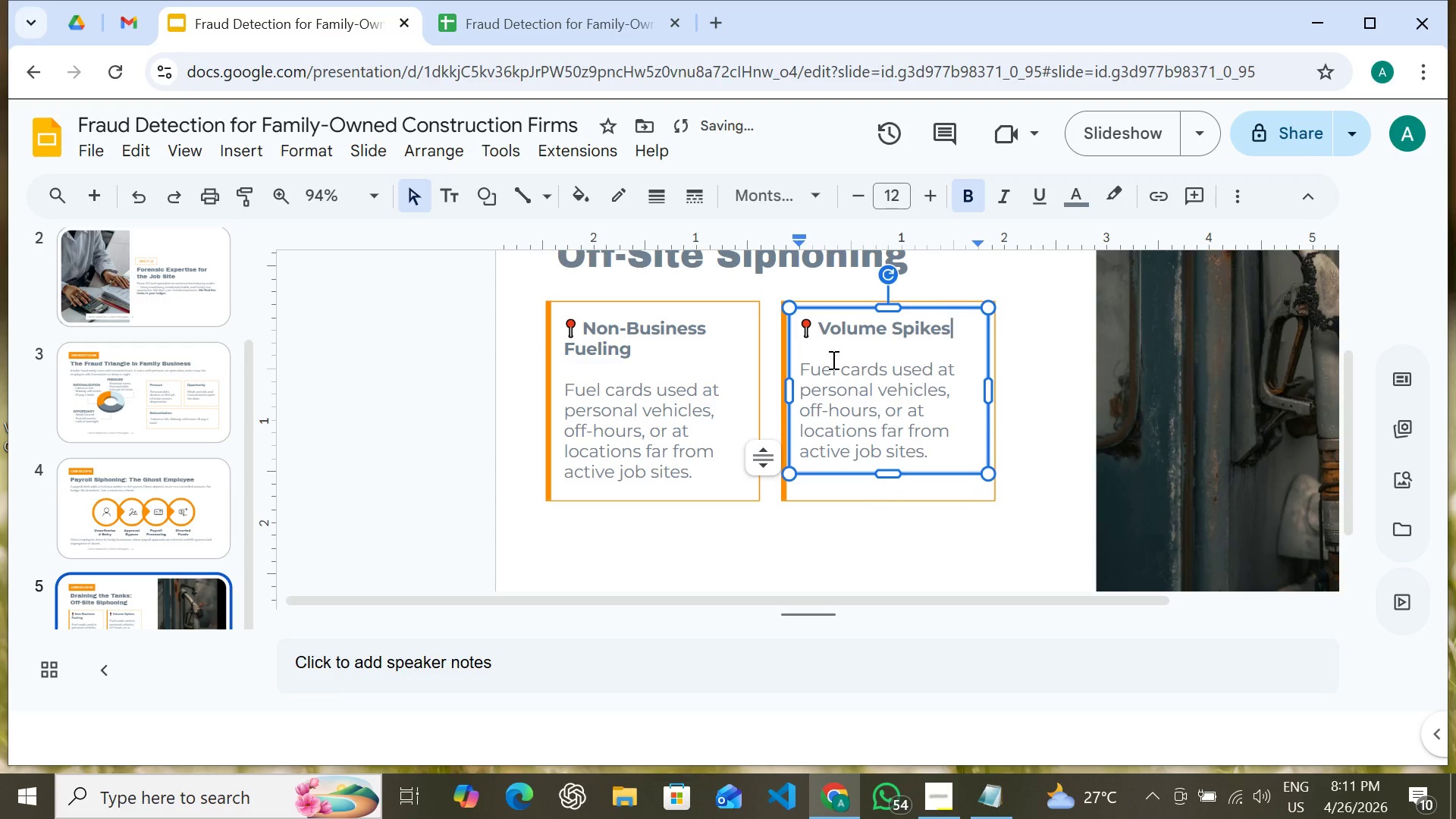 
key(Control+V)
 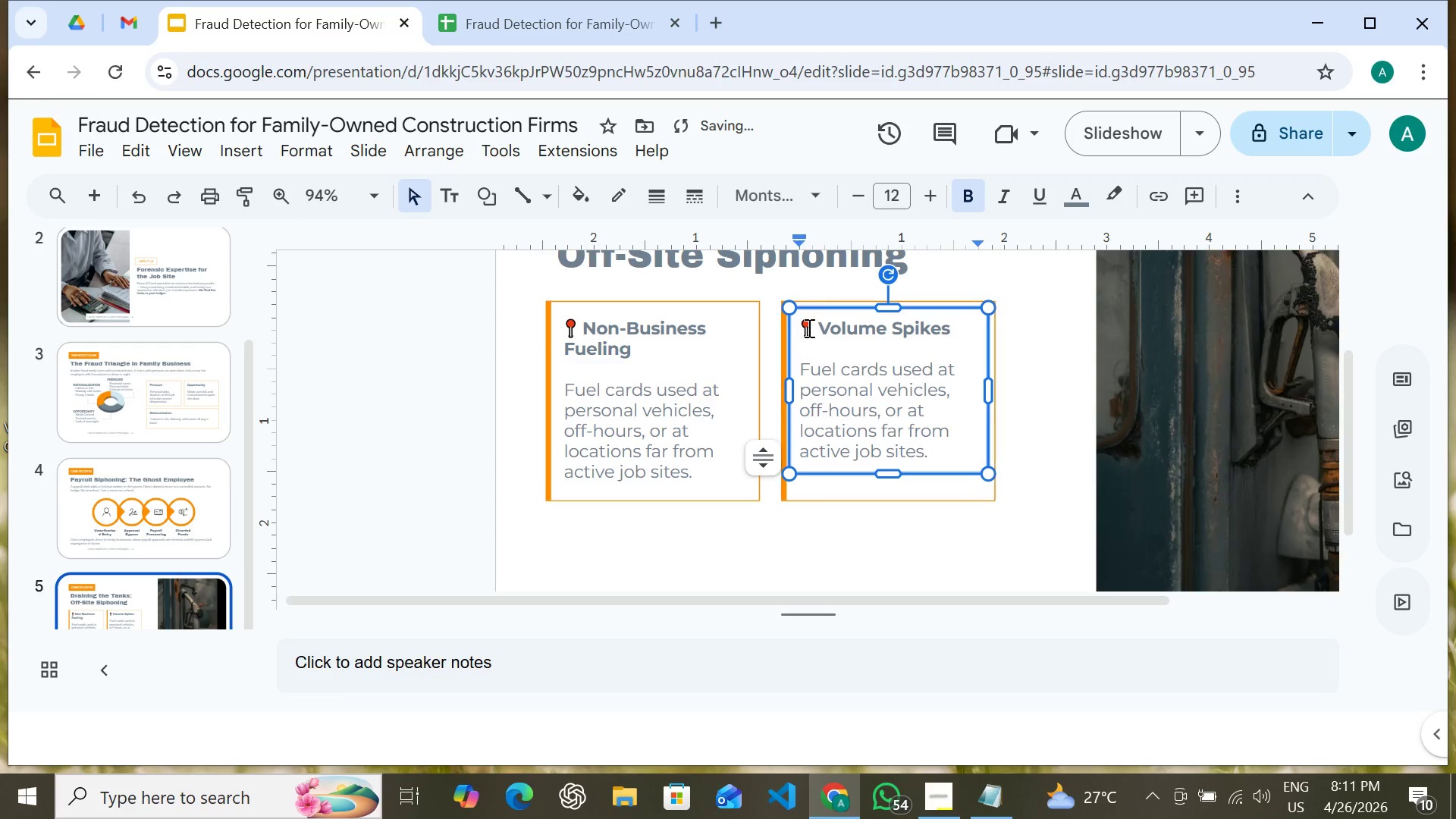 
left_click([808, 328])
 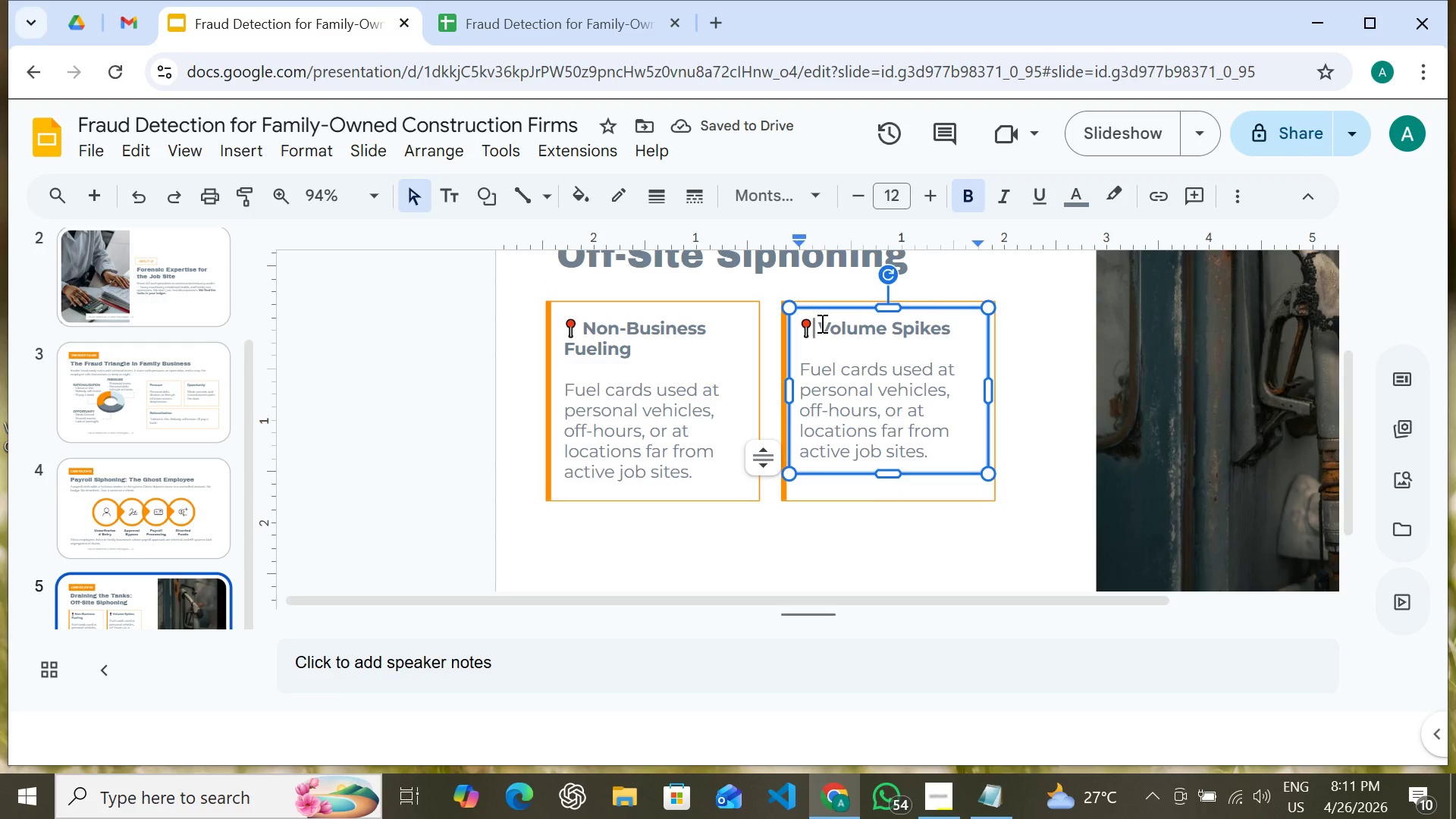 
key(Backspace)
 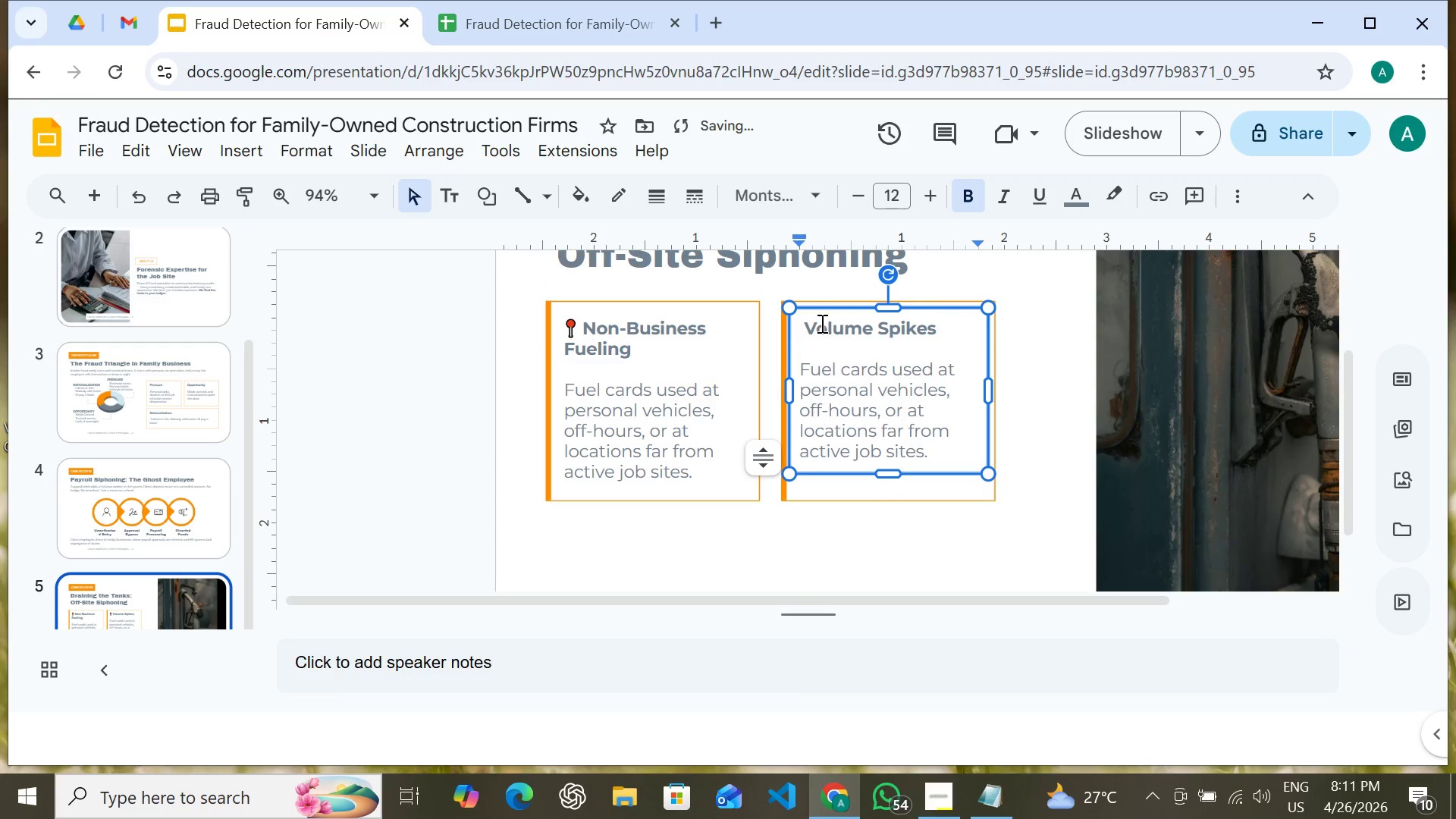 
key(Meta+MetaLeft)
 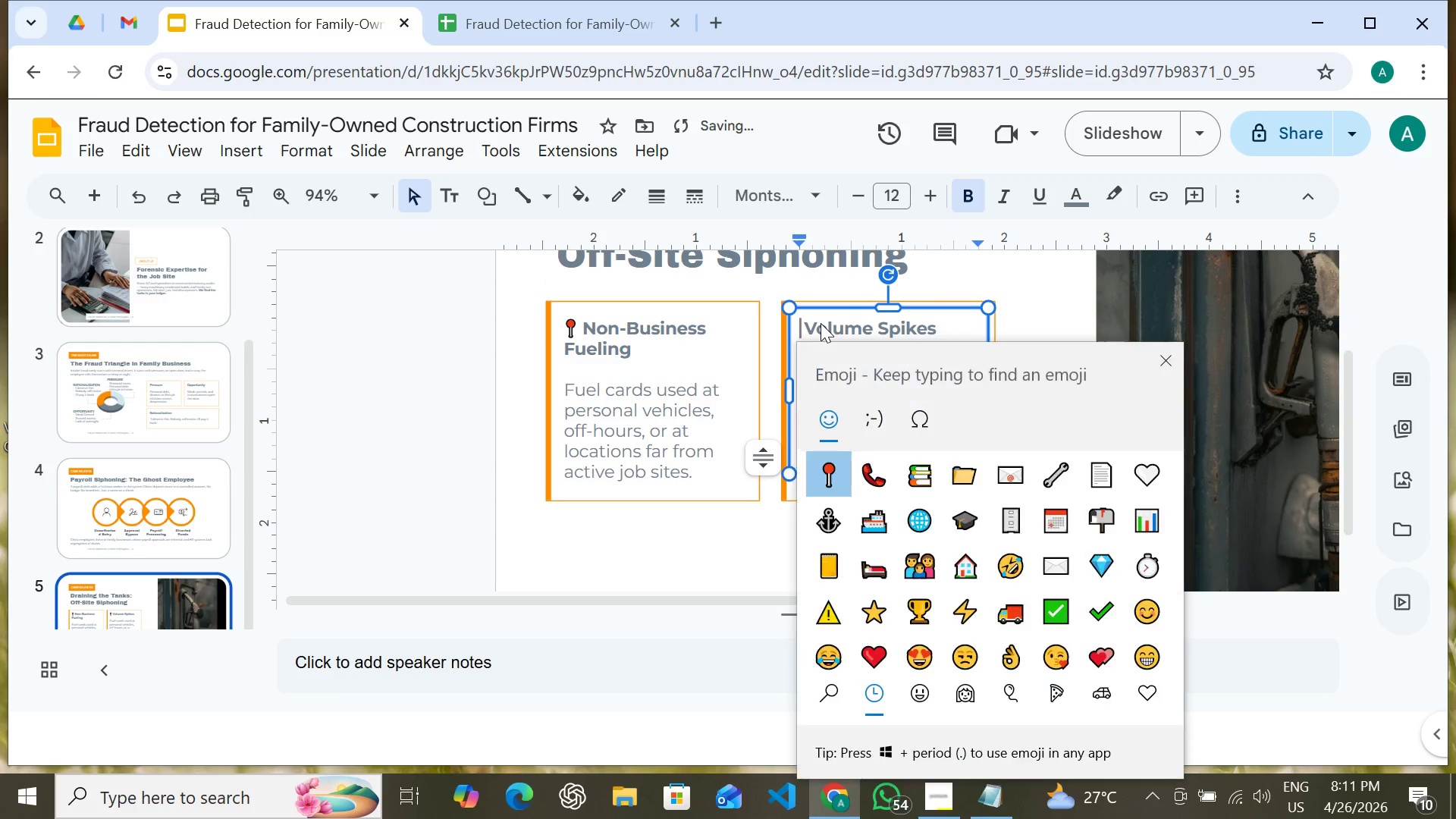 
key(Meta+Period)
 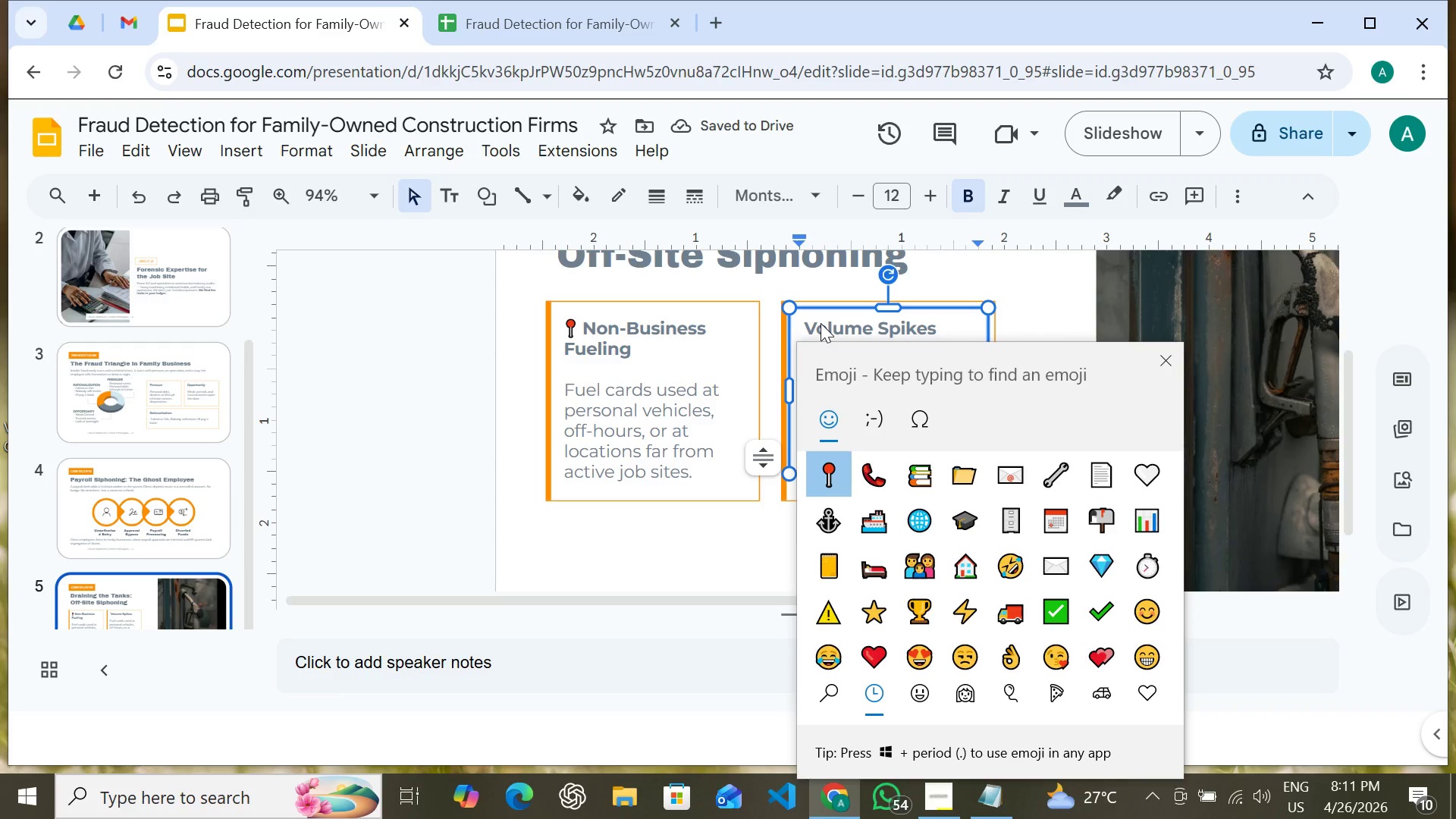 
type(cha)
 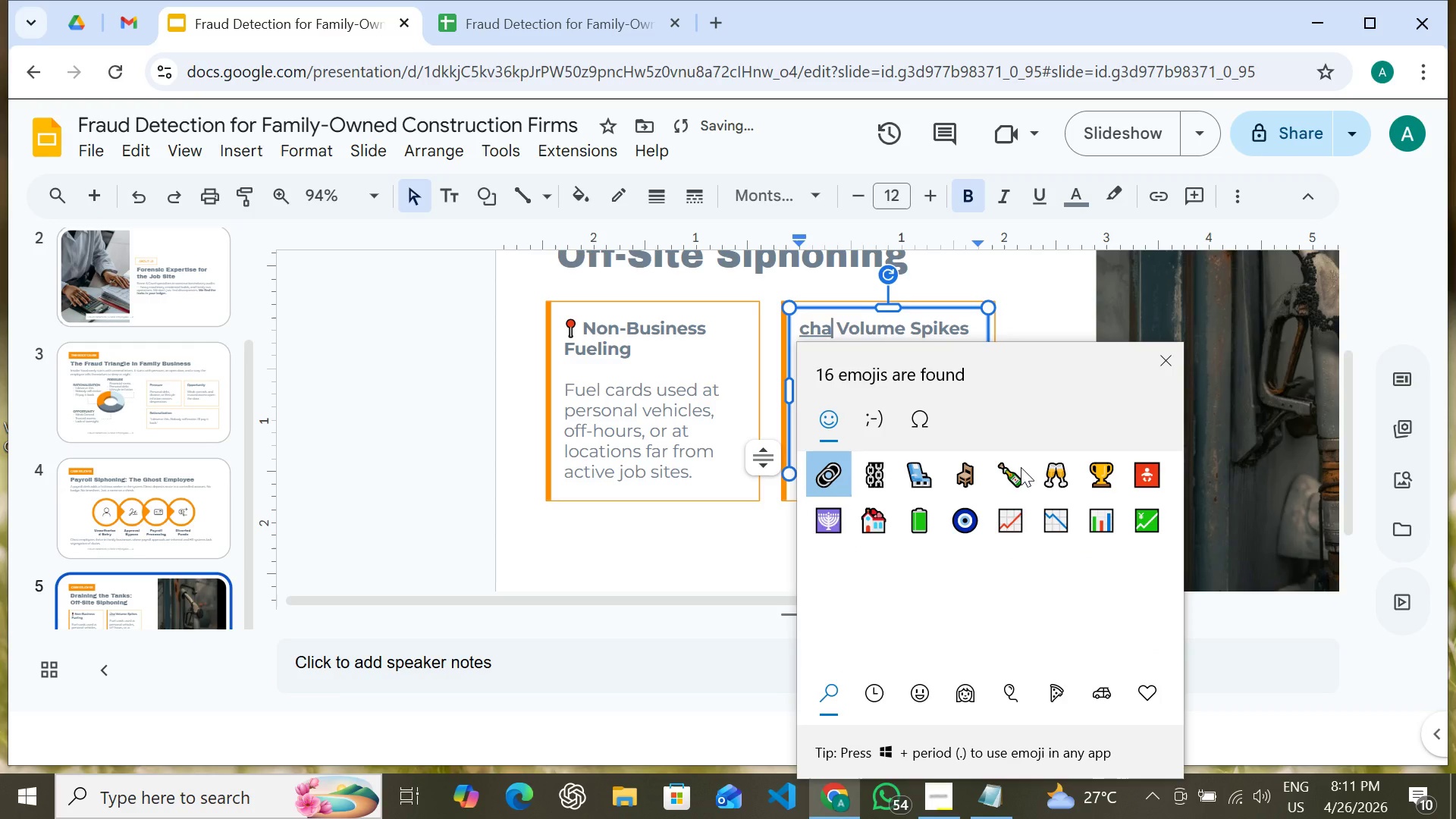 
left_click([1008, 528])
 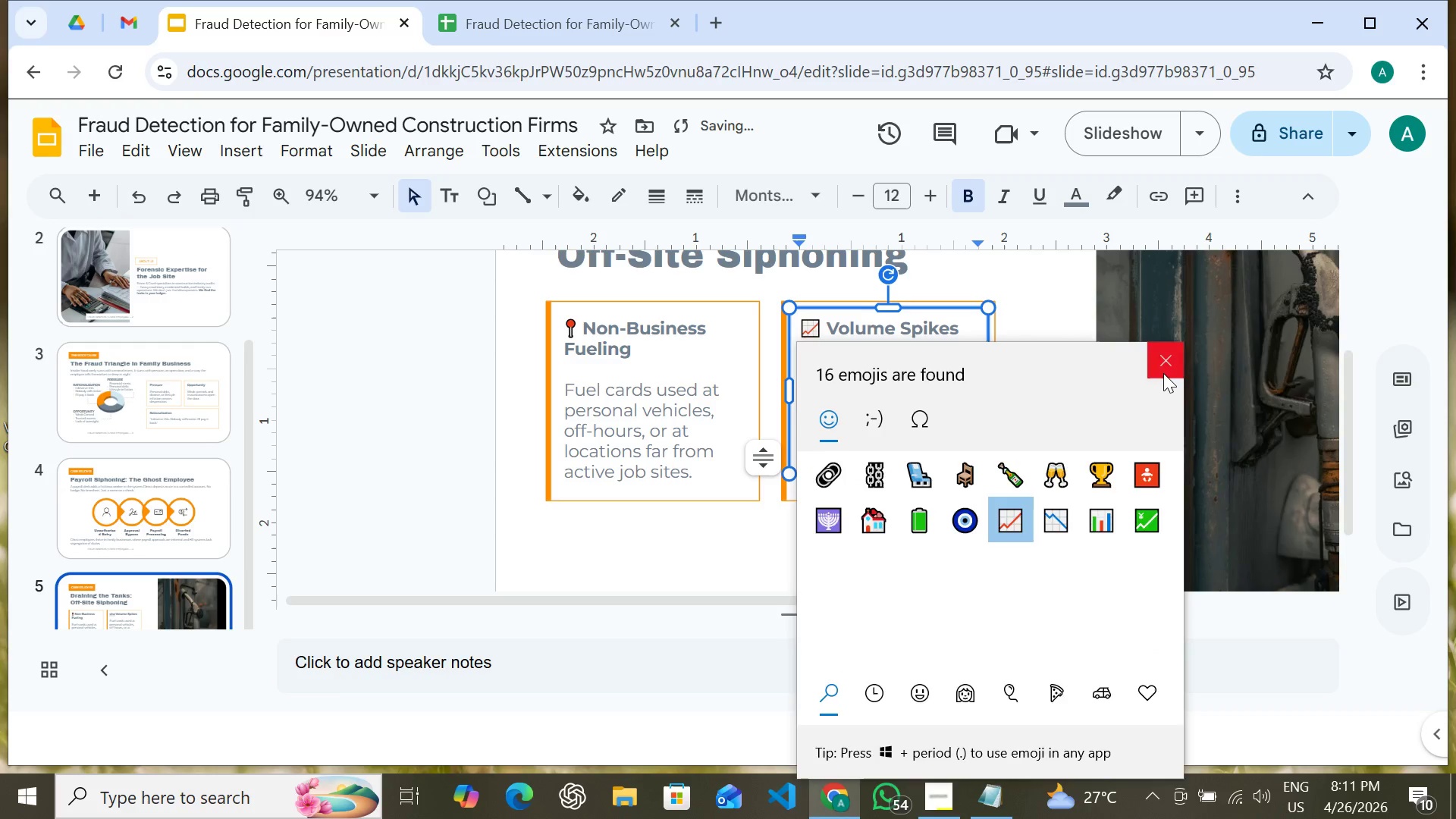 
left_click([1164, 373])
 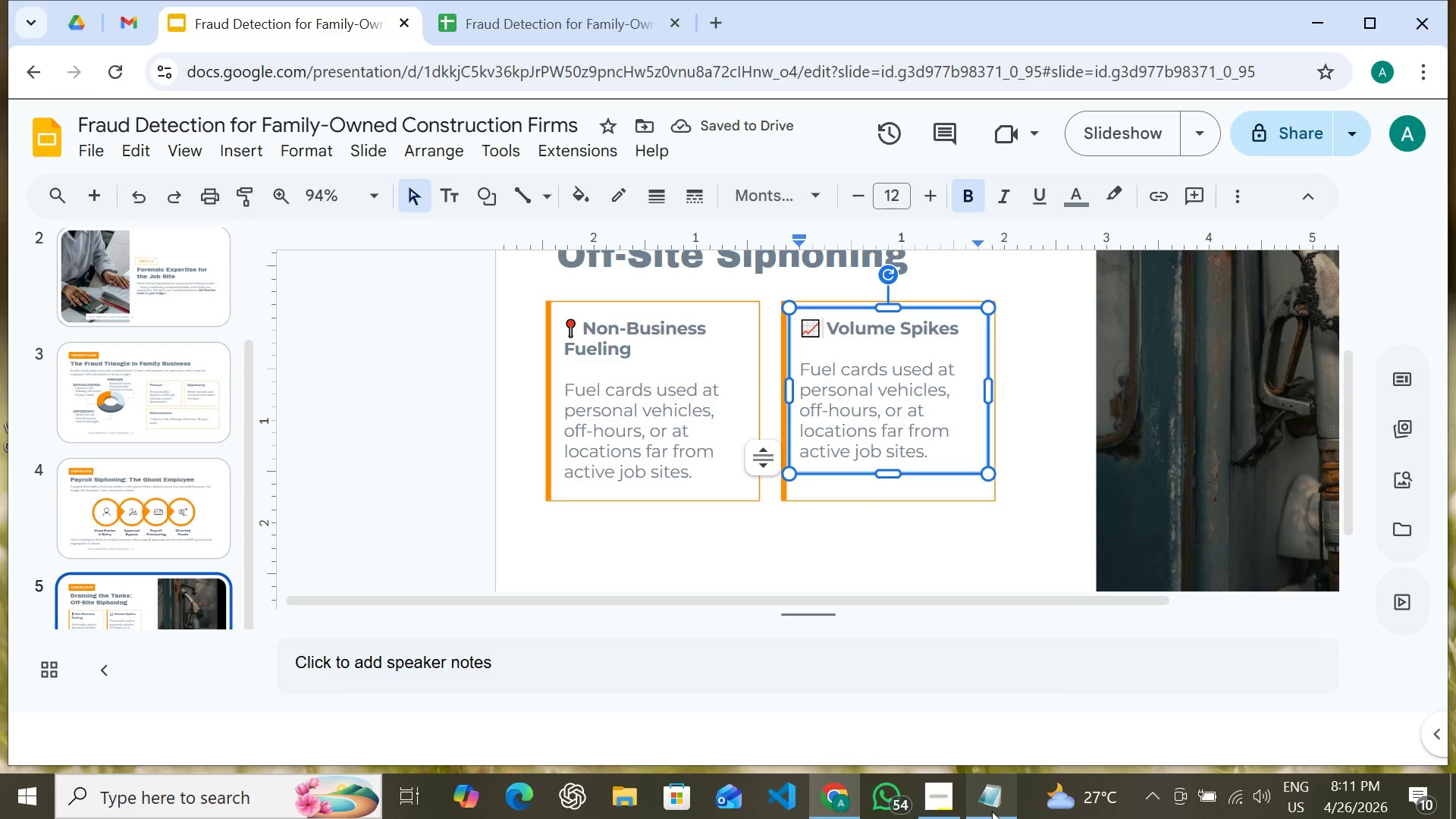 
left_click([992, 811])
 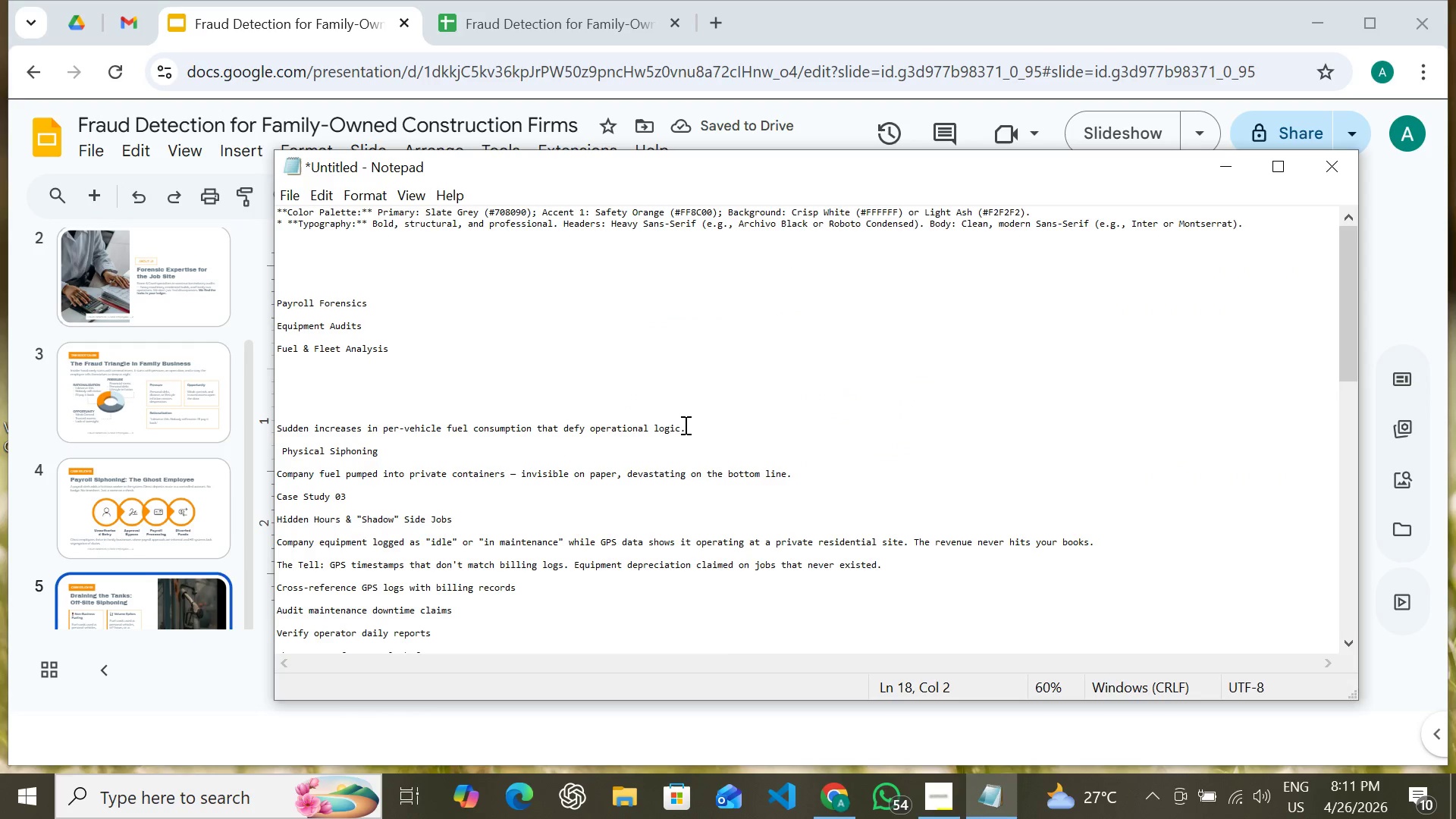 
left_click_drag(start_coordinate=[684, 425], to_coordinate=[414, 422])
 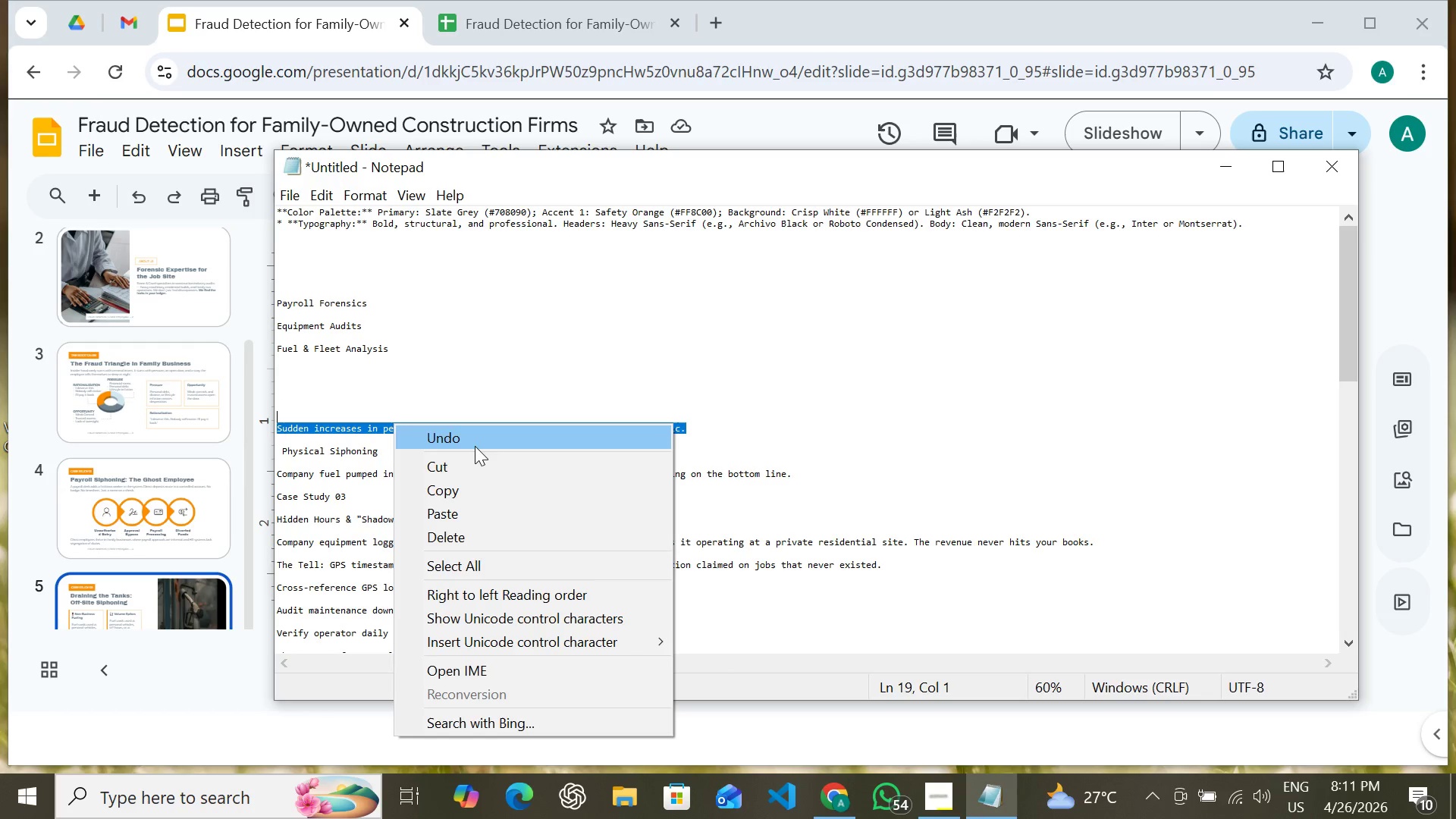 
left_click([471, 457])
 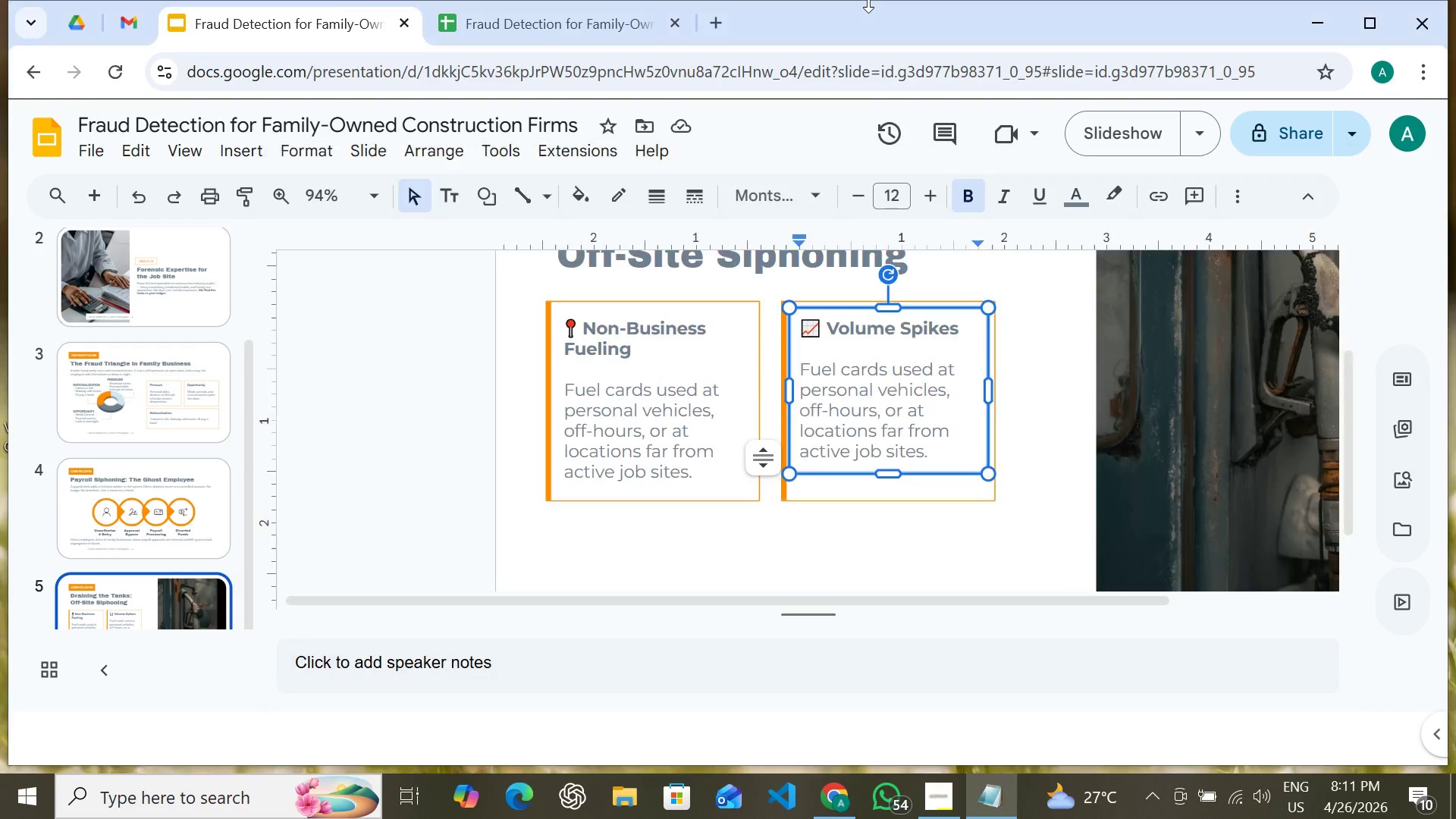 
left_click([868, 0])
 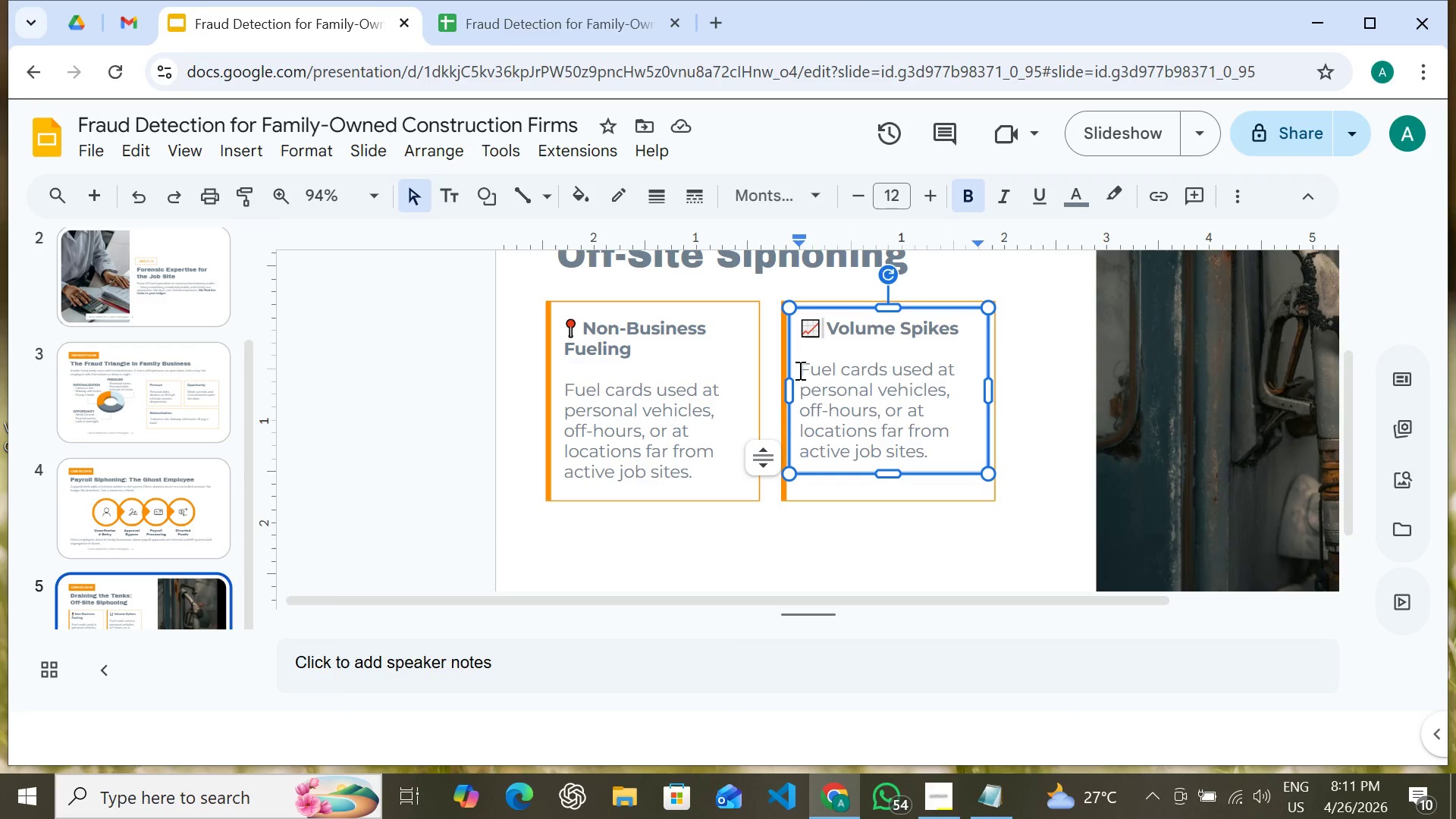 
left_click_drag(start_coordinate=[799, 369], to_coordinate=[964, 449])
 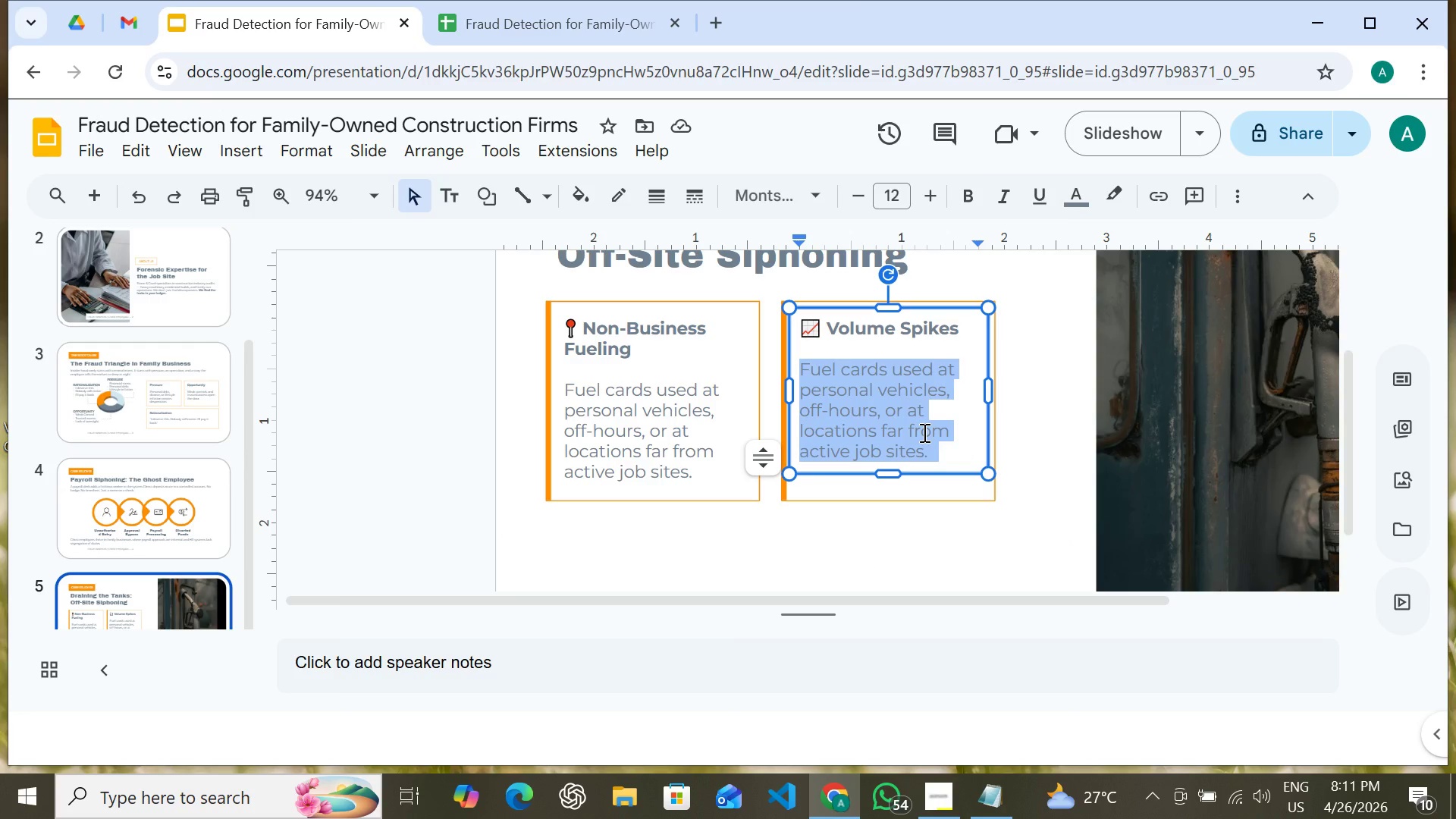 
key(Control+V)
 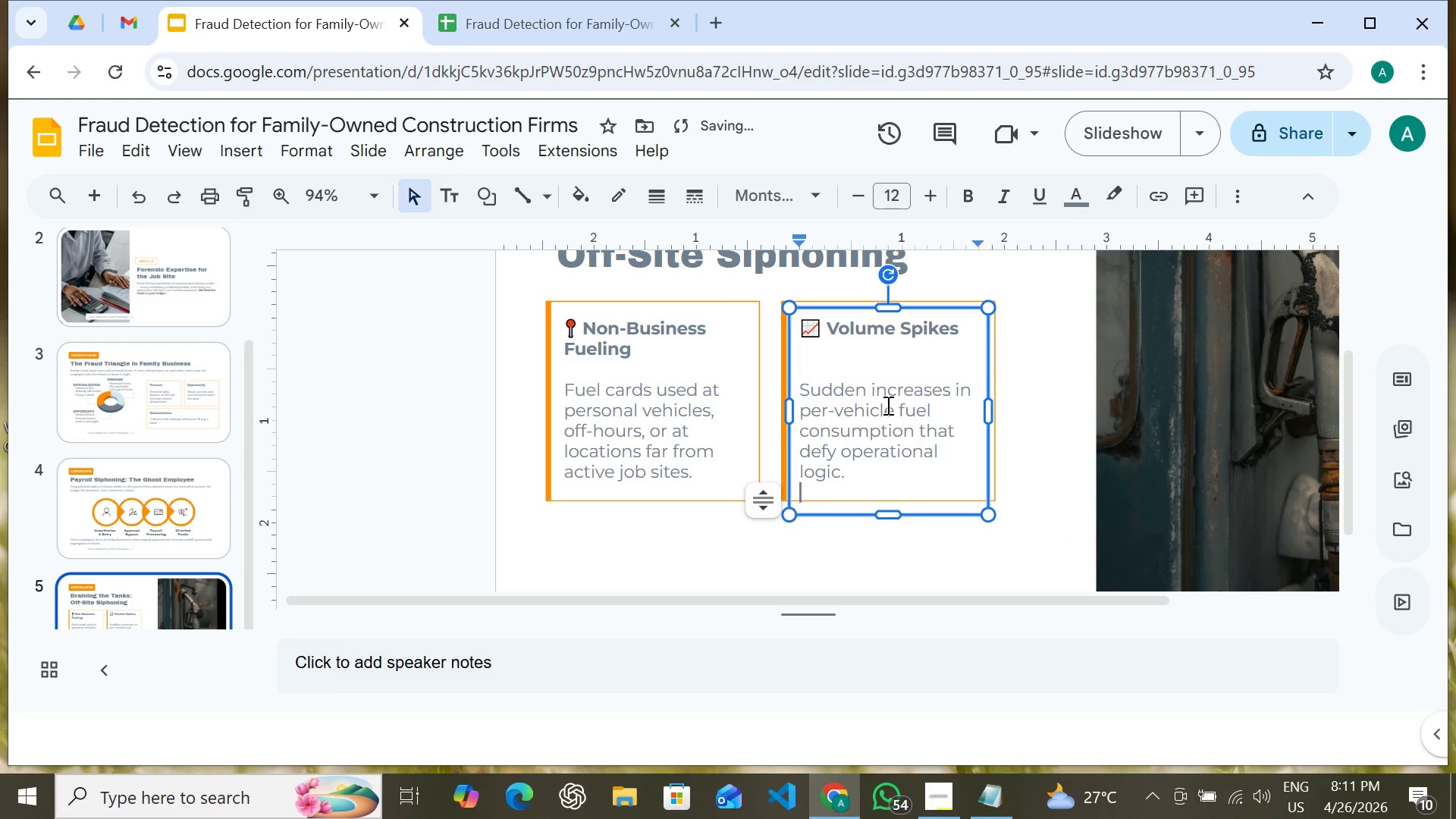 
key(Backspace)
 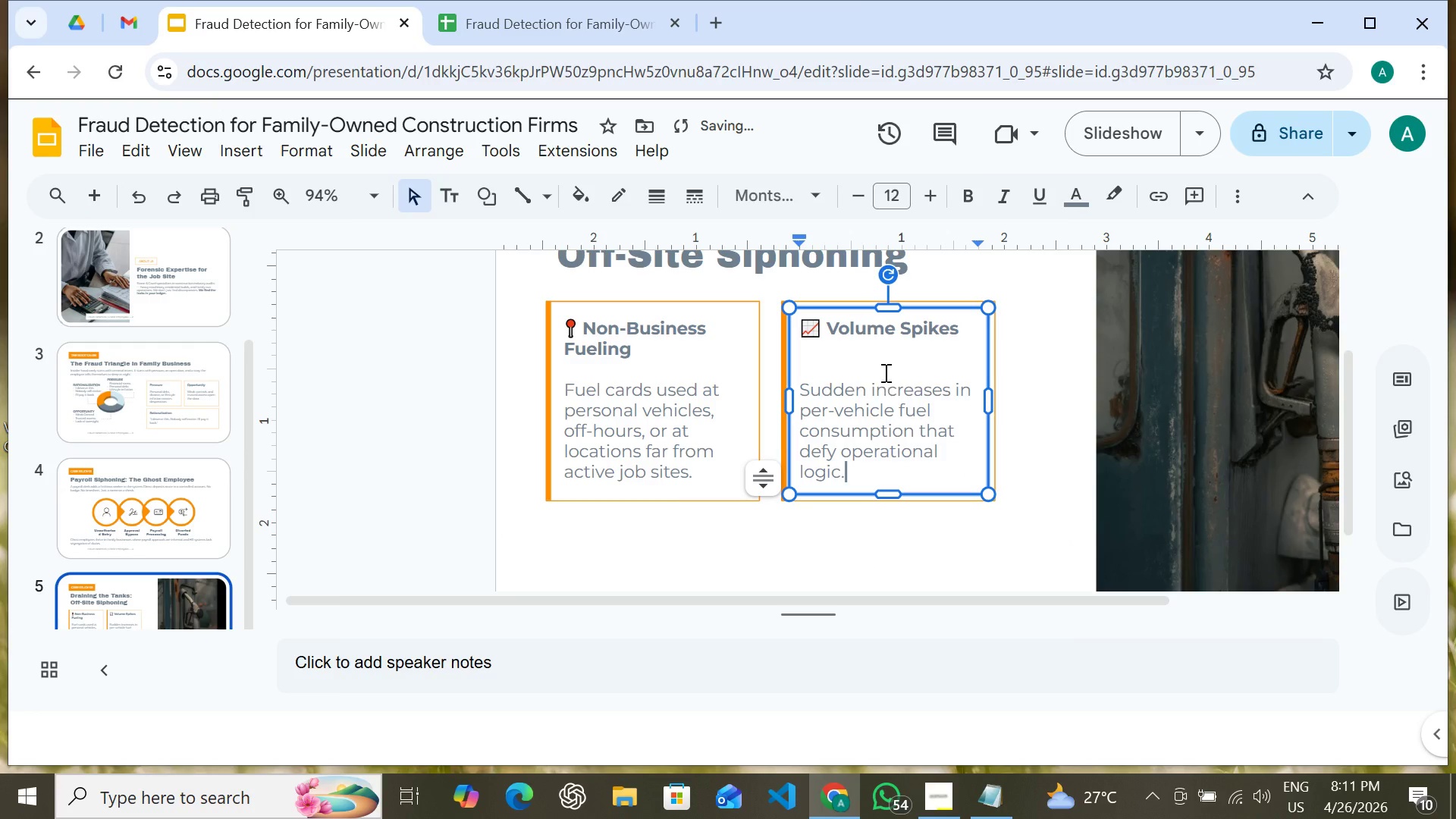 
left_click([884, 372])
 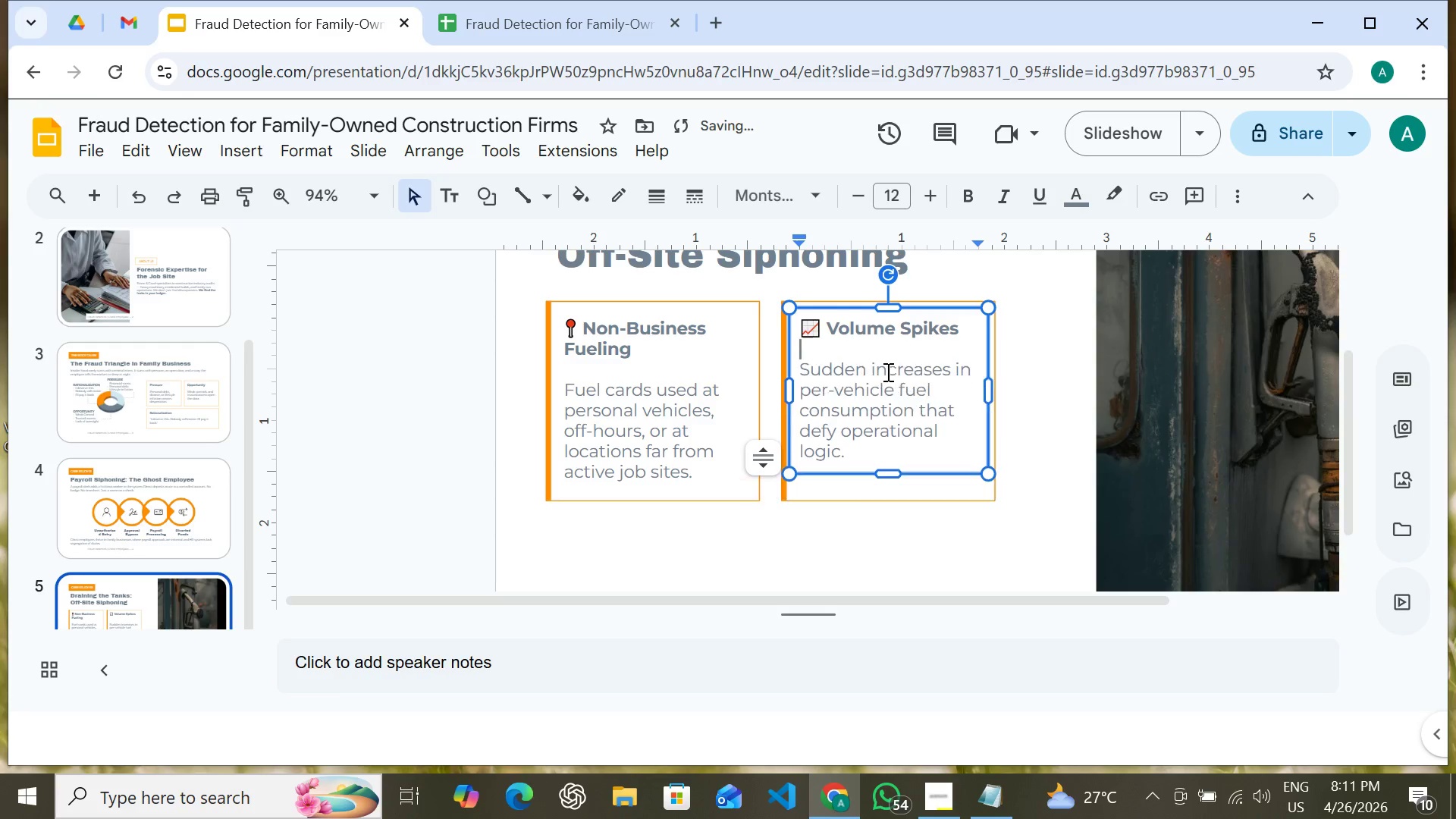 
key(Backspace)
 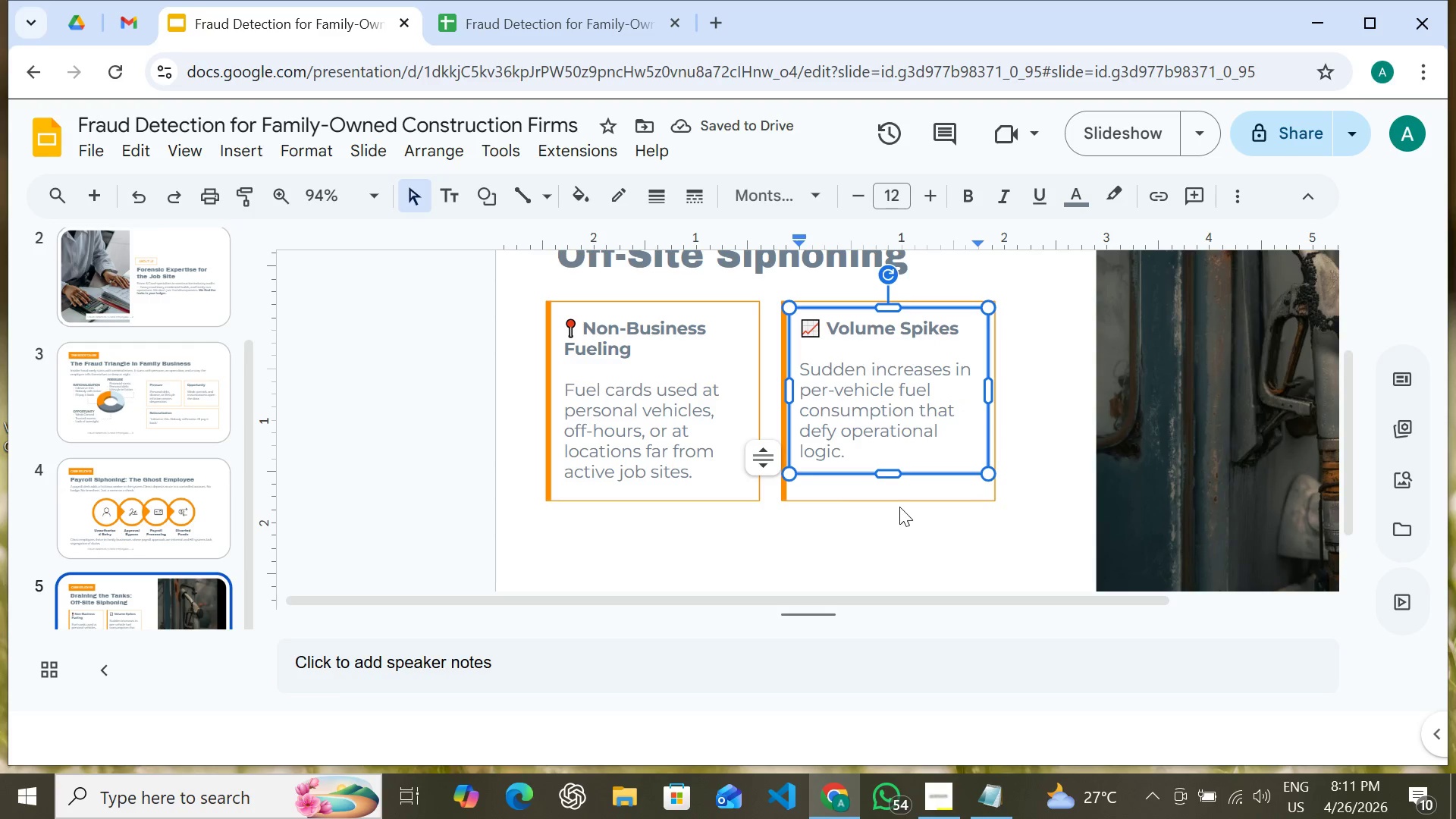 
hold_key(key=ShiftLeft, duration=1.52)
left_click([899, 503])
 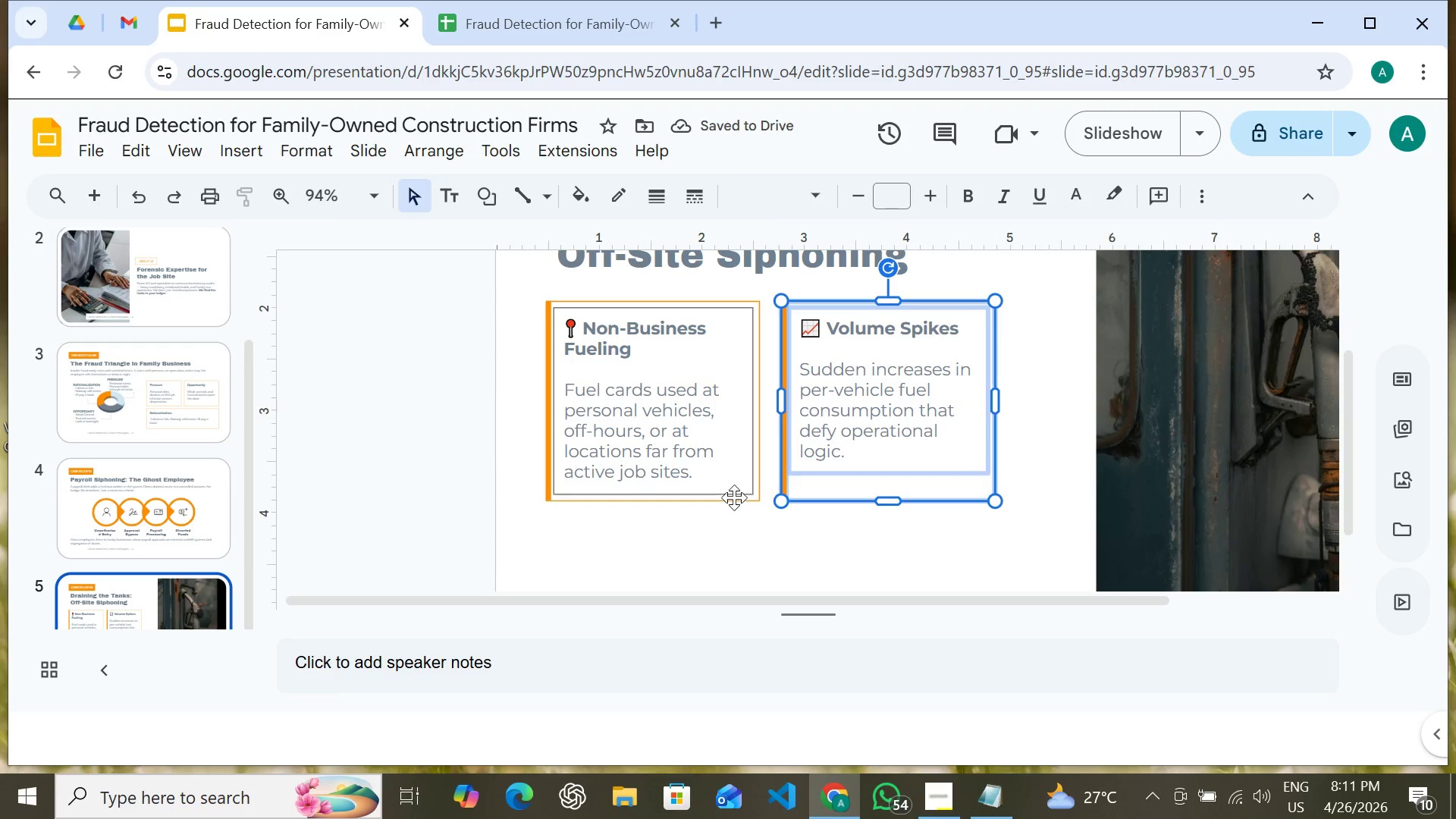 
hold_key(key=ShiftLeft, duration=1.5)
left_click([734, 500])
 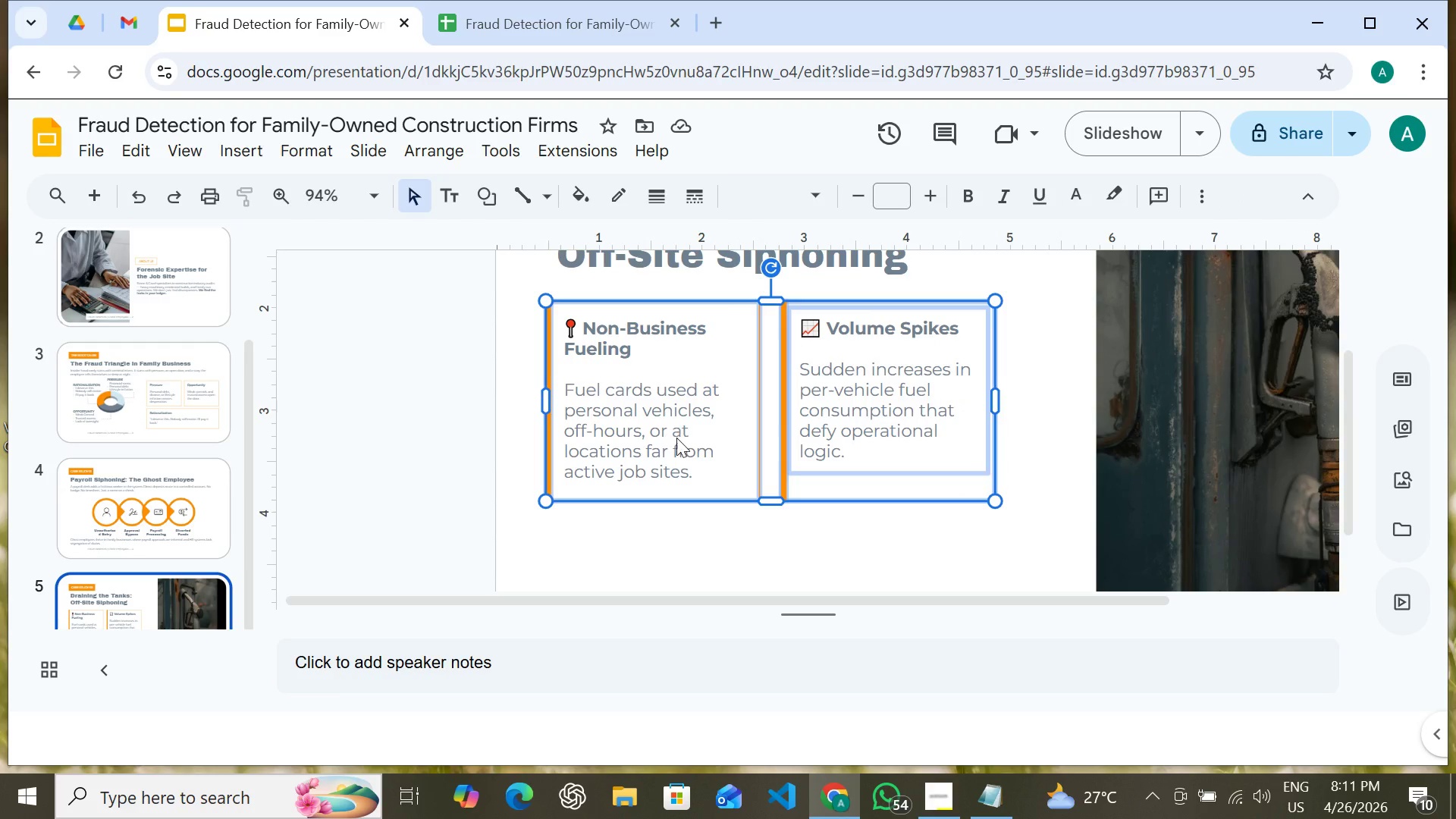 
hold_key(key=ShiftLeft, duration=0.53)
left_click([676, 438])
 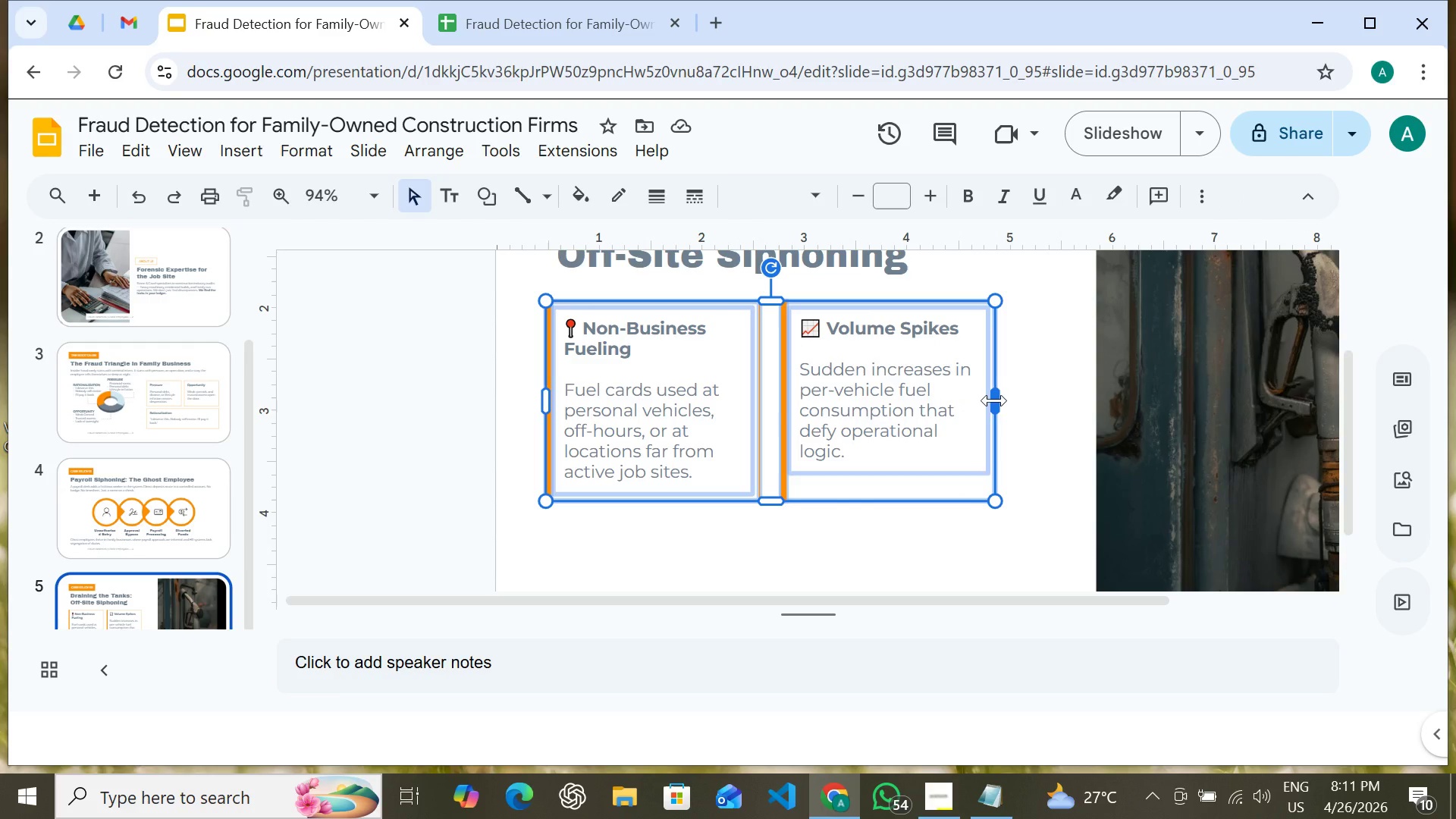 
left_click_drag(start_coordinate=[994, 400], to_coordinate=[1059, 399])
 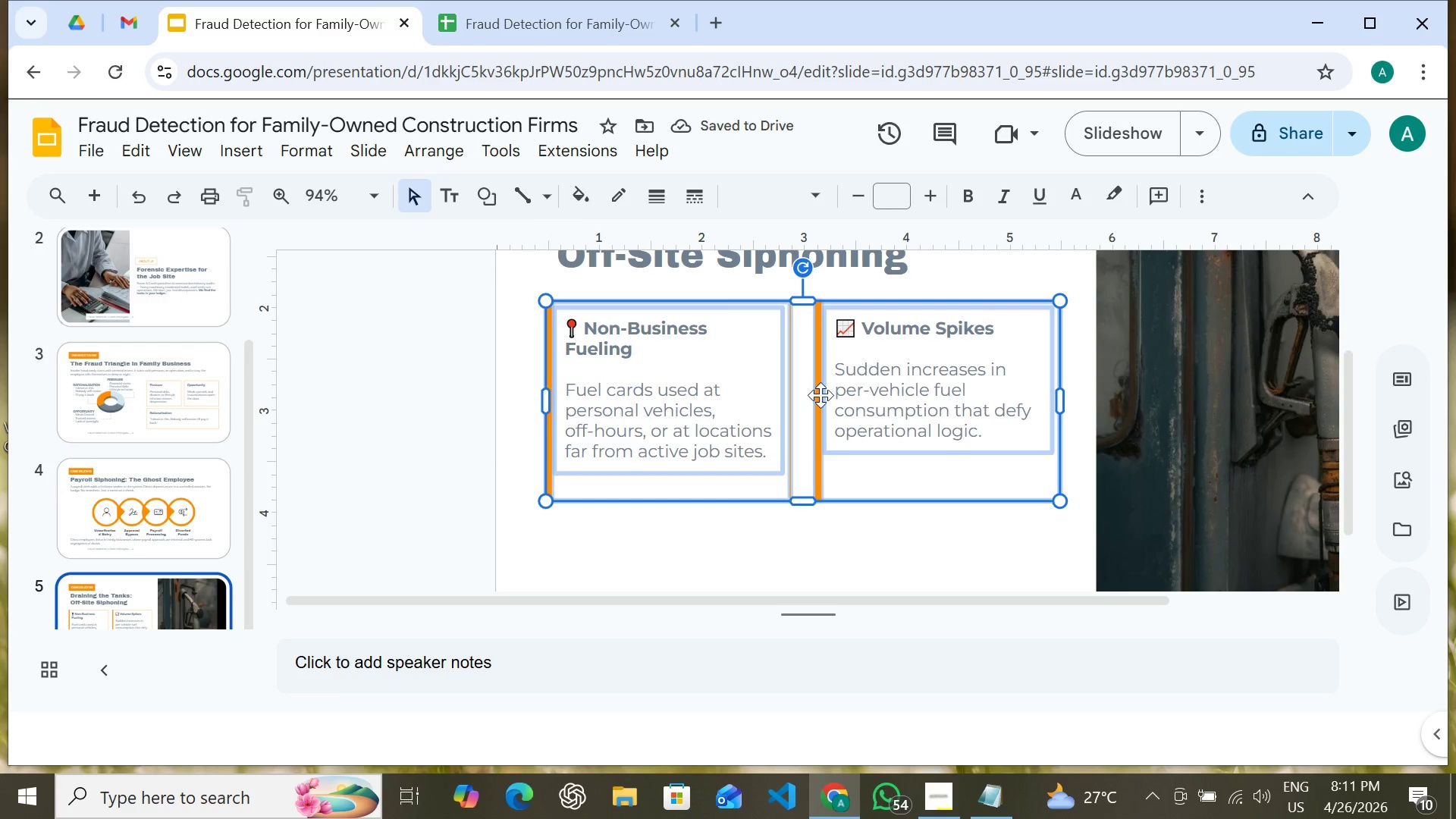 
wait(5.38)
 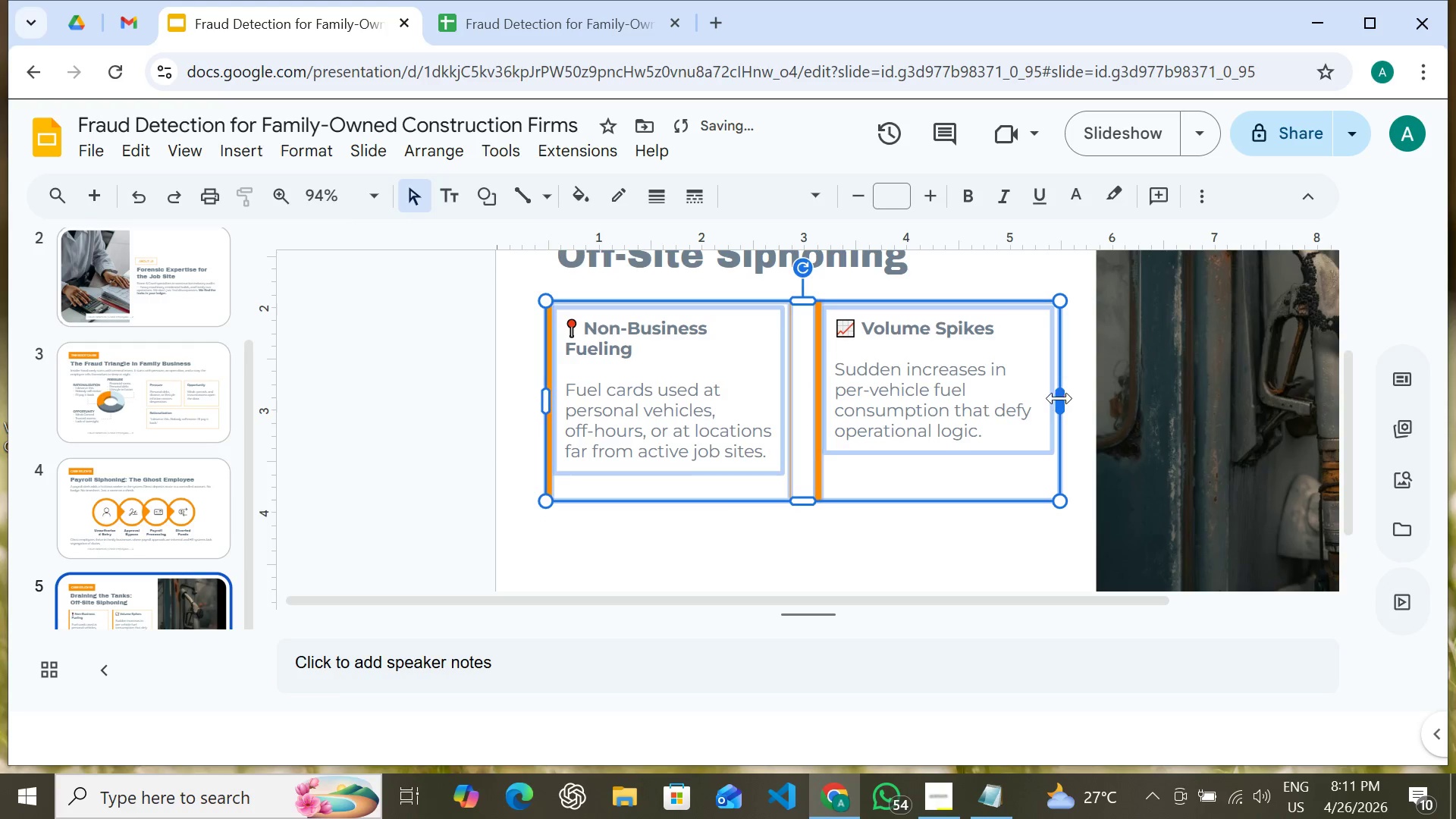 
key(Control+Z)
 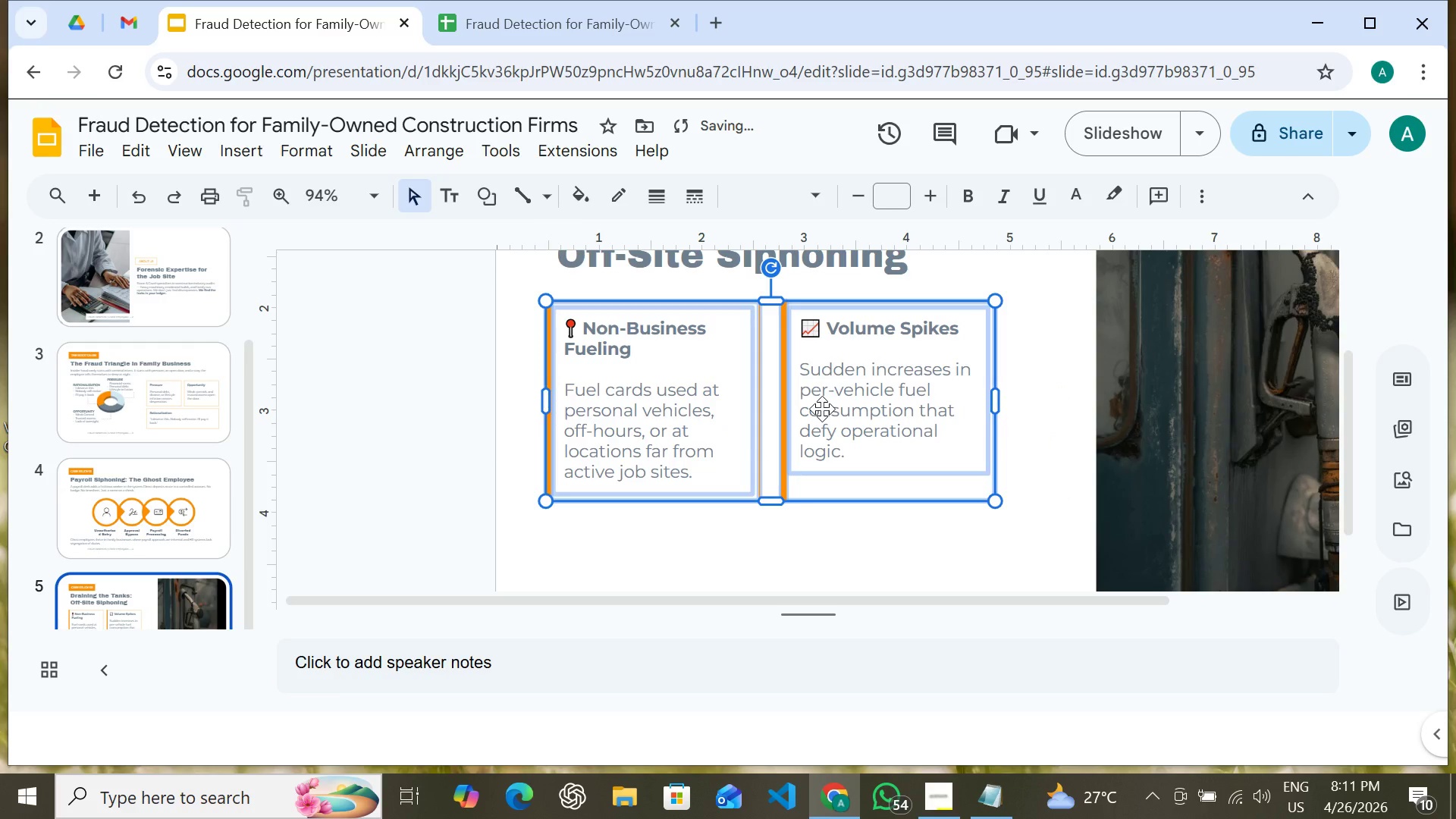 
key(Control+Y)
 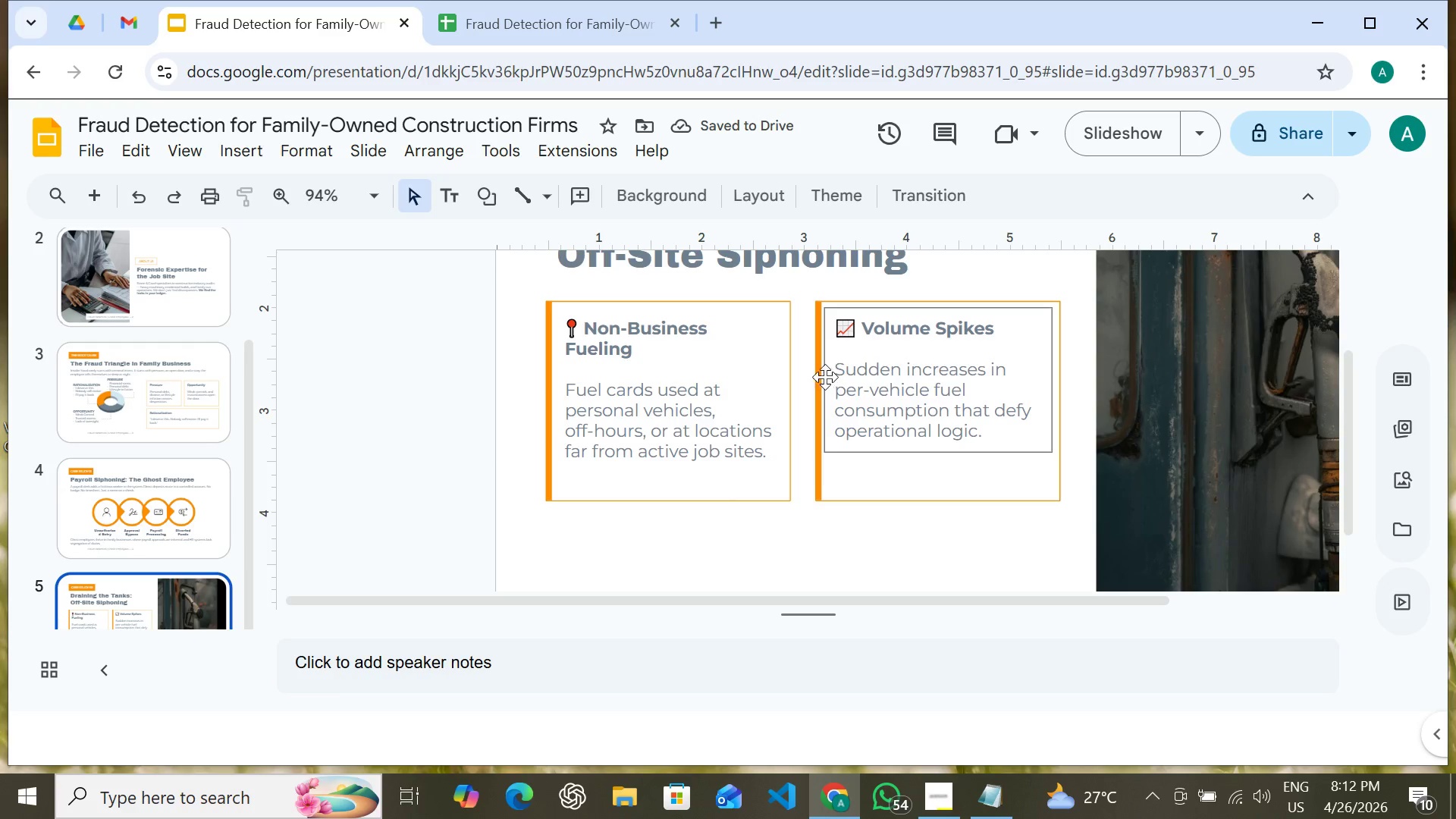 
scroll: coordinate [834, 366], scroll_direction: down, amount: 3.0
 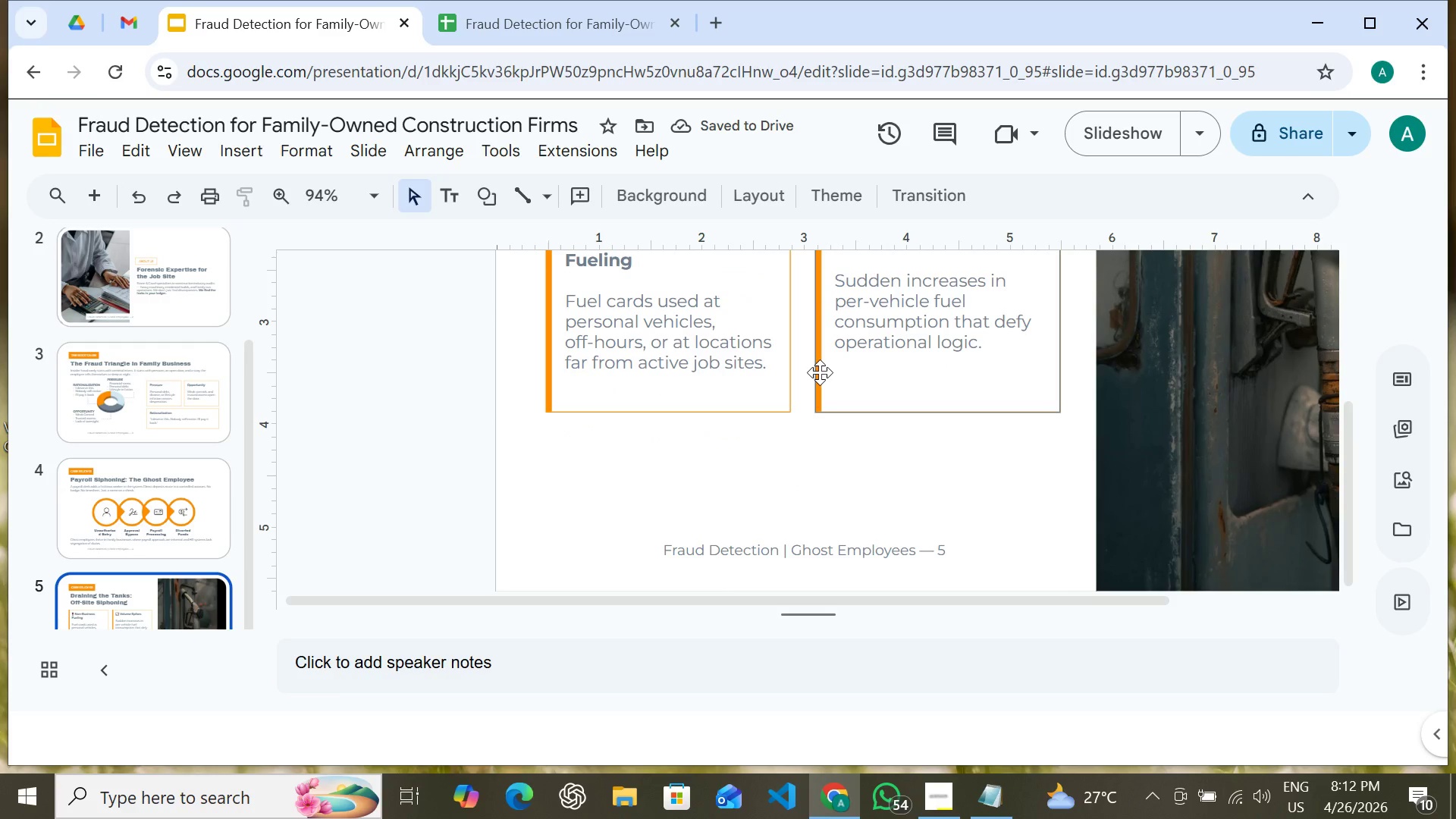 
scroll: coordinate [820, 371], scroll_direction: none, amount: 0.0
 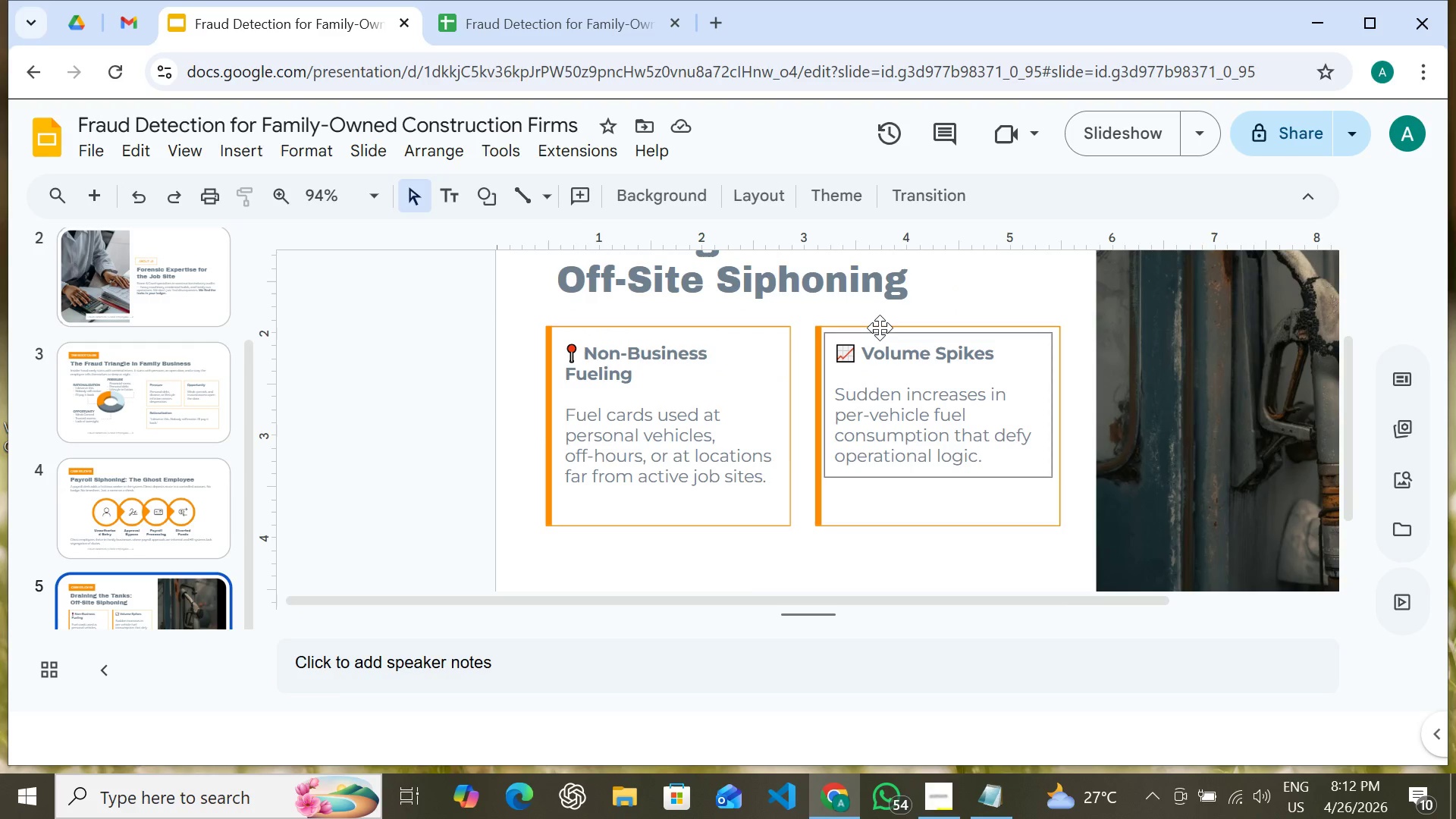 
left_click([880, 325])
 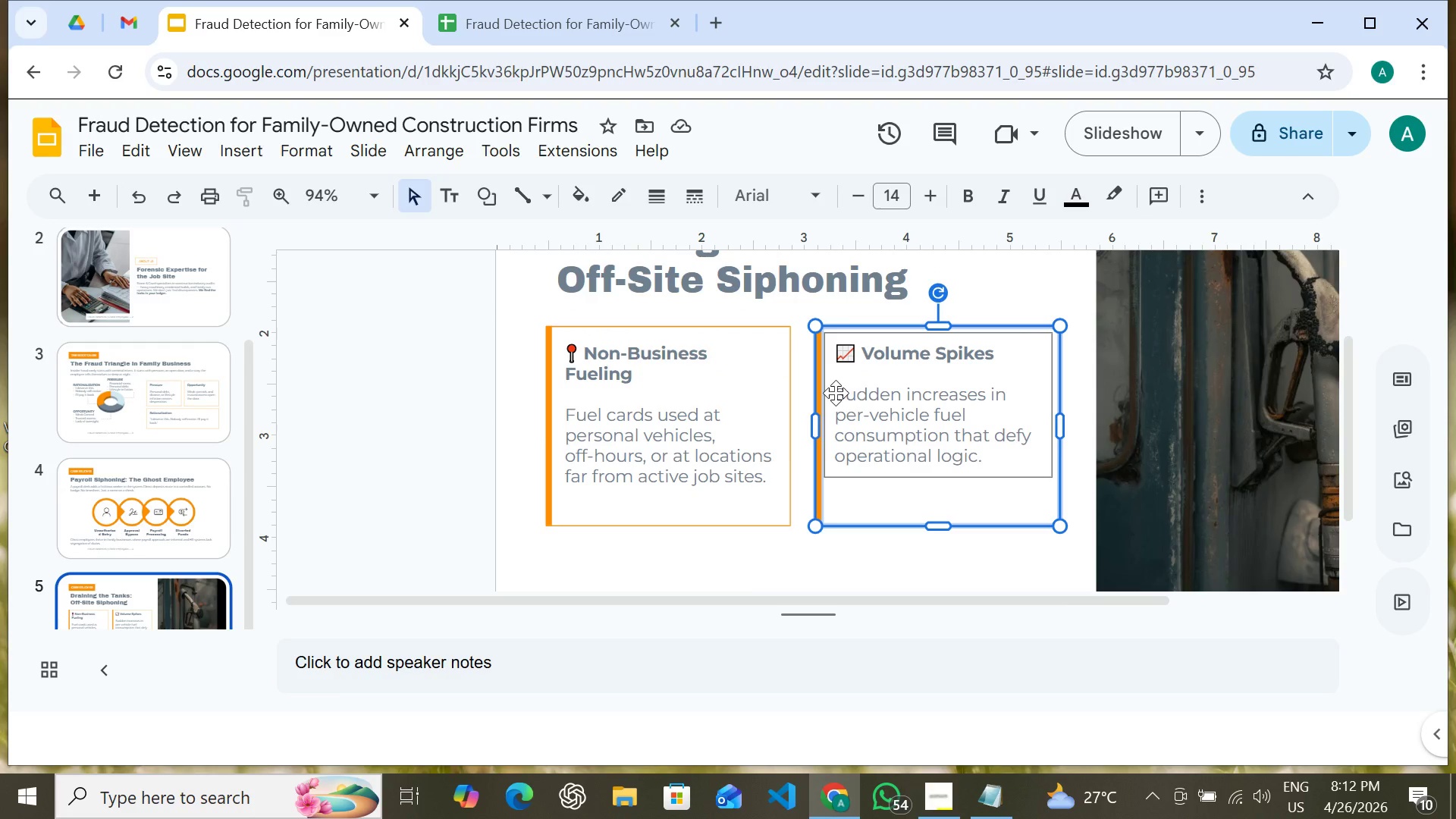 
left_click([860, 394])
 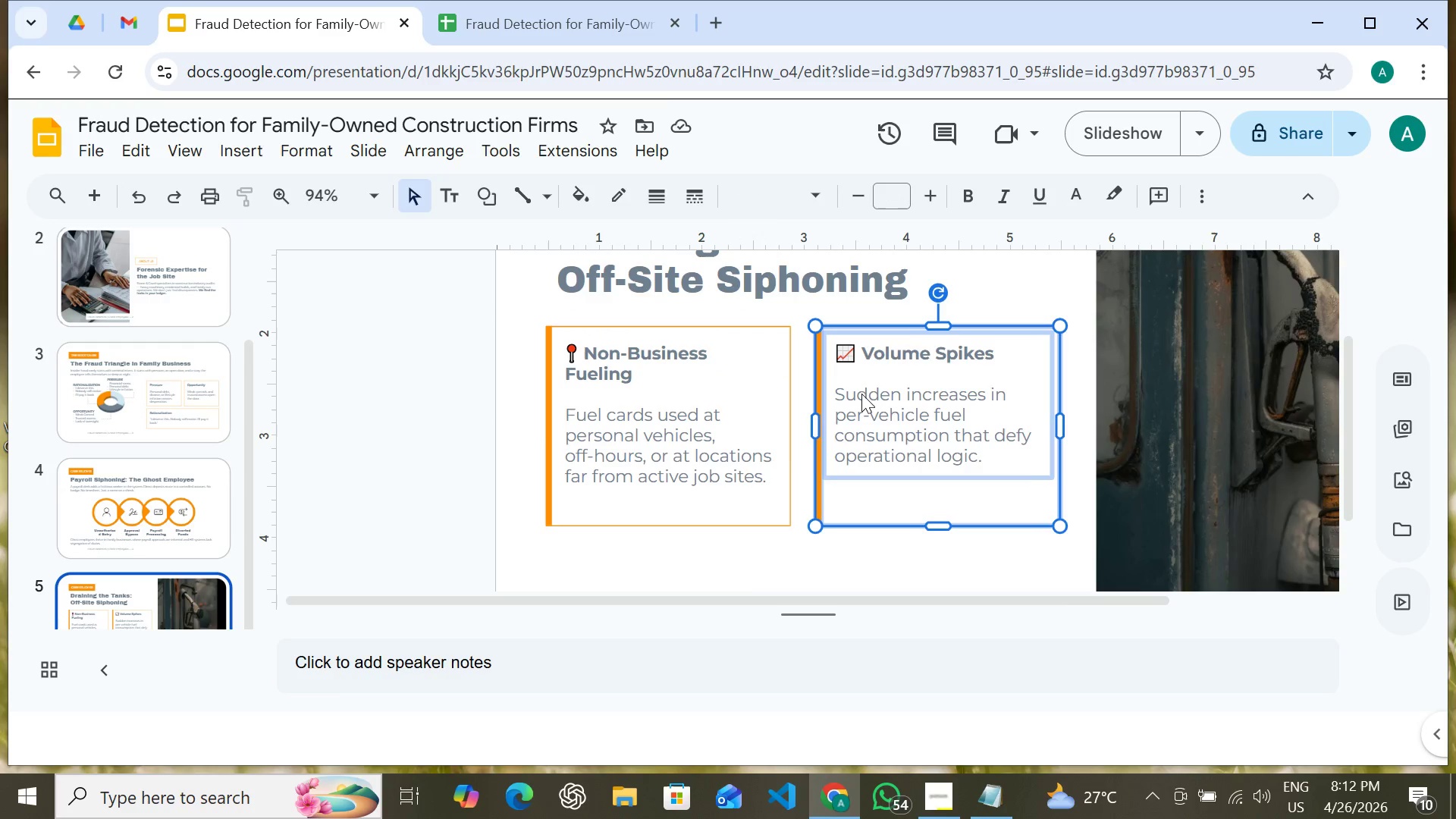 
key(Shift+ArrowLeft)
 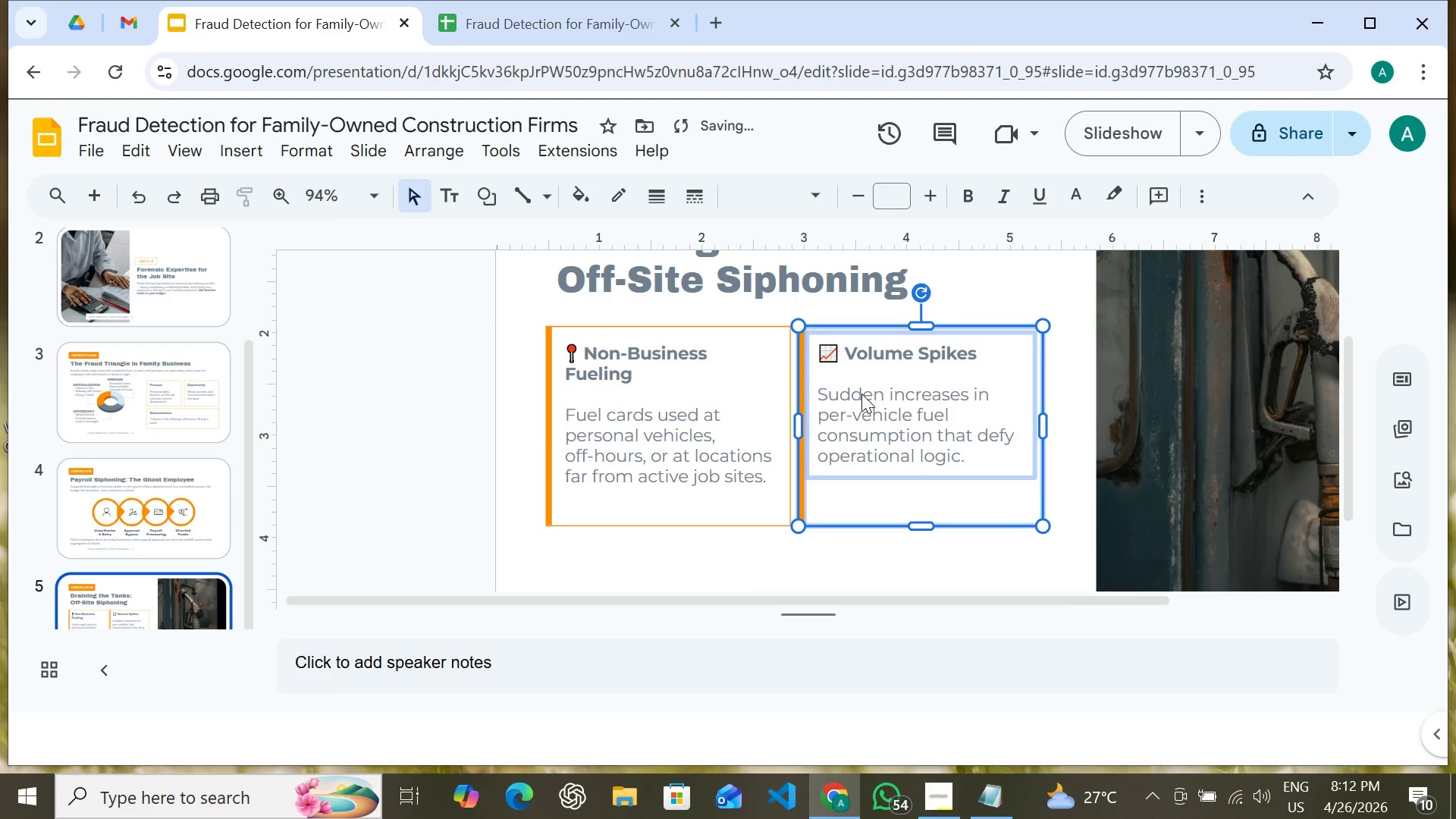 
key(Shift+ArrowLeft)
 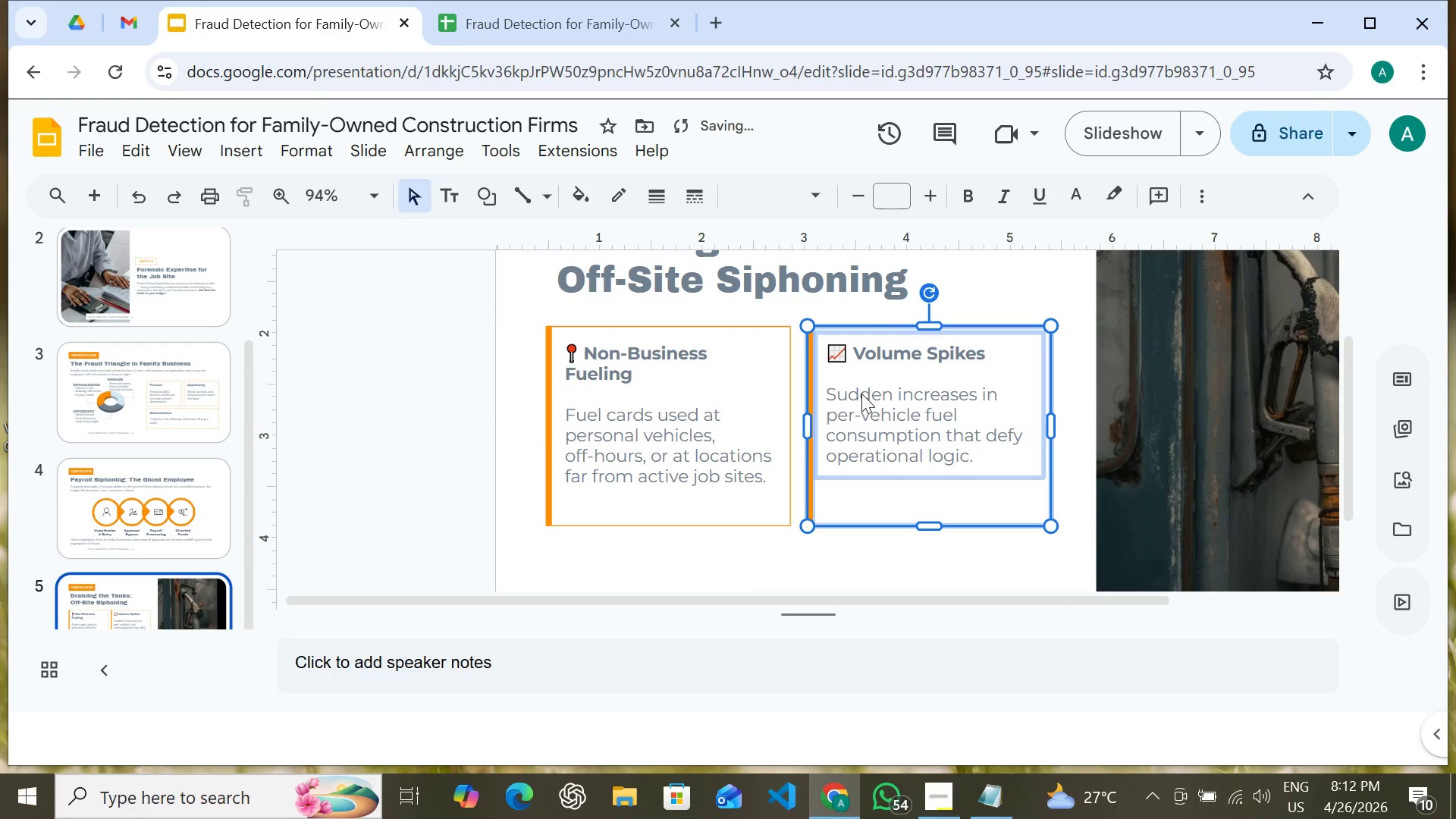 
key(Shift+ArrowRight)
 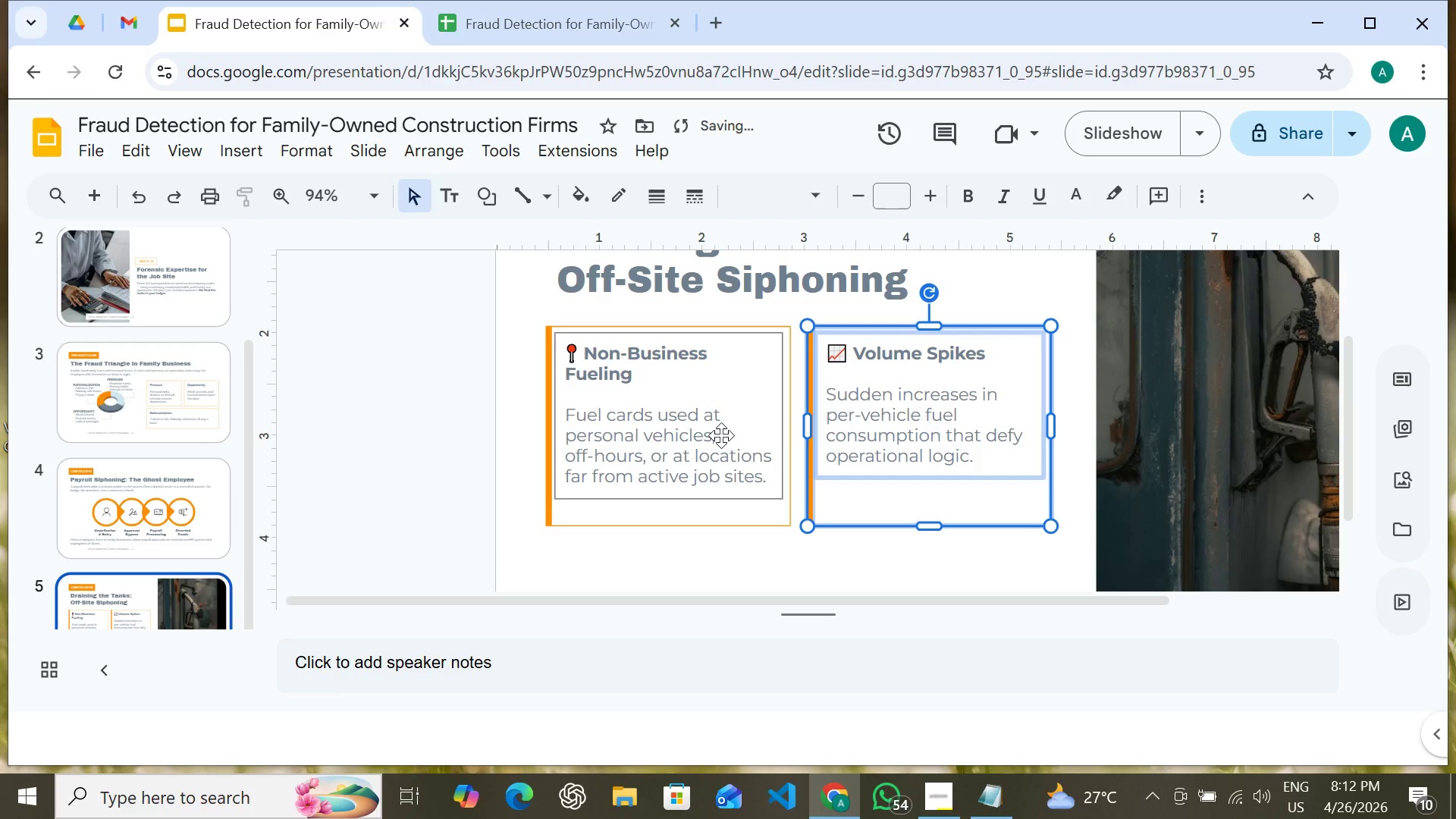 
hold_key(key=ShiftLeft, duration=1.51)
left_click([721, 439])
 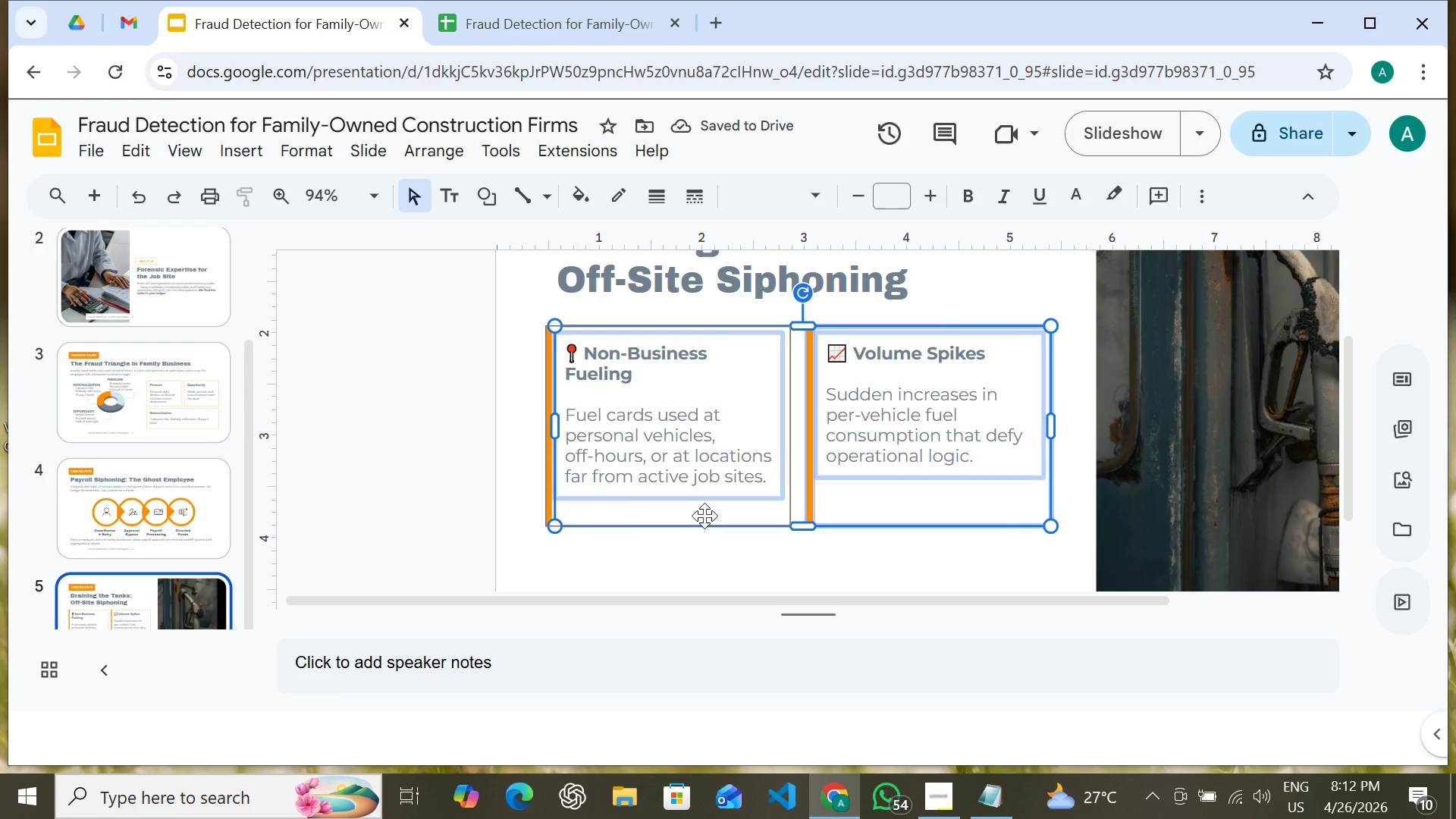 
hold_key(key=ShiftLeft, duration=1.5)
left_click([548, 501])
 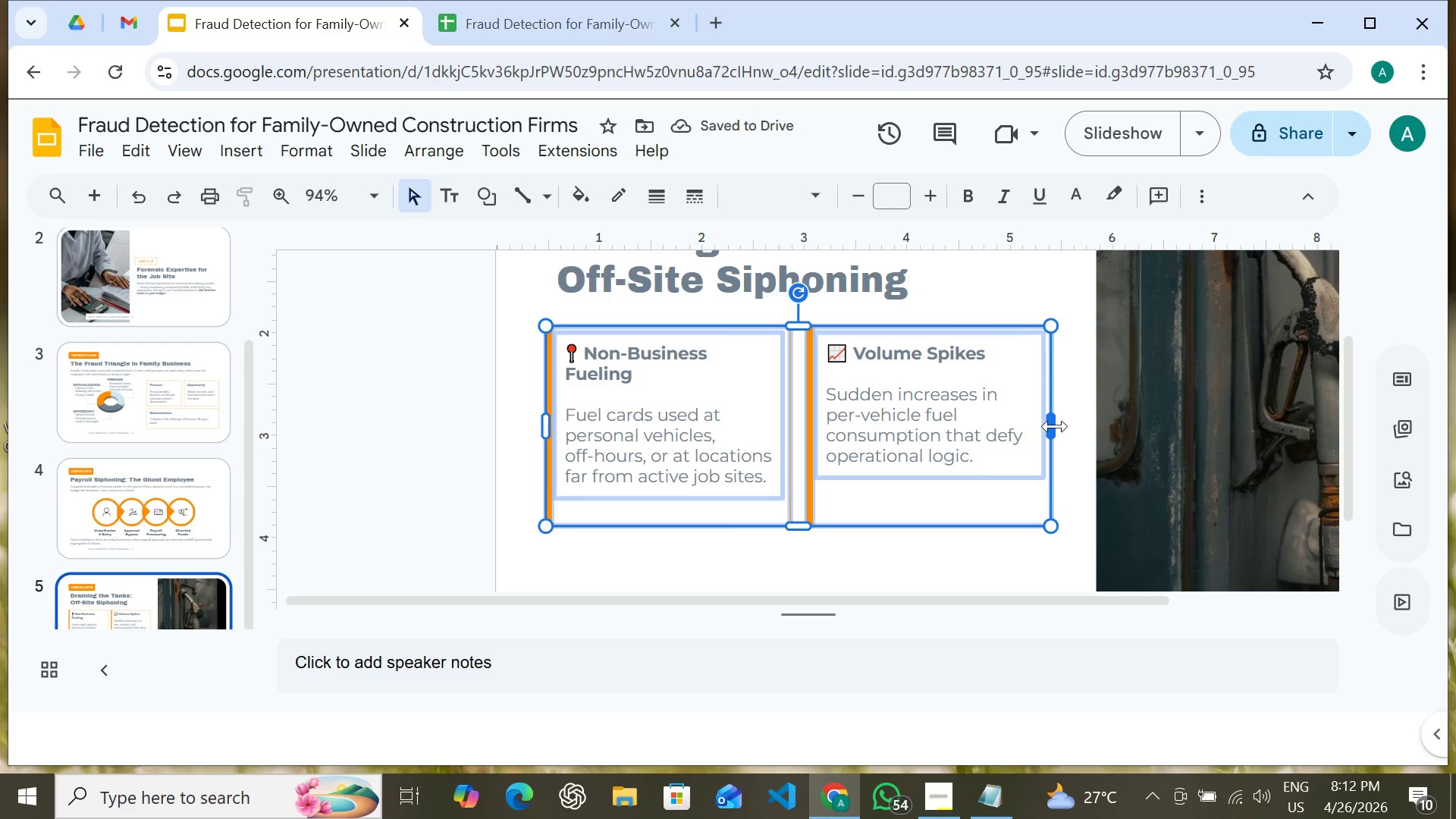 
left_click_drag(start_coordinate=[1055, 426], to_coordinate=[1060, 426])
 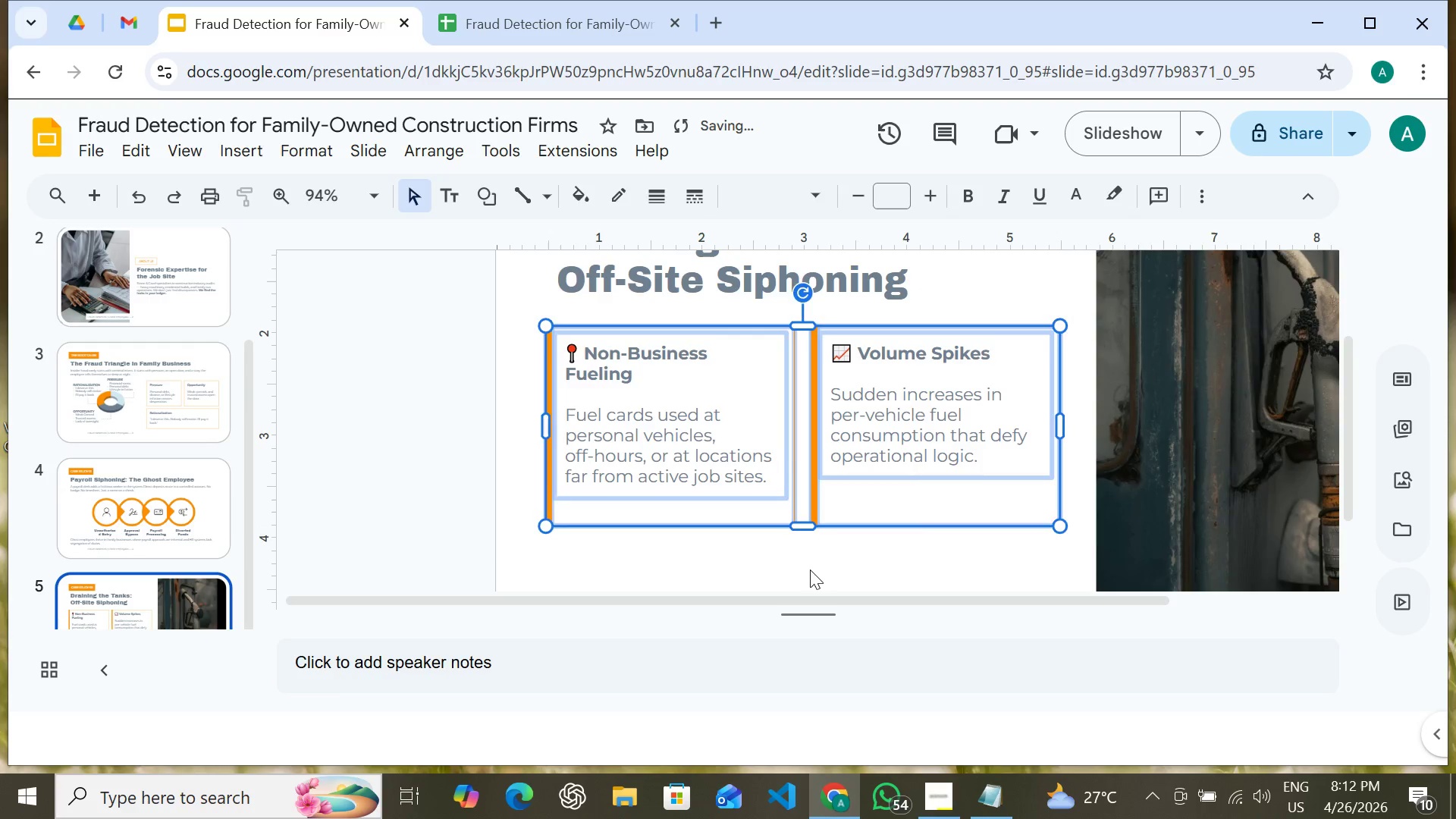 
left_click([809, 570])
 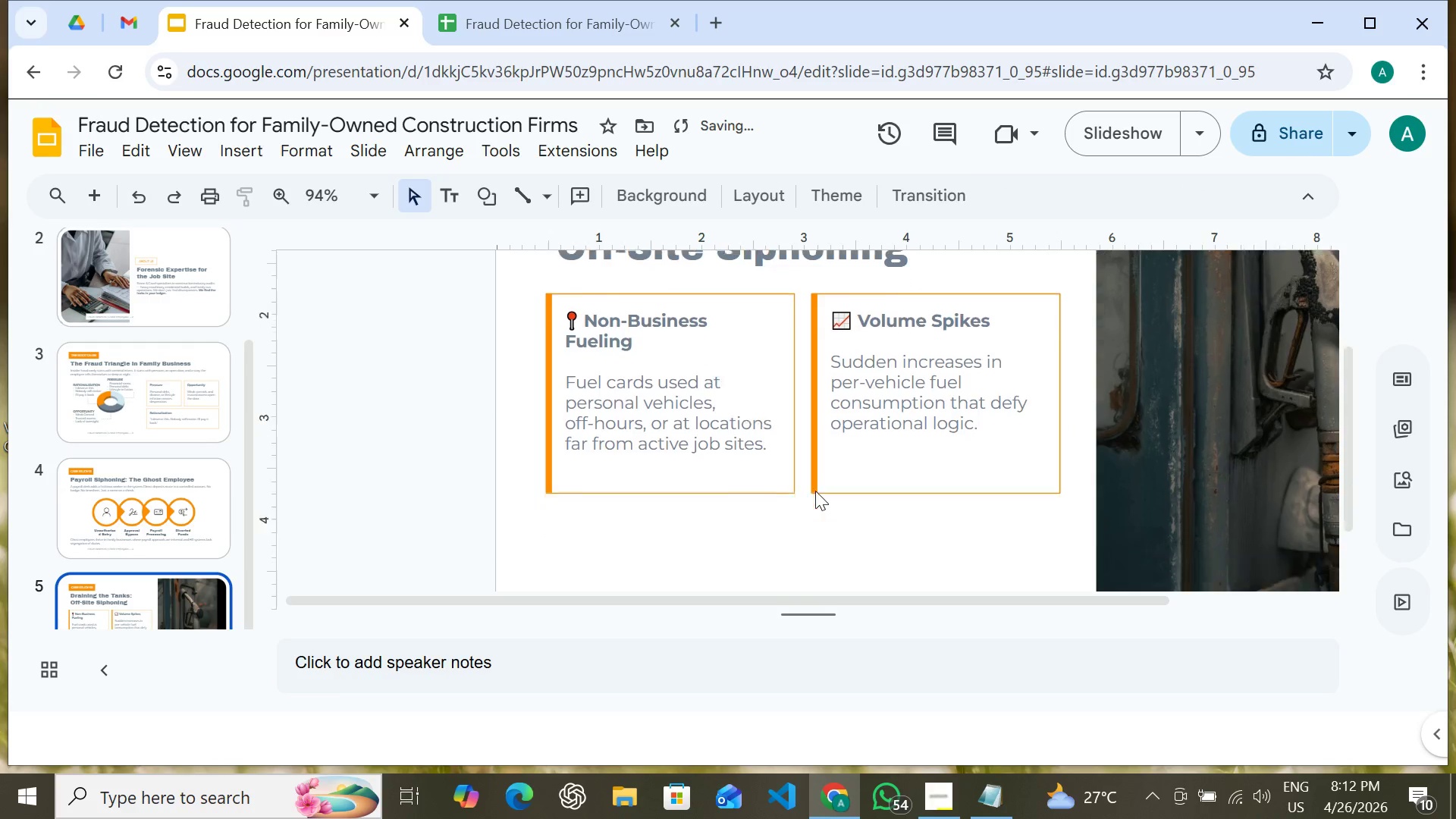 
scroll: coordinate [817, 490], scroll_direction: down, amount: 1.0
 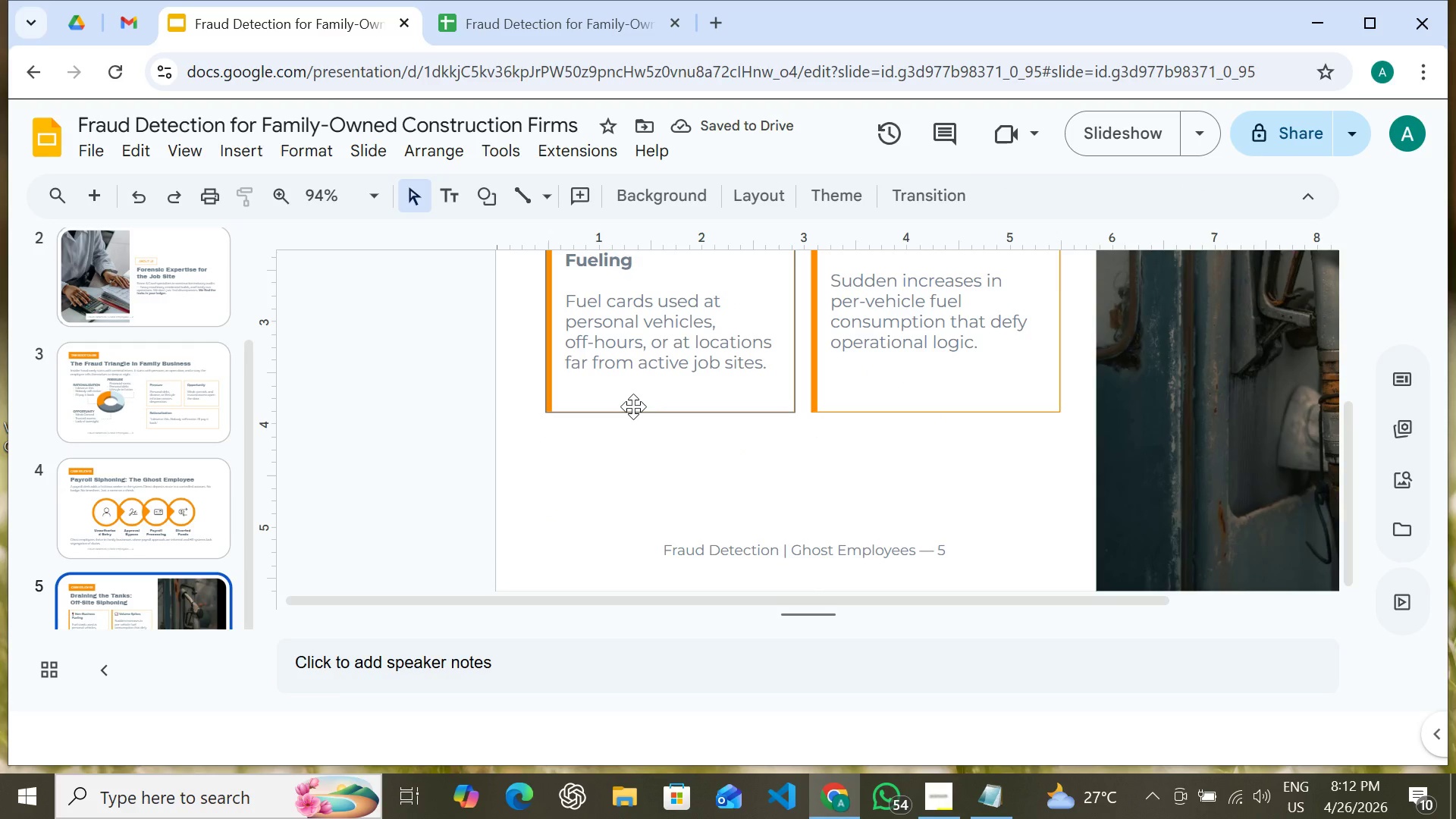 
left_click([633, 406])
 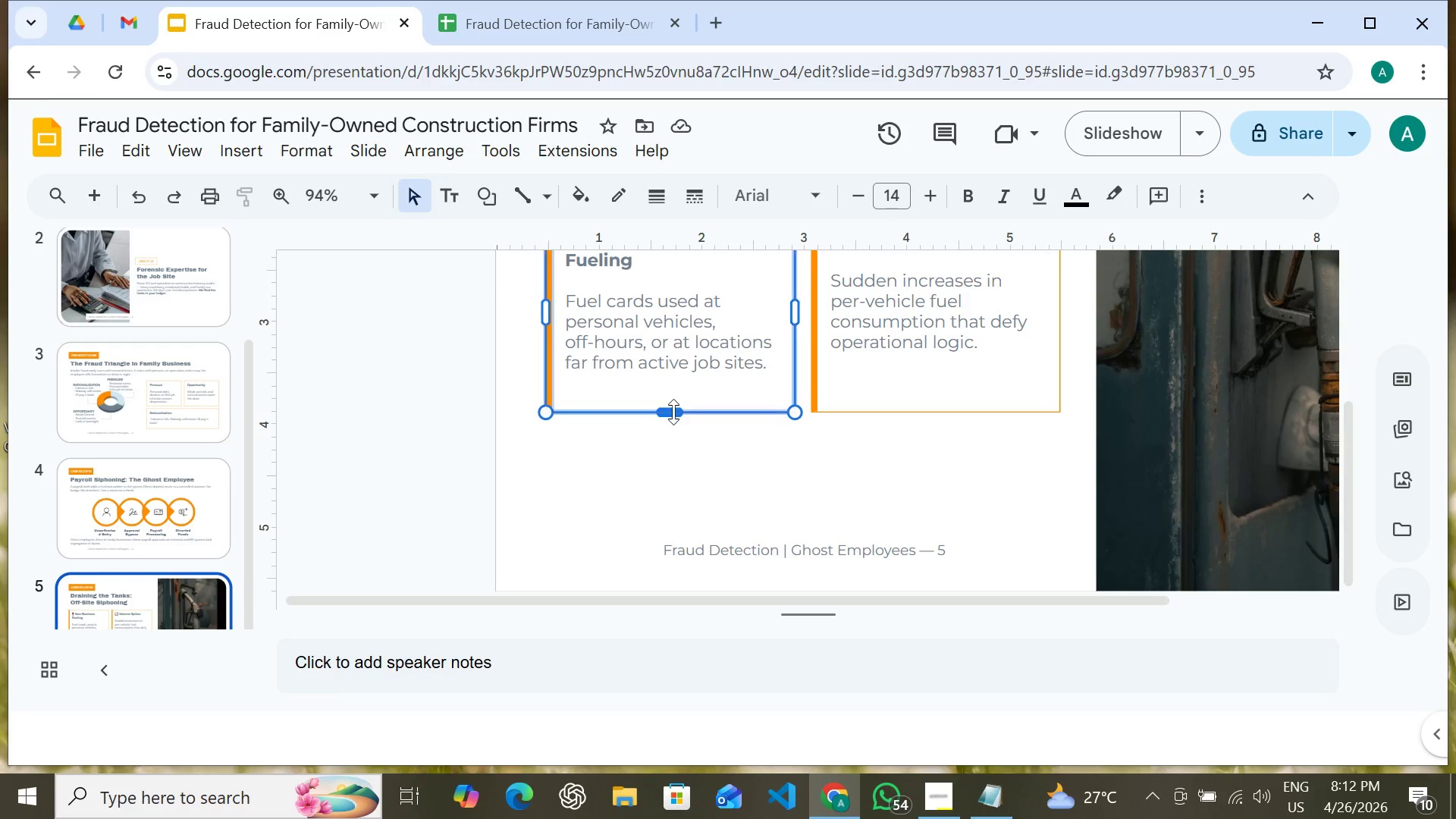 
left_click_drag(start_coordinate=[673, 412], to_coordinate=[675, 392])
 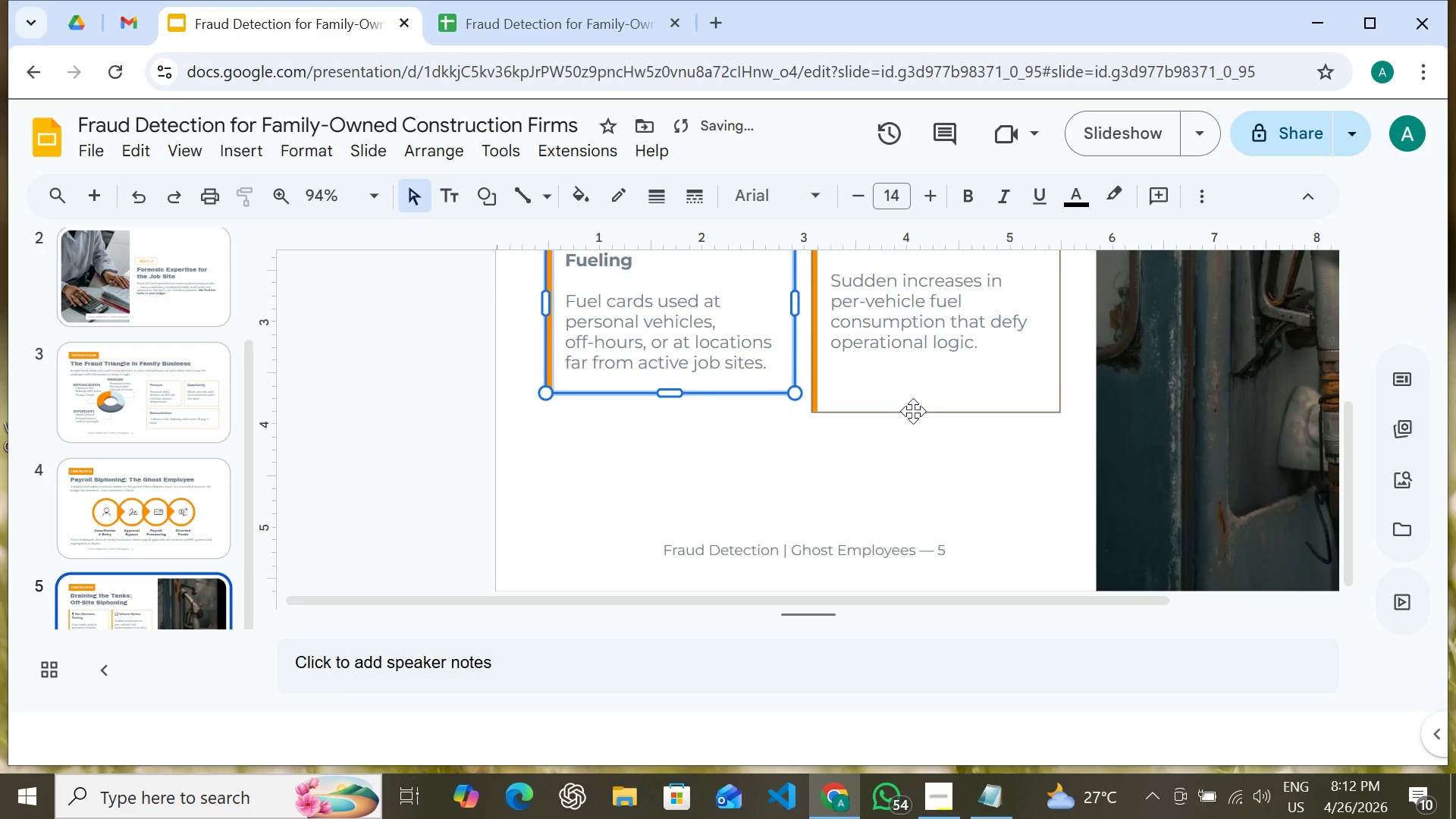 
left_click([918, 411])
 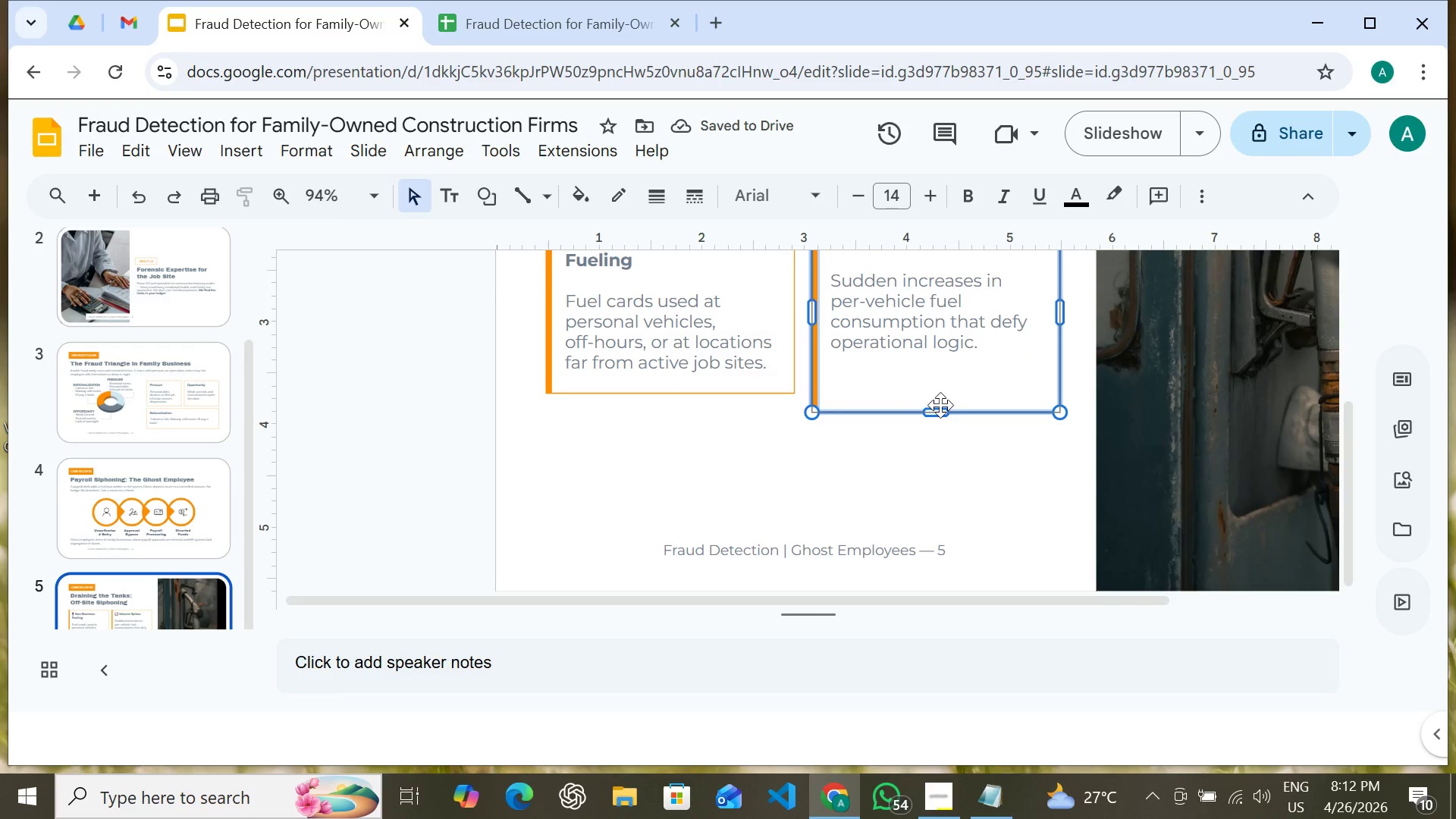 
left_click_drag(start_coordinate=[940, 412], to_coordinate=[940, 391])
 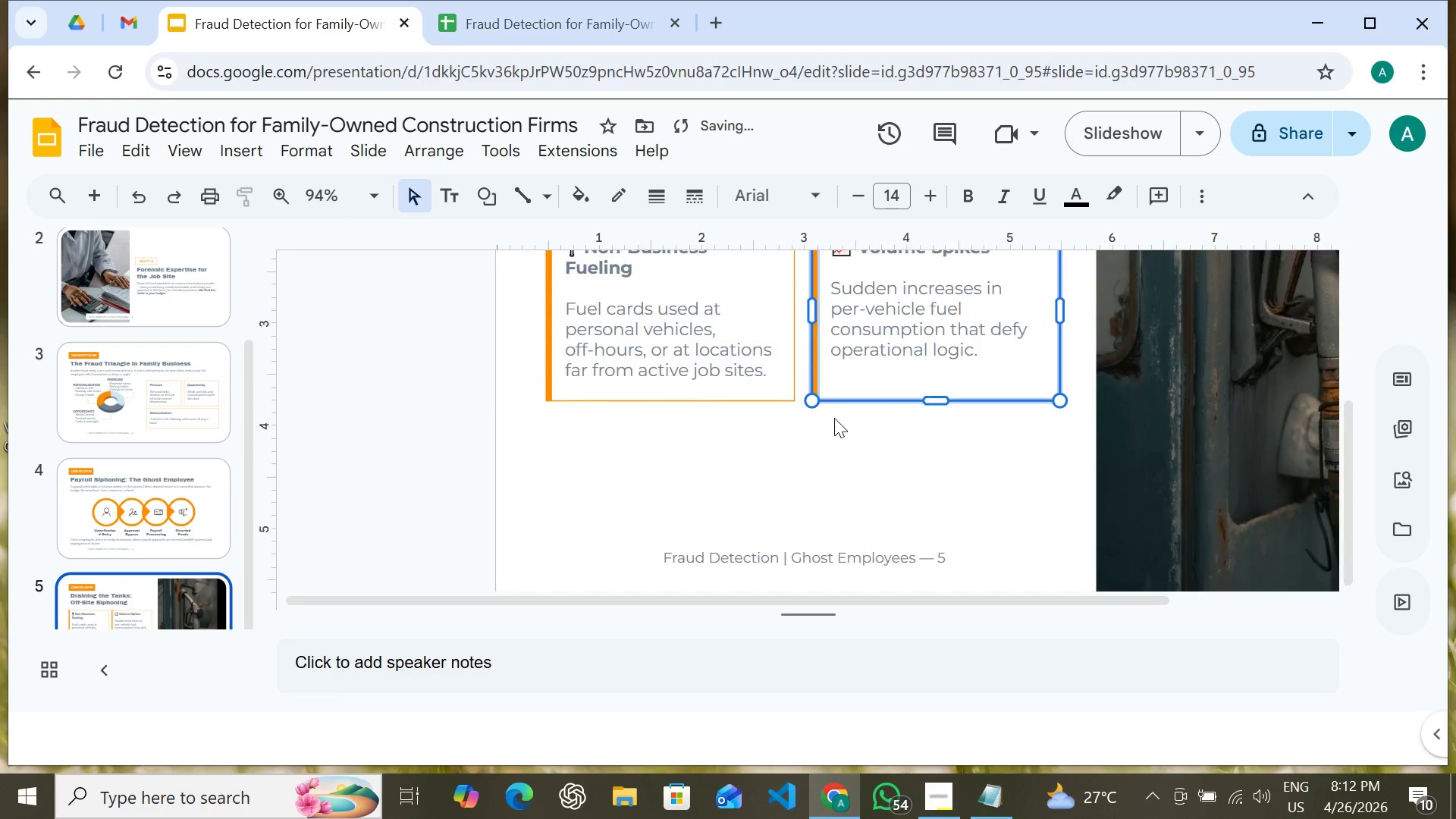 
scroll: coordinate [834, 418], scroll_direction: none, amount: 0.0
 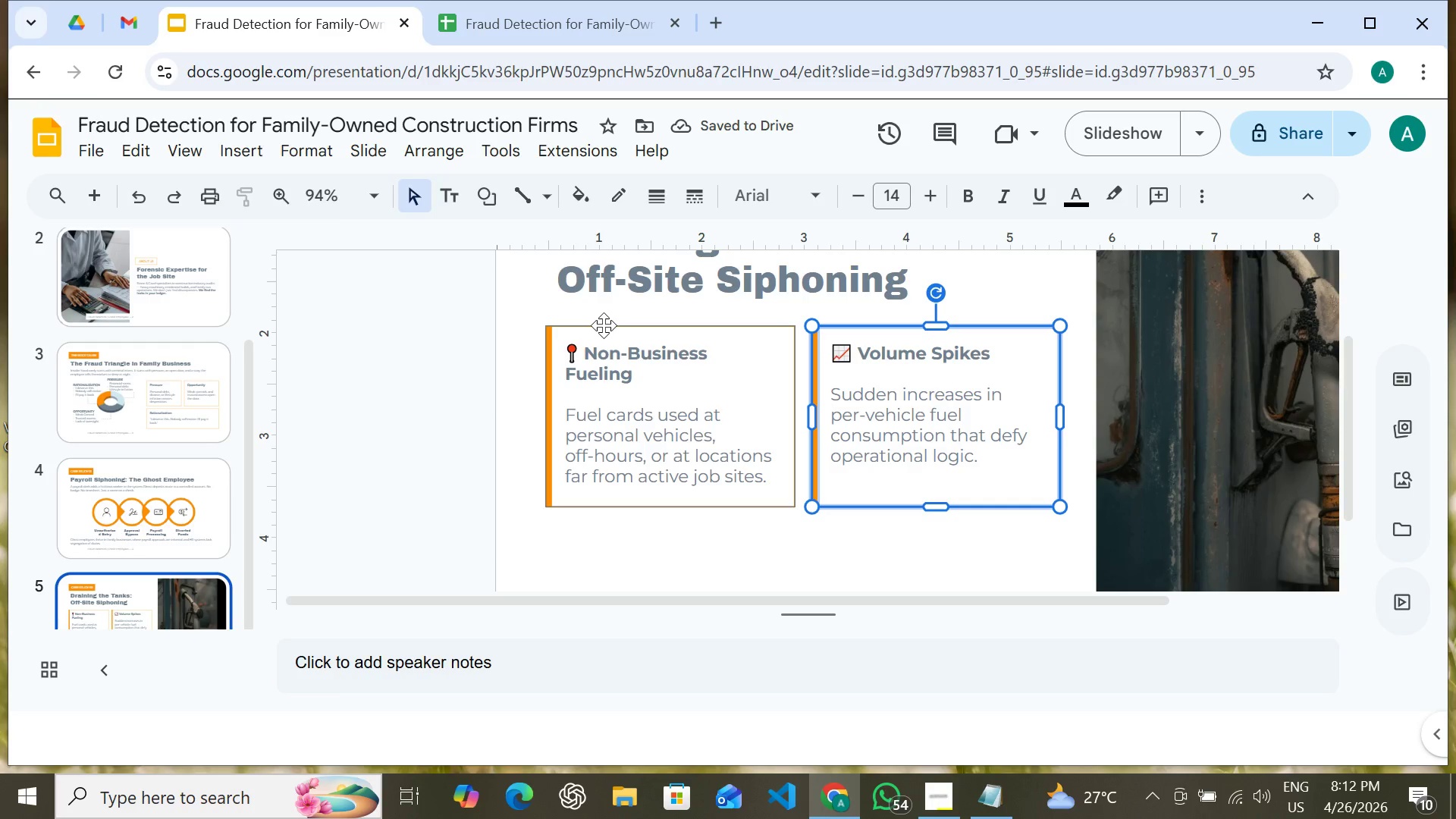 
left_click([604, 325])
 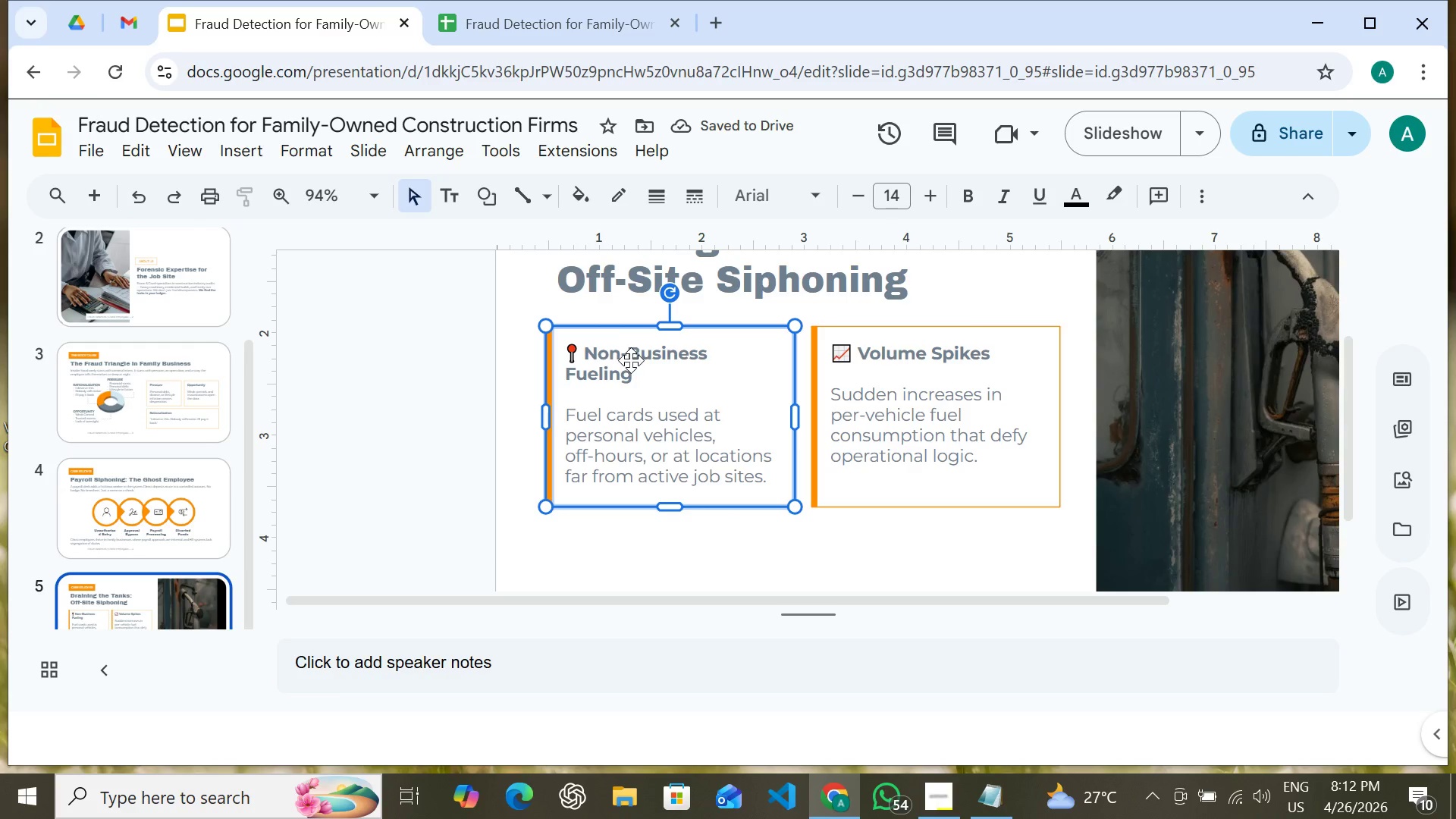 
hold_key(key=ShiftLeft, duration=0.75)
left_click([631, 360])
 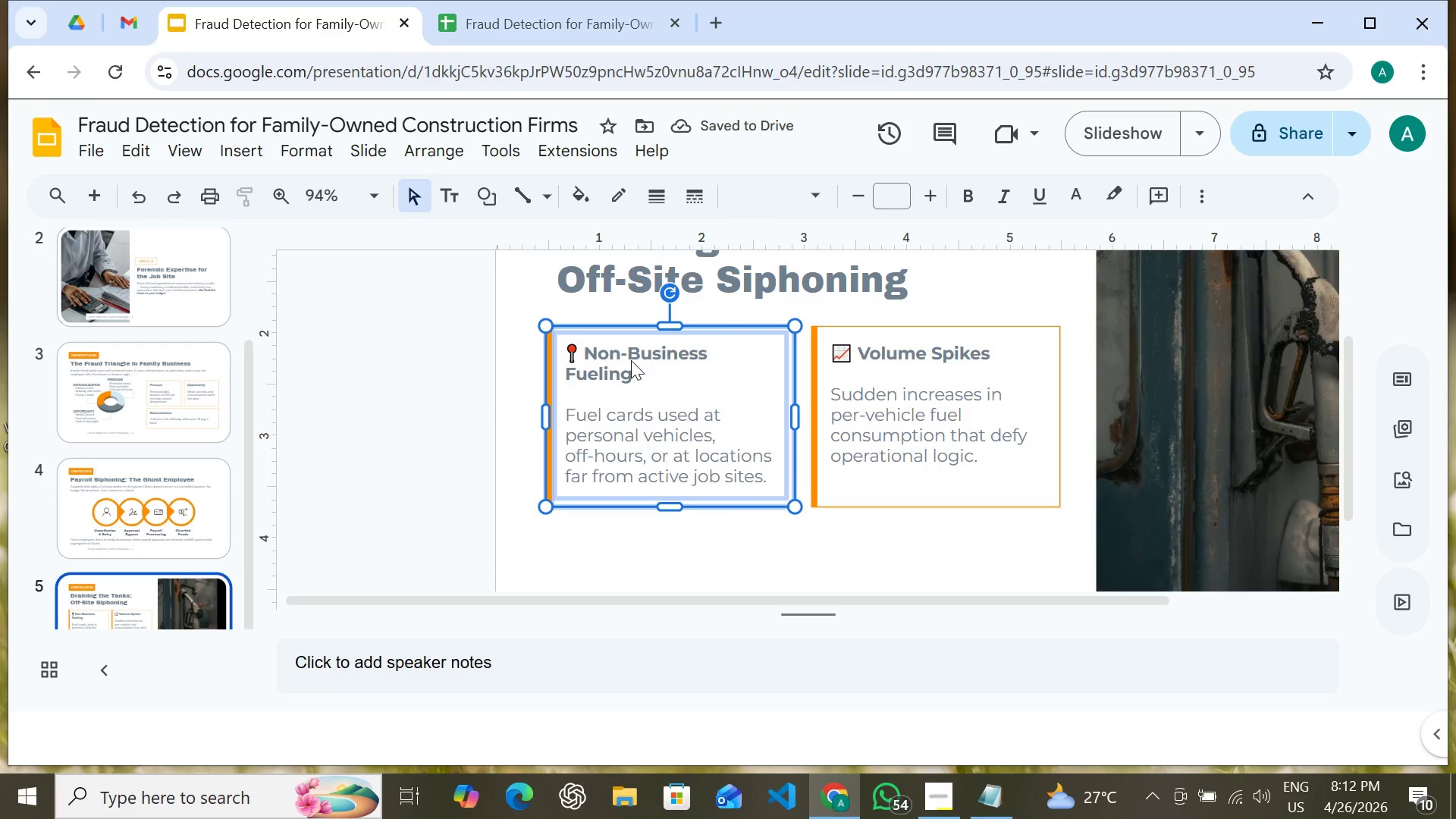 
scroll: coordinate [631, 360], scroll_direction: none, amount: 0.0
 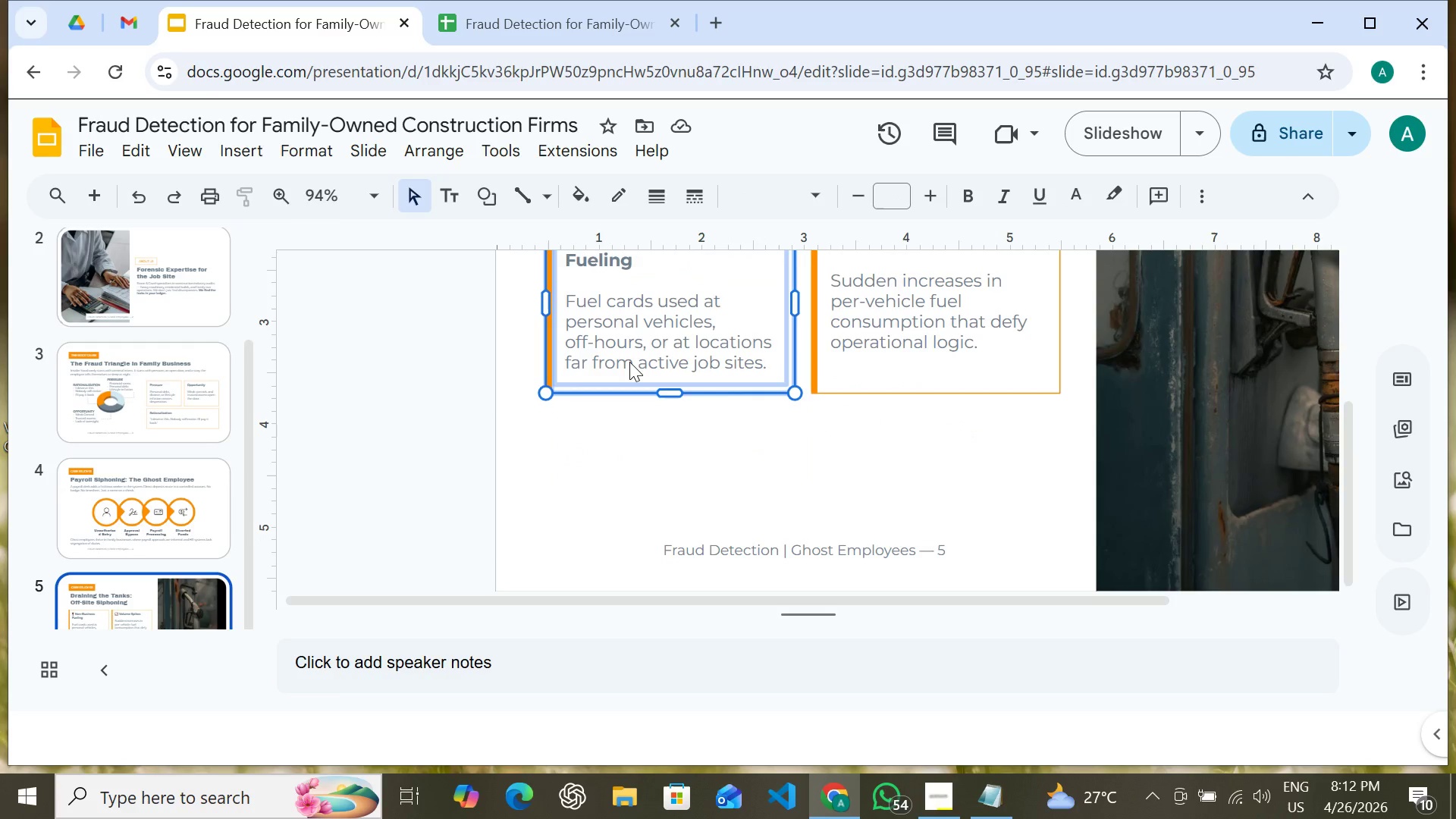 
key(Control+D)
 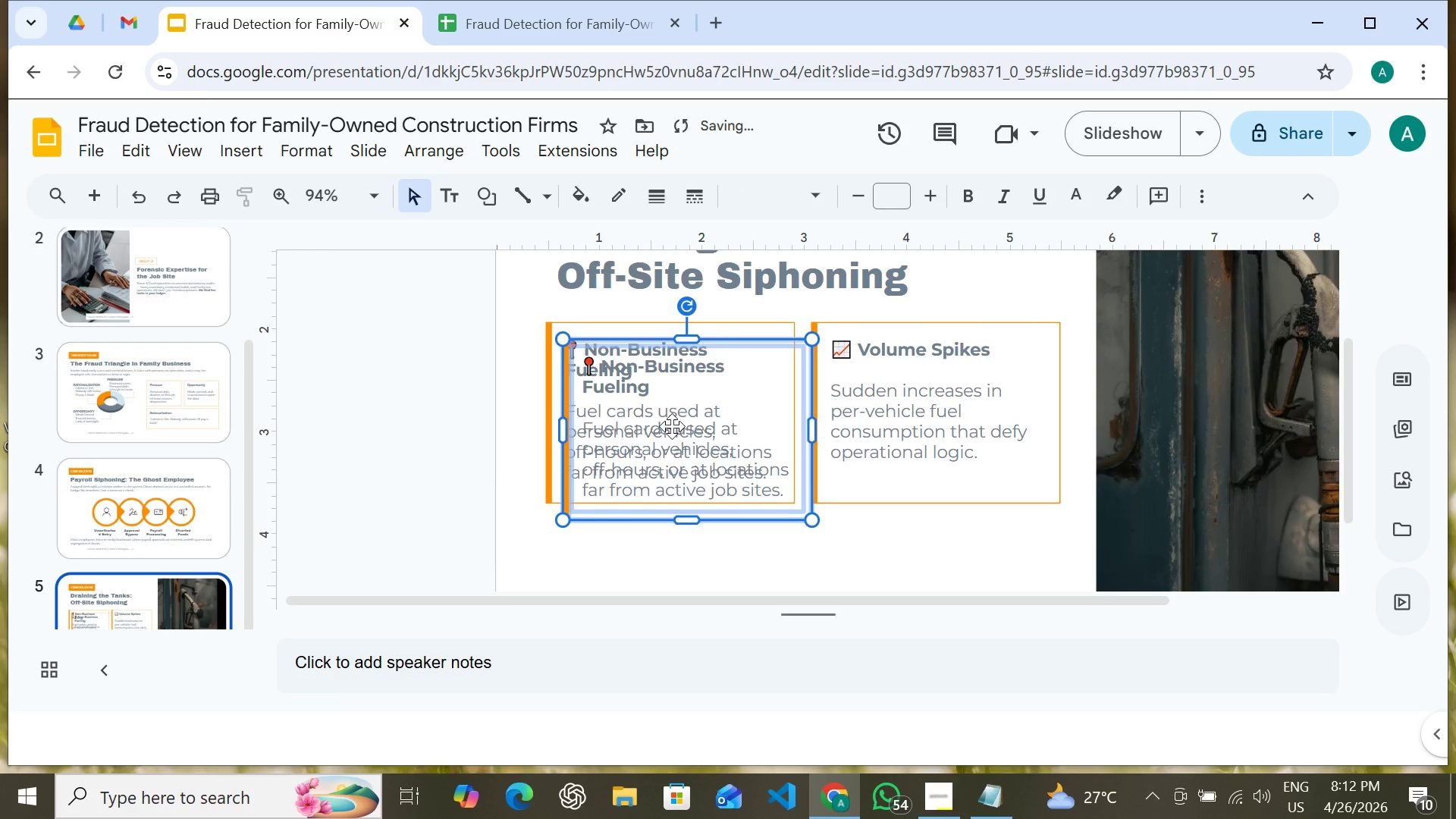 
scroll: coordinate [672, 426], scroll_direction: down, amount: 1.0
 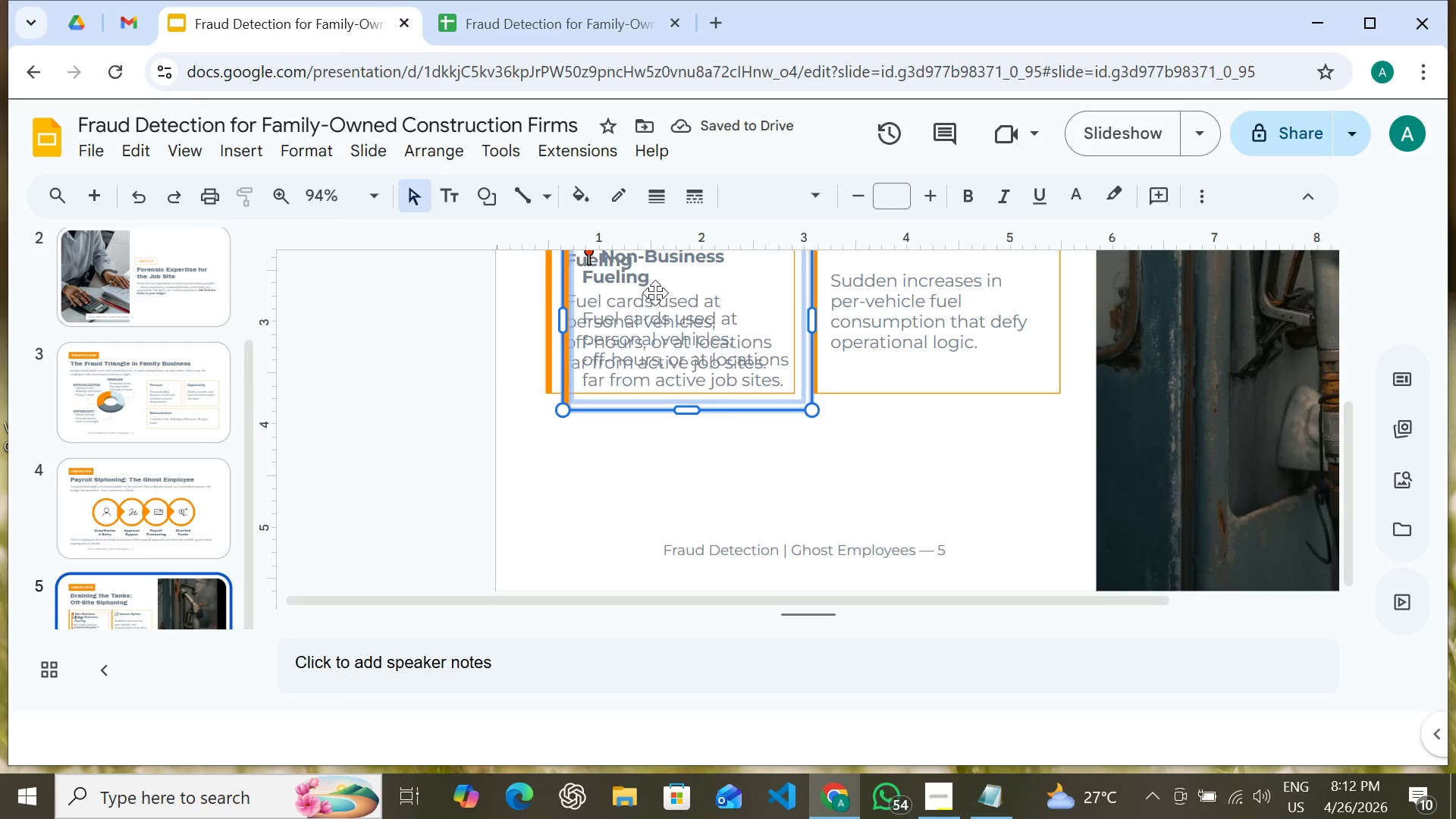 
left_click_drag(start_coordinate=[655, 293], to_coordinate=[639, 475])
 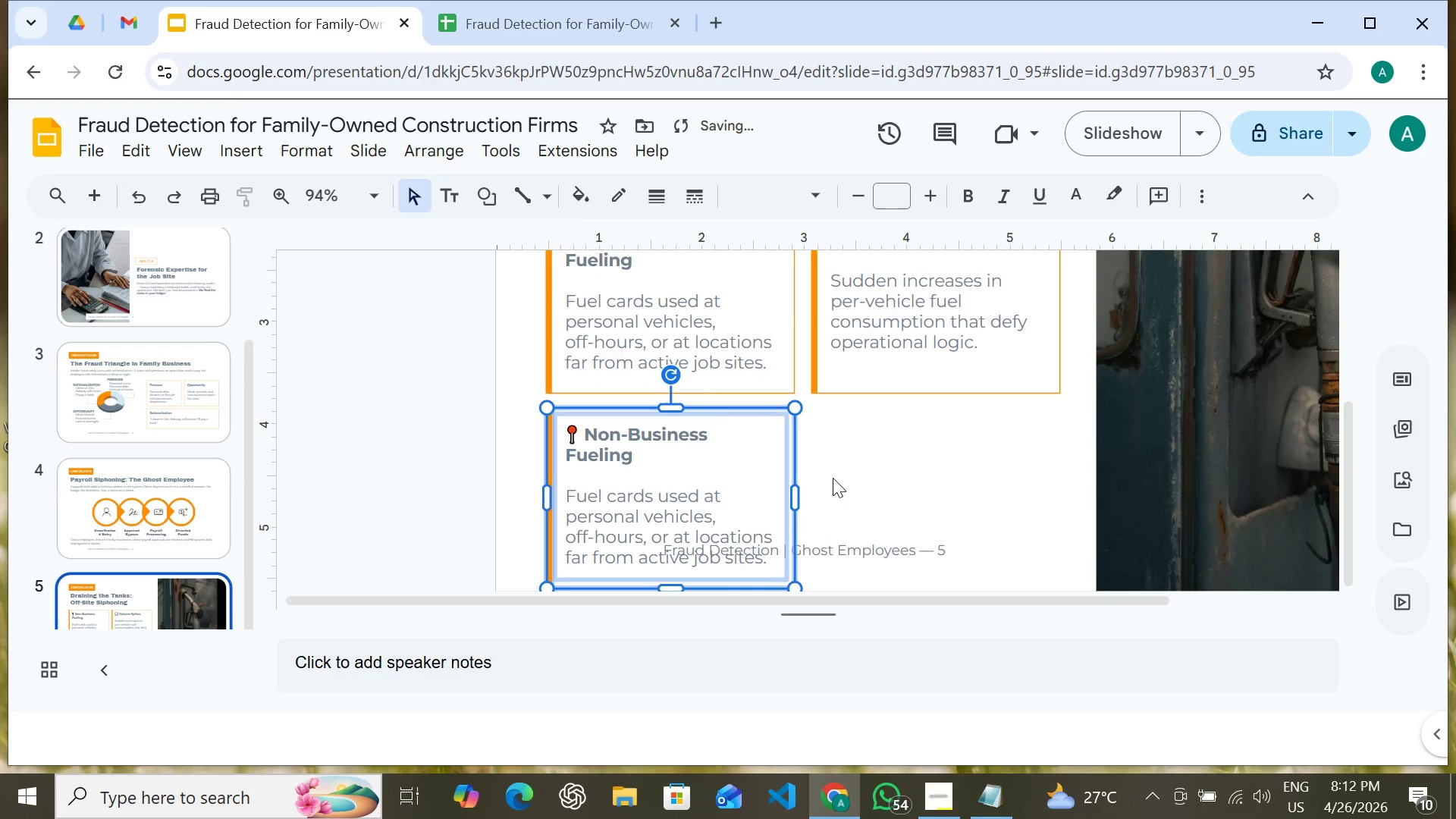 
left_click([833, 477])
 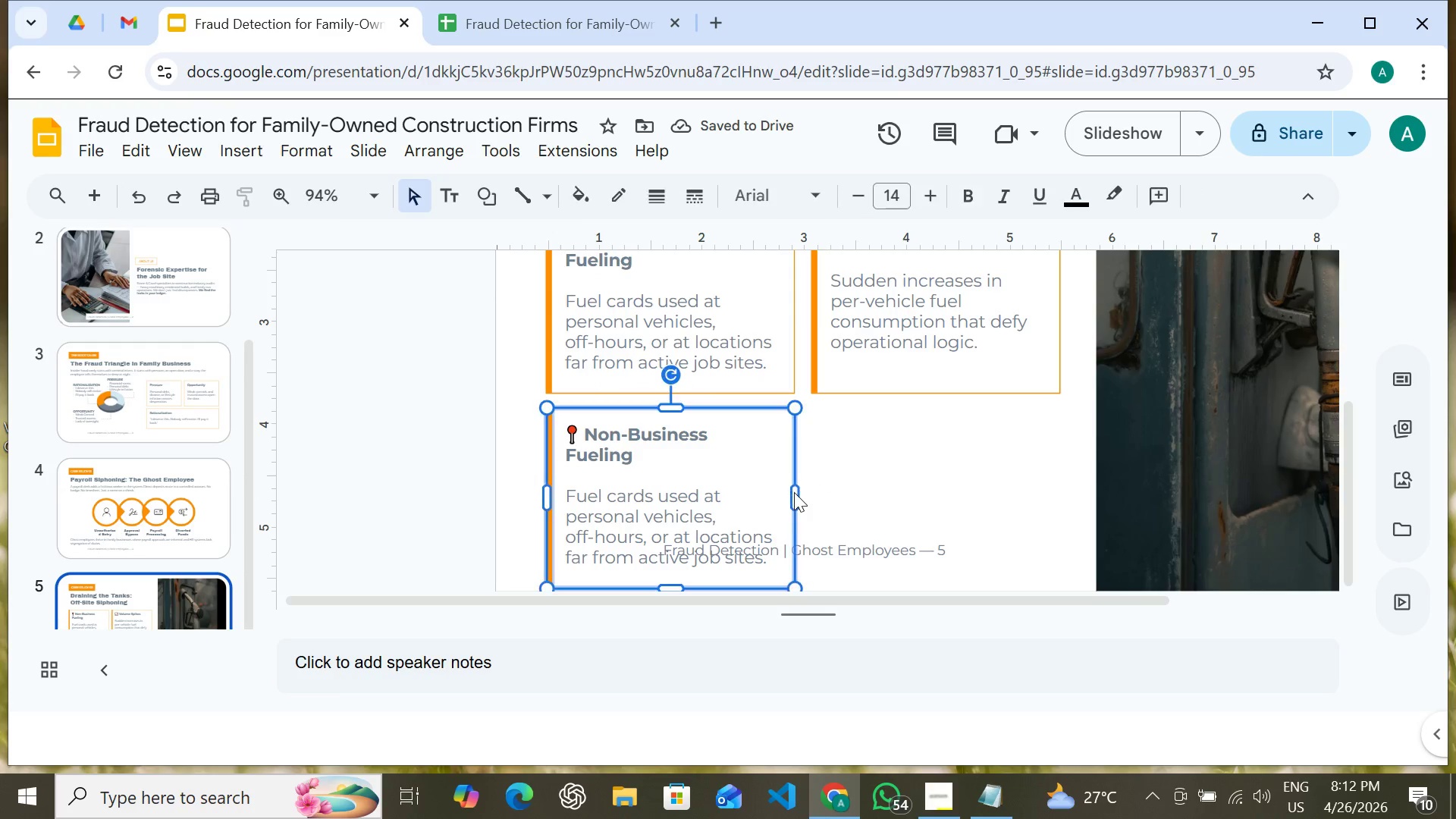 
double_click([794, 492])
 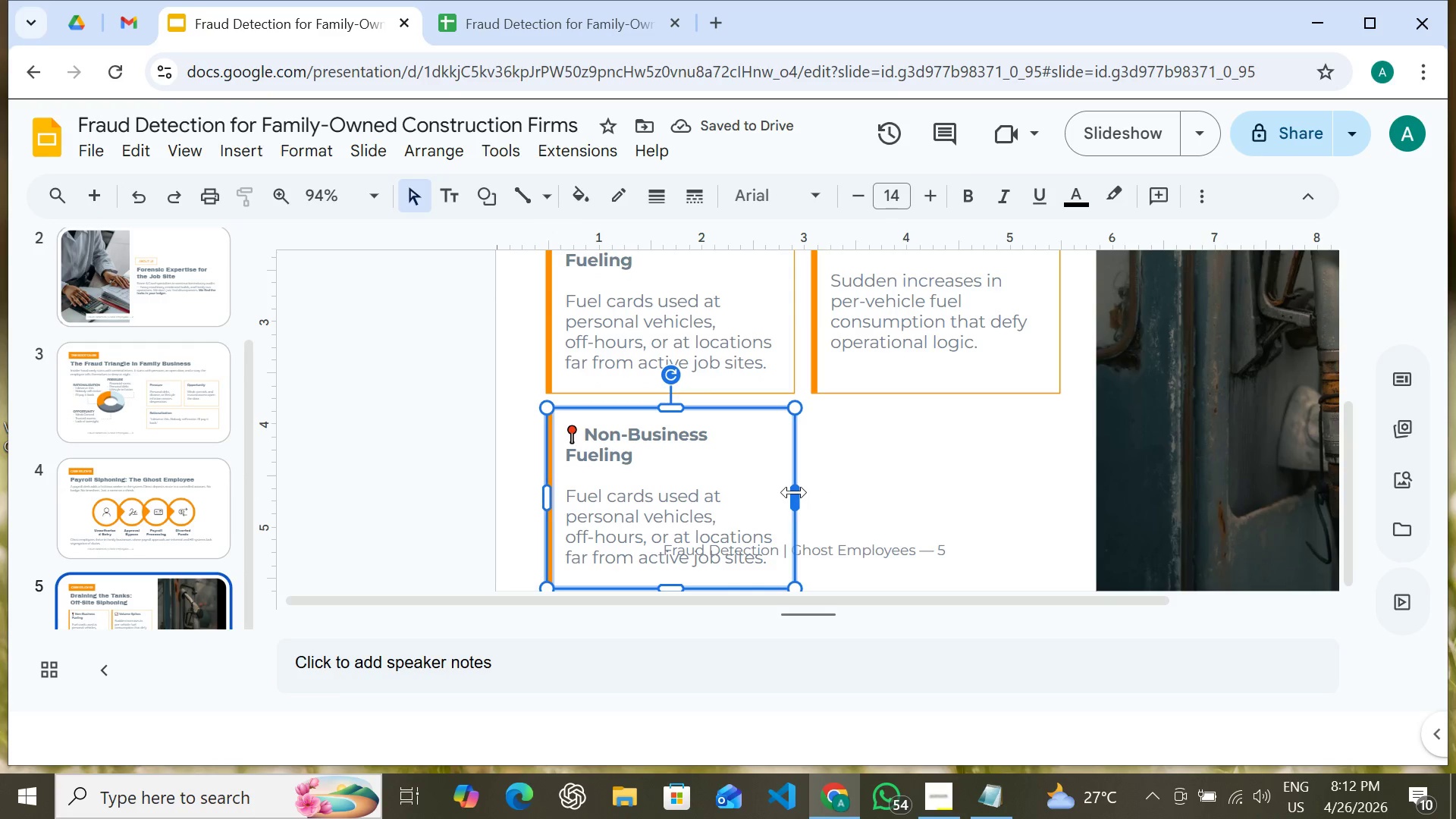 
left_click_drag(start_coordinate=[794, 492], to_coordinate=[1062, 504])
 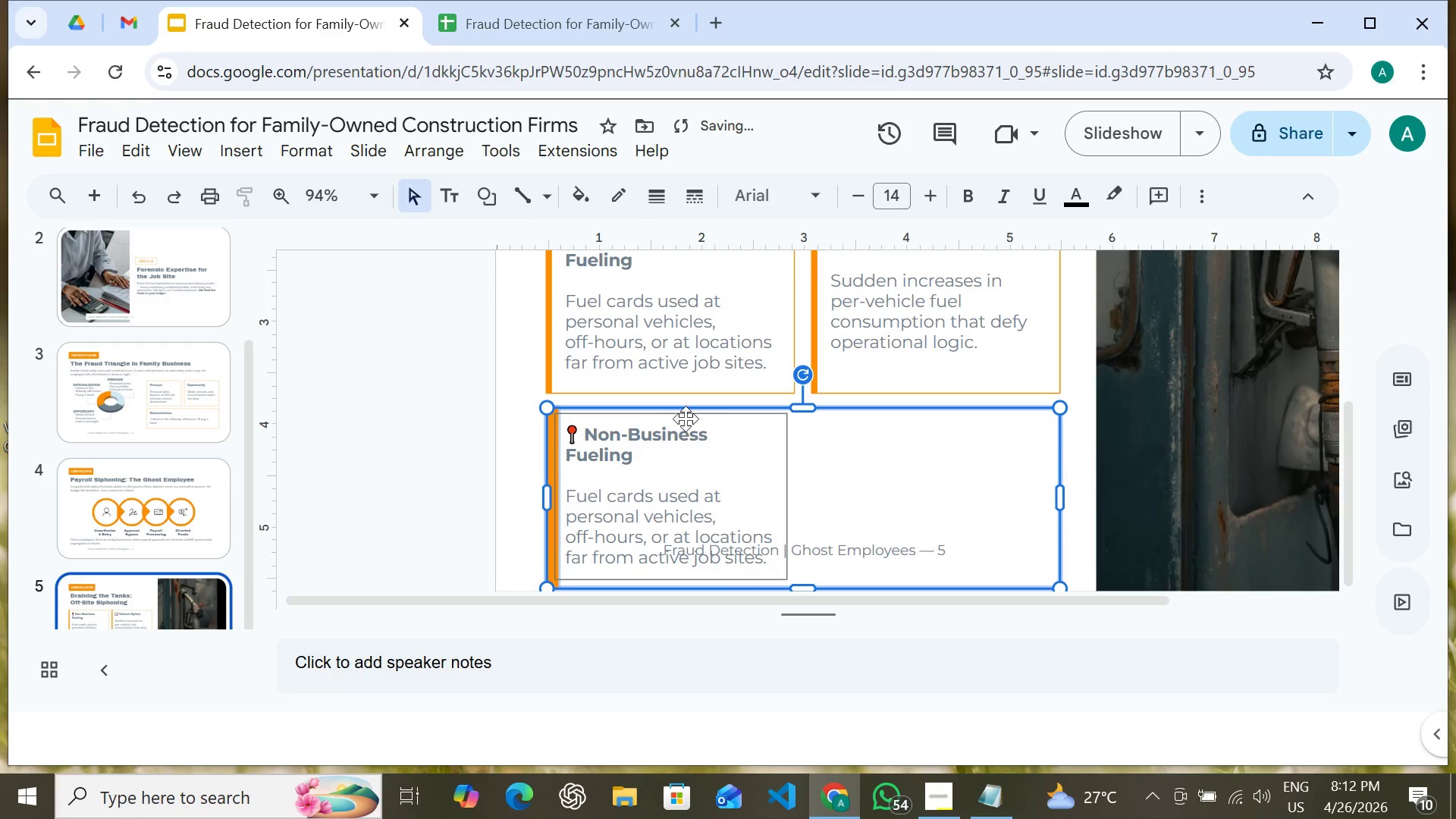 
left_click([686, 419])
 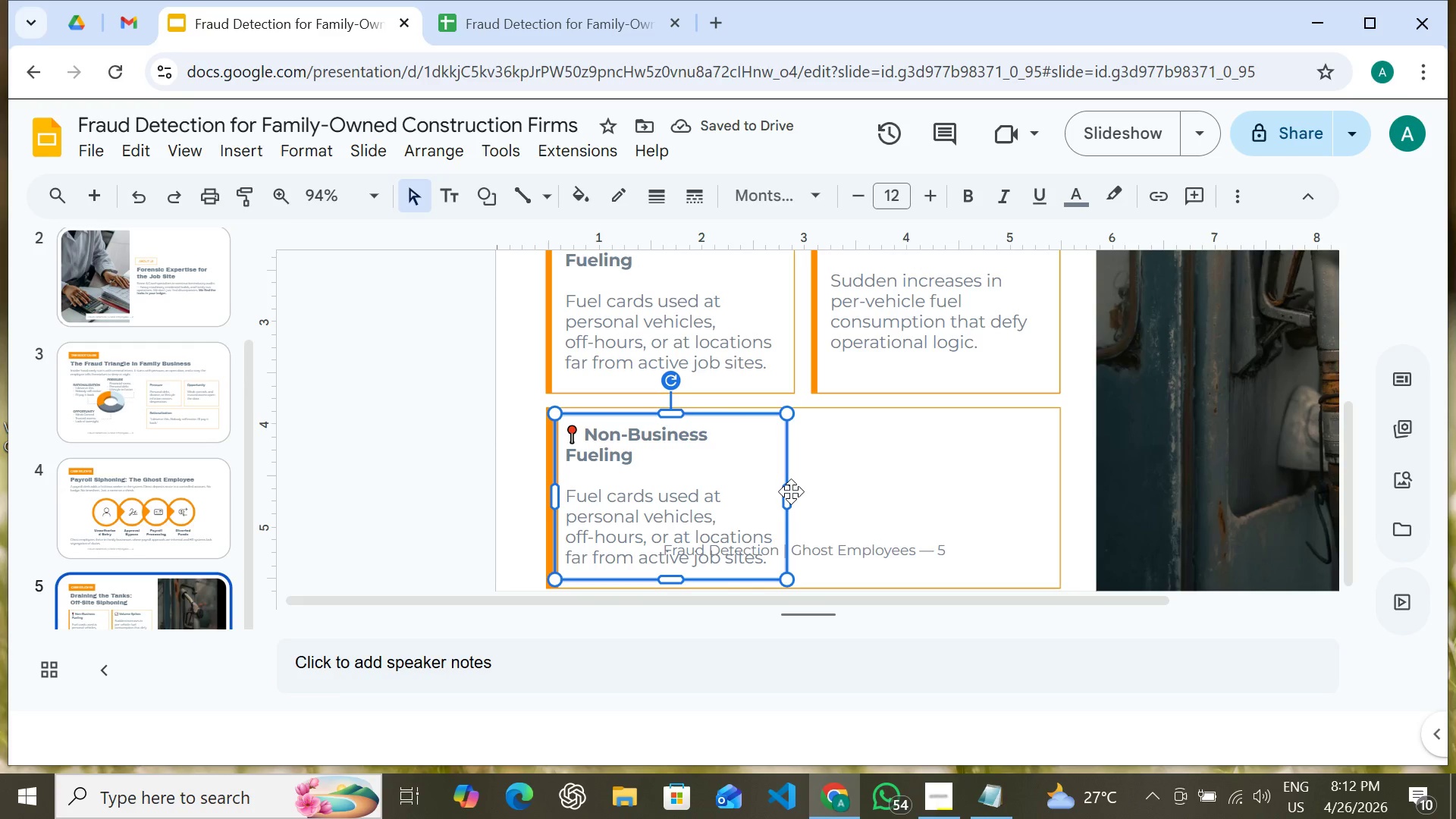 
left_click_drag(start_coordinate=[791, 491], to_coordinate=[1045, 499])
 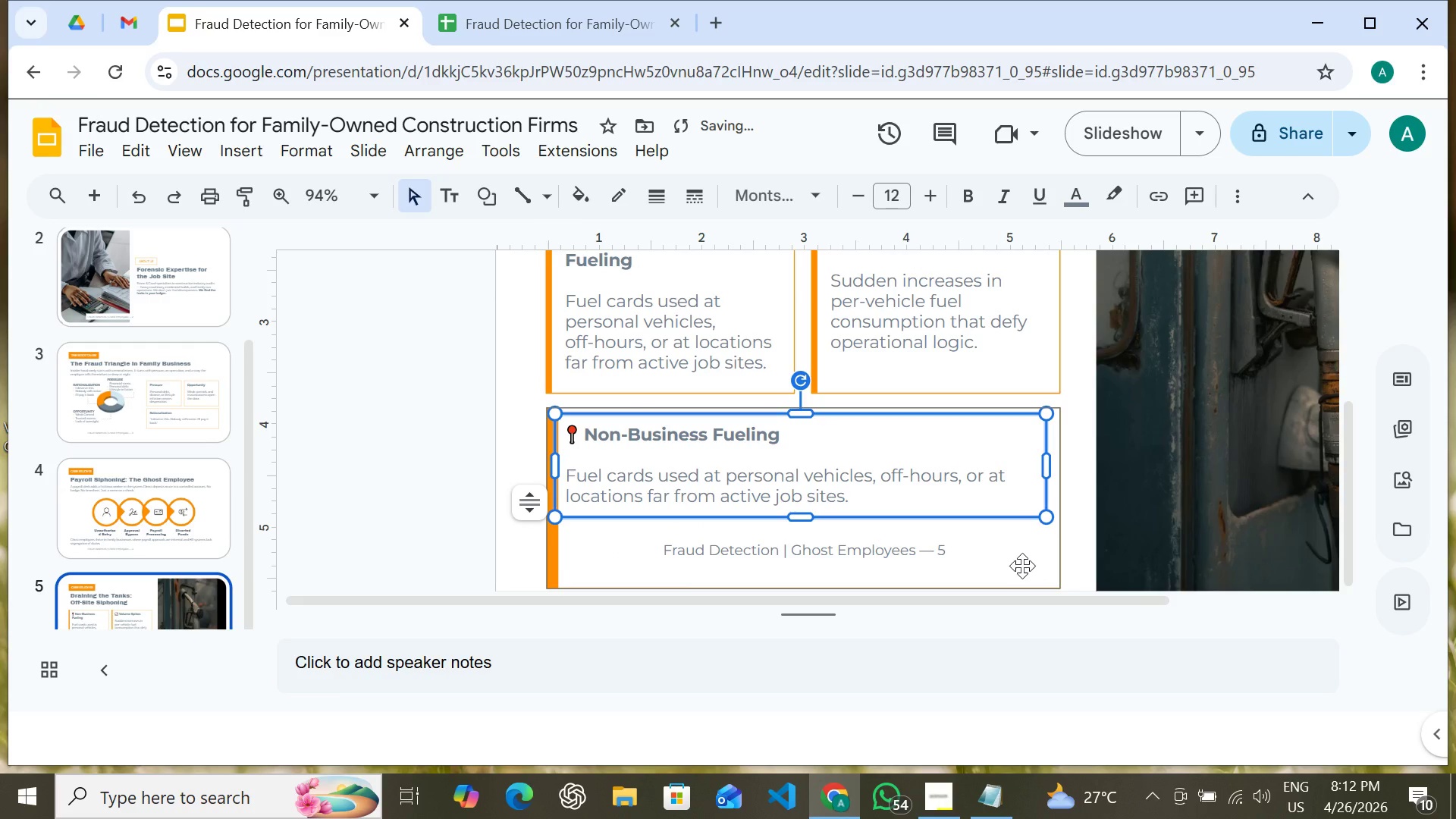 
left_click([1022, 566])
 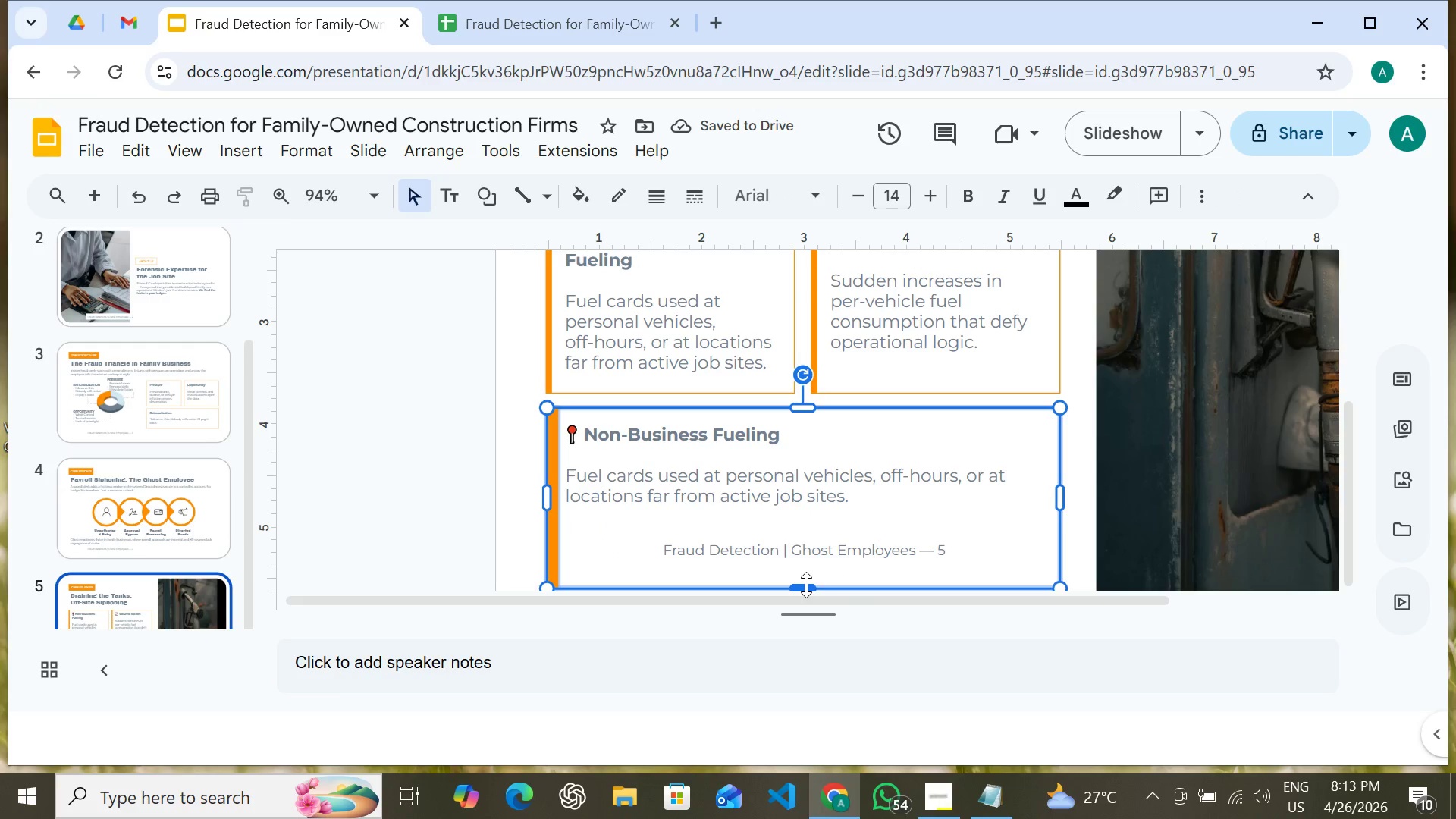 
left_click_drag(start_coordinate=[806, 585], to_coordinate=[805, 526])
 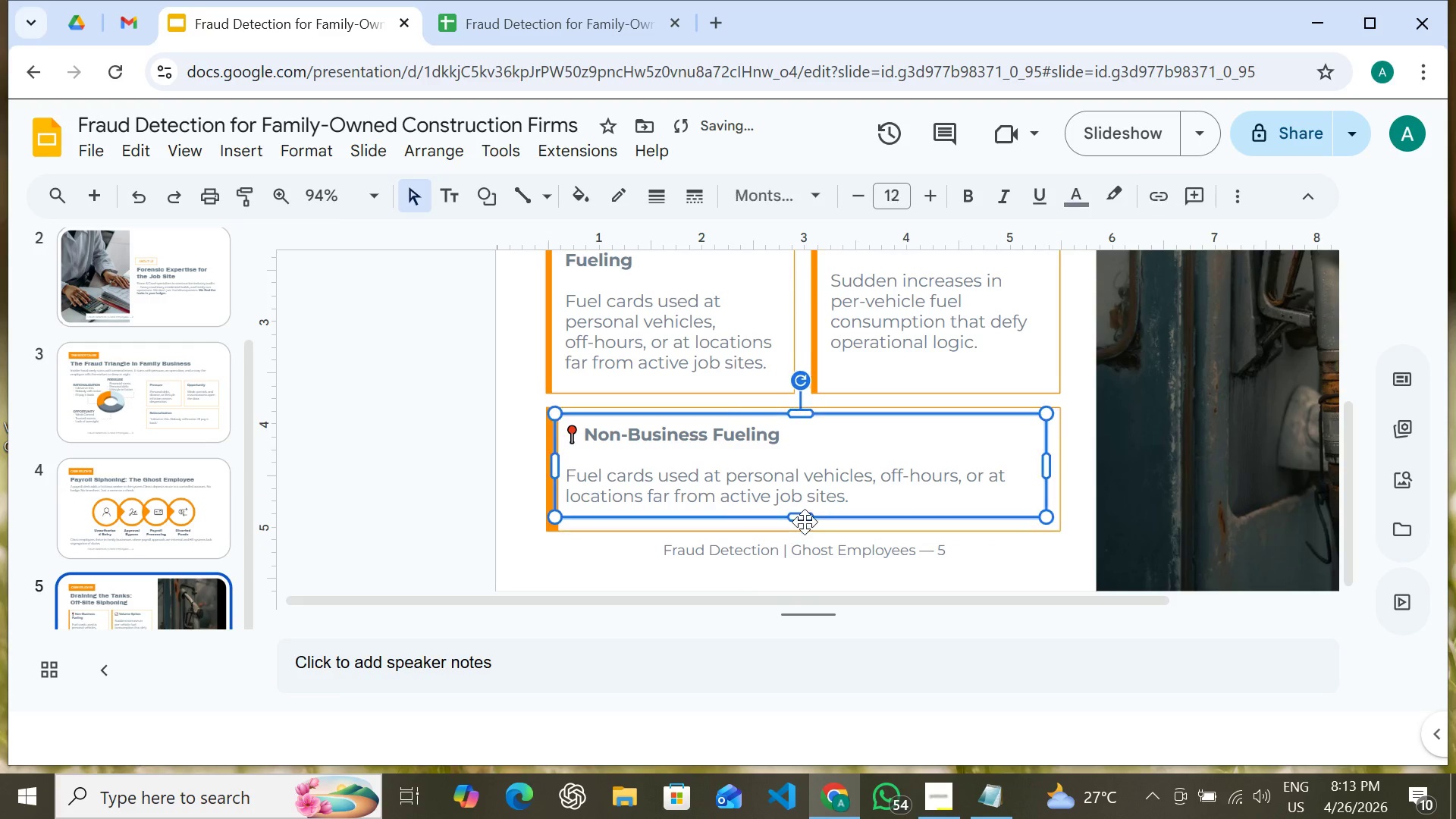 
left_click([805, 522])
 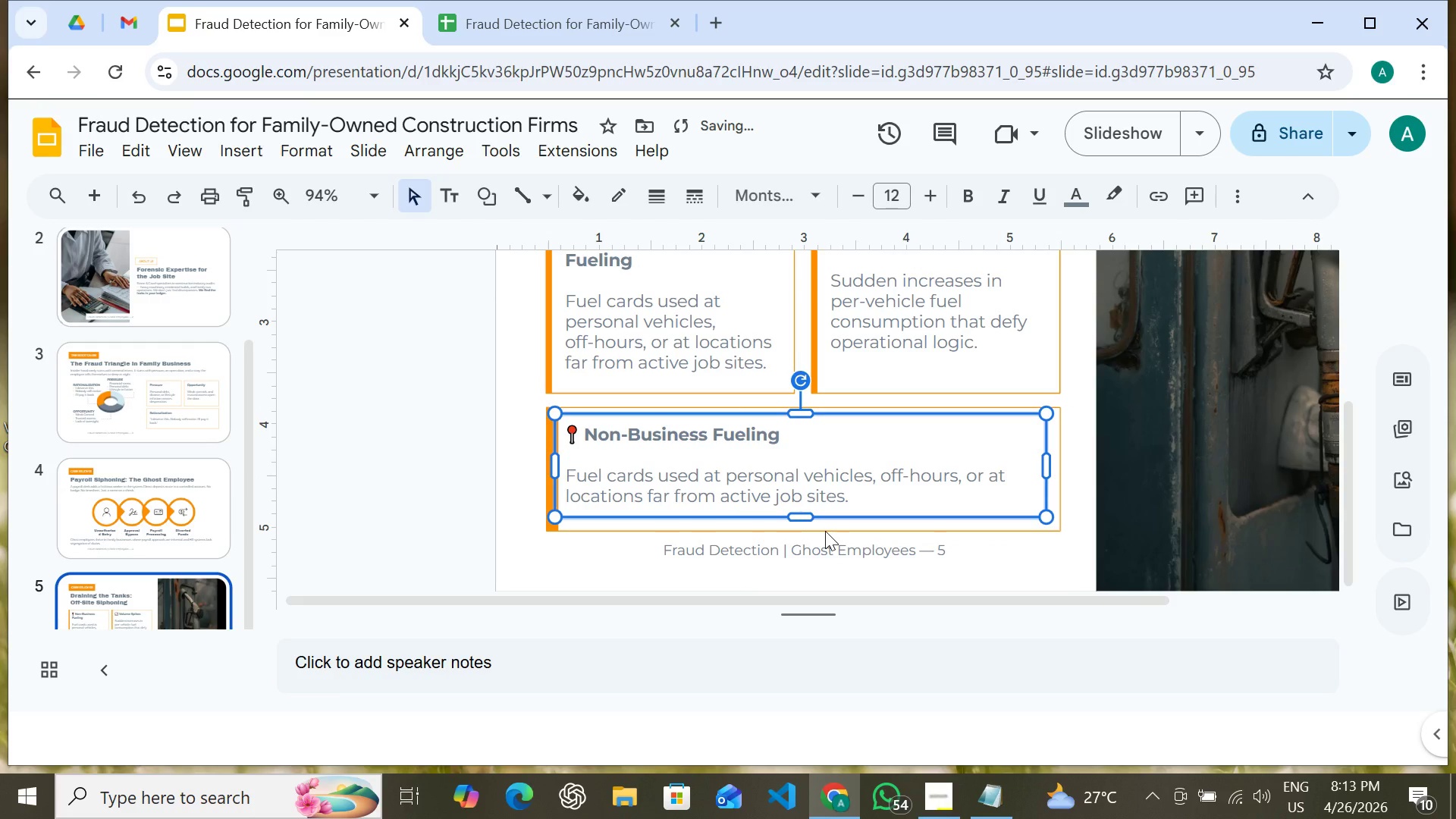 
left_click([825, 531])
 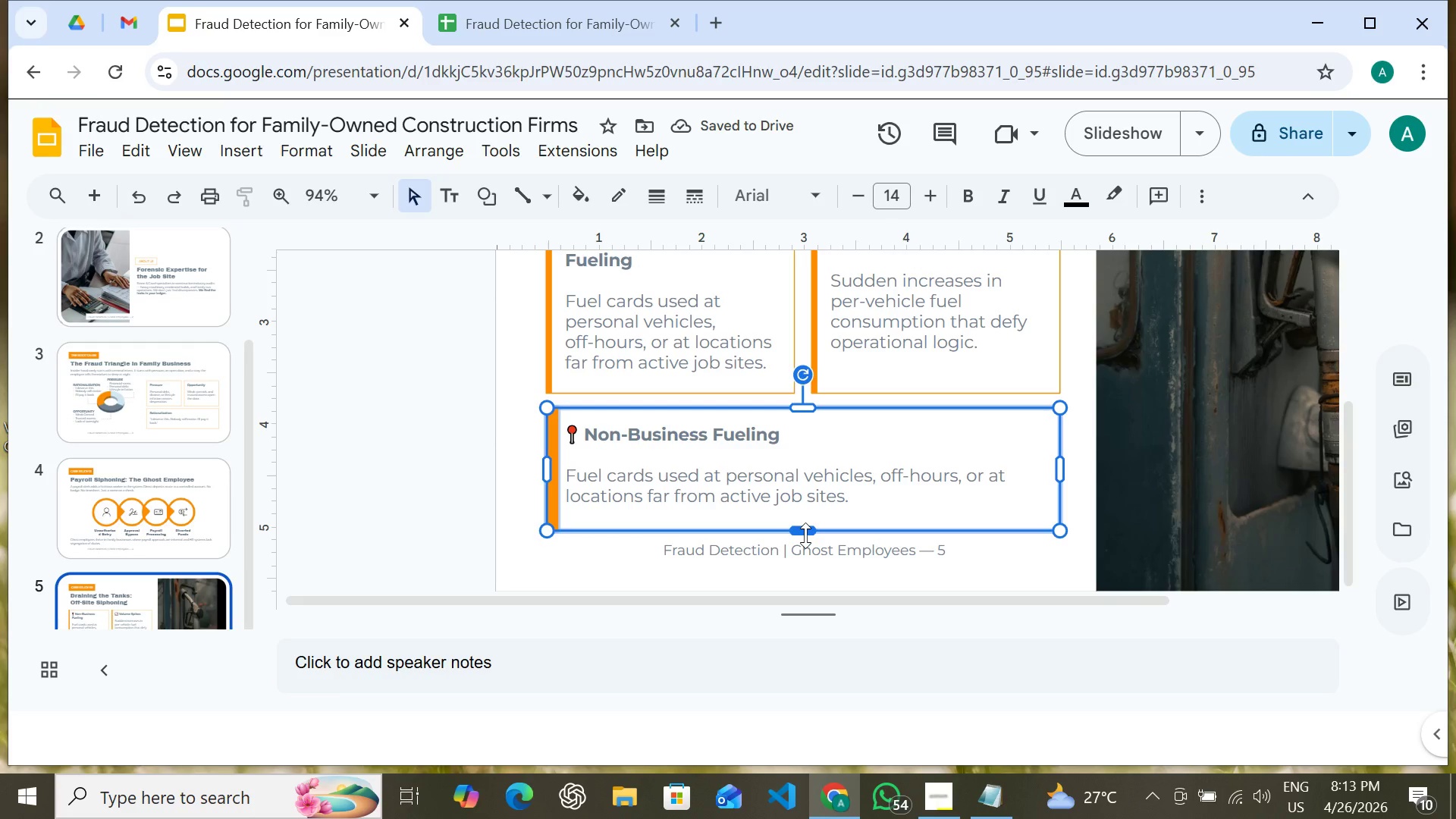 
left_click_drag(start_coordinate=[805, 535], to_coordinate=[806, 526])
 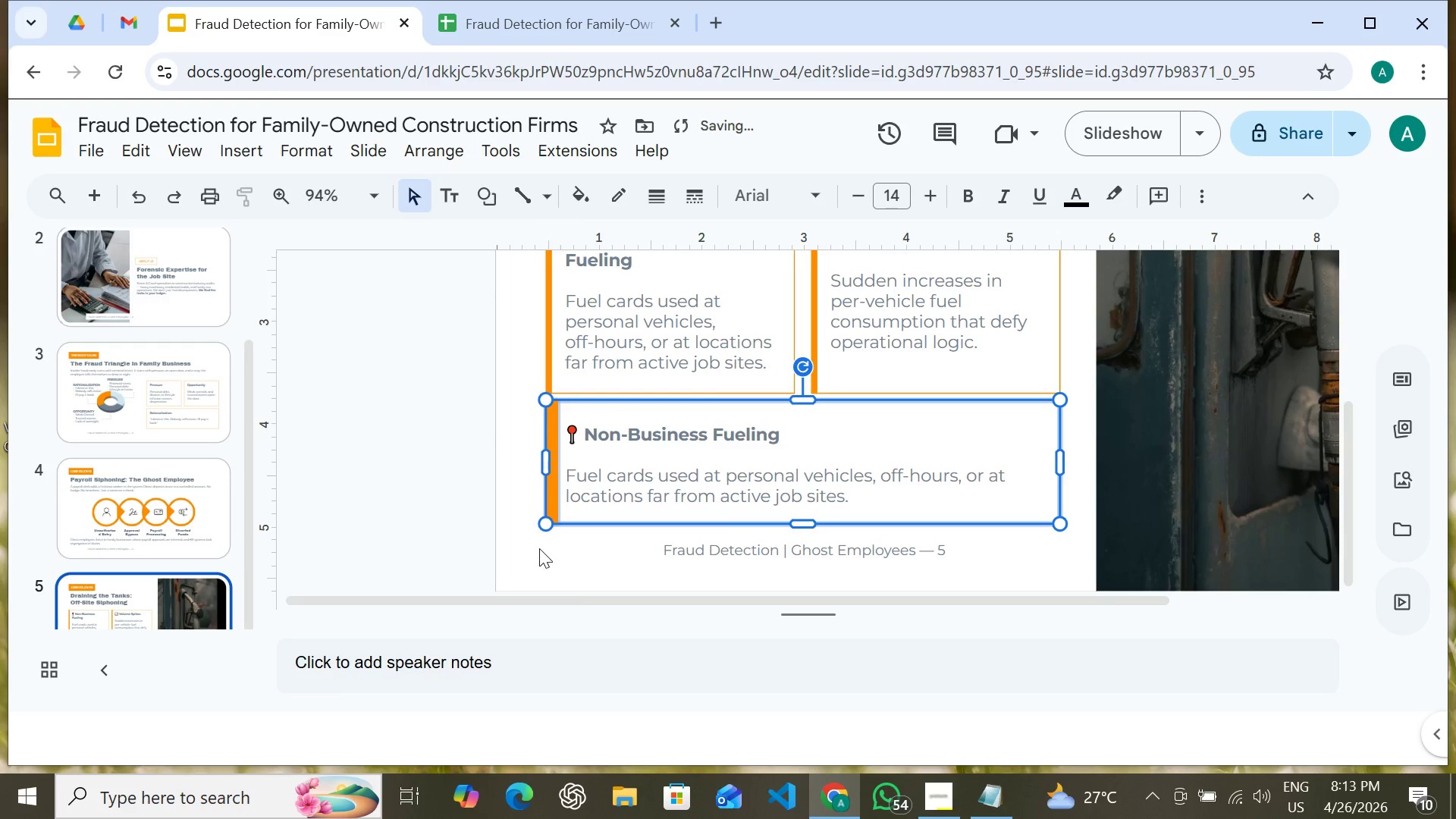 
left_click([583, 560])
 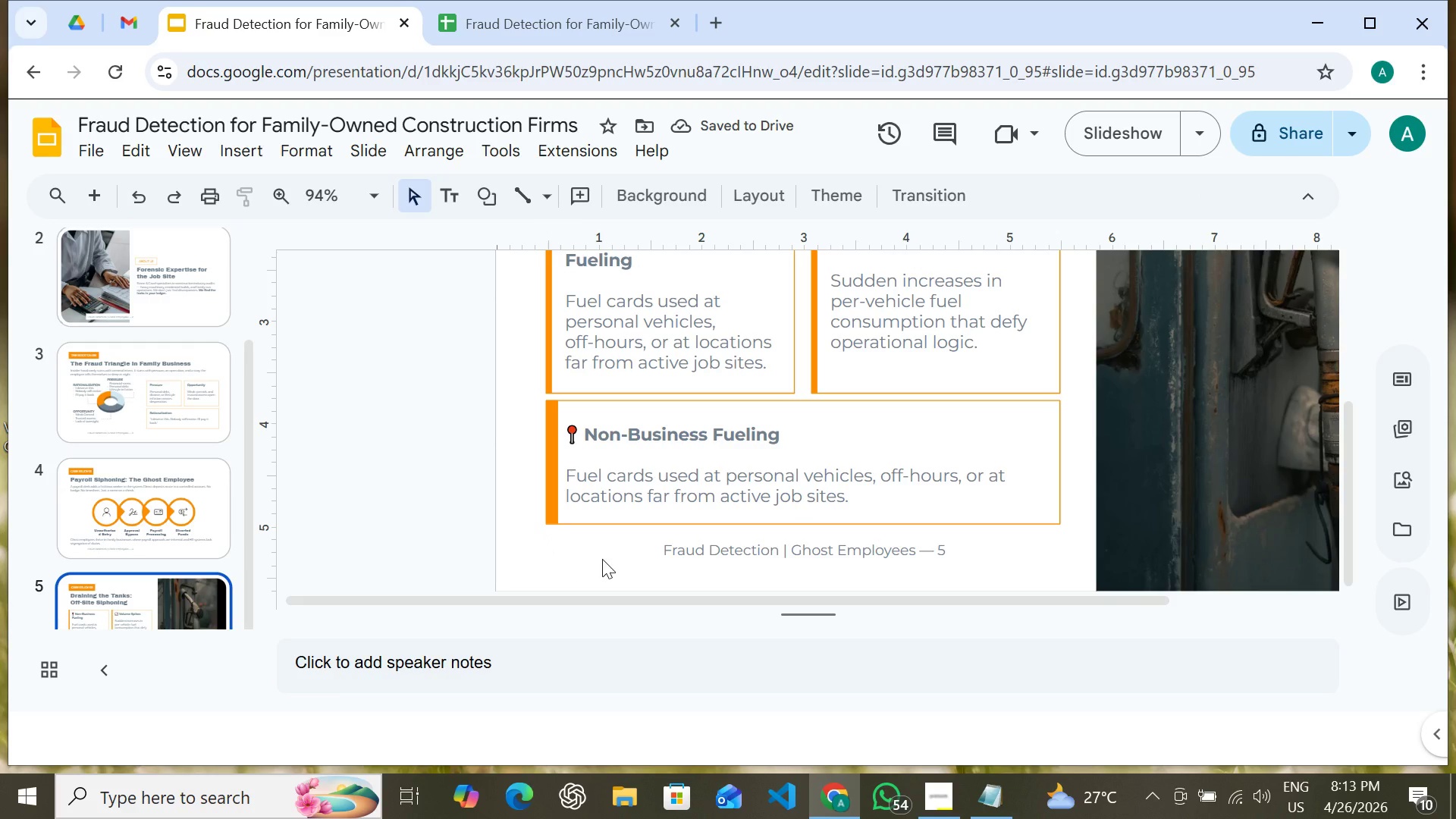 
key(Control+Z)
 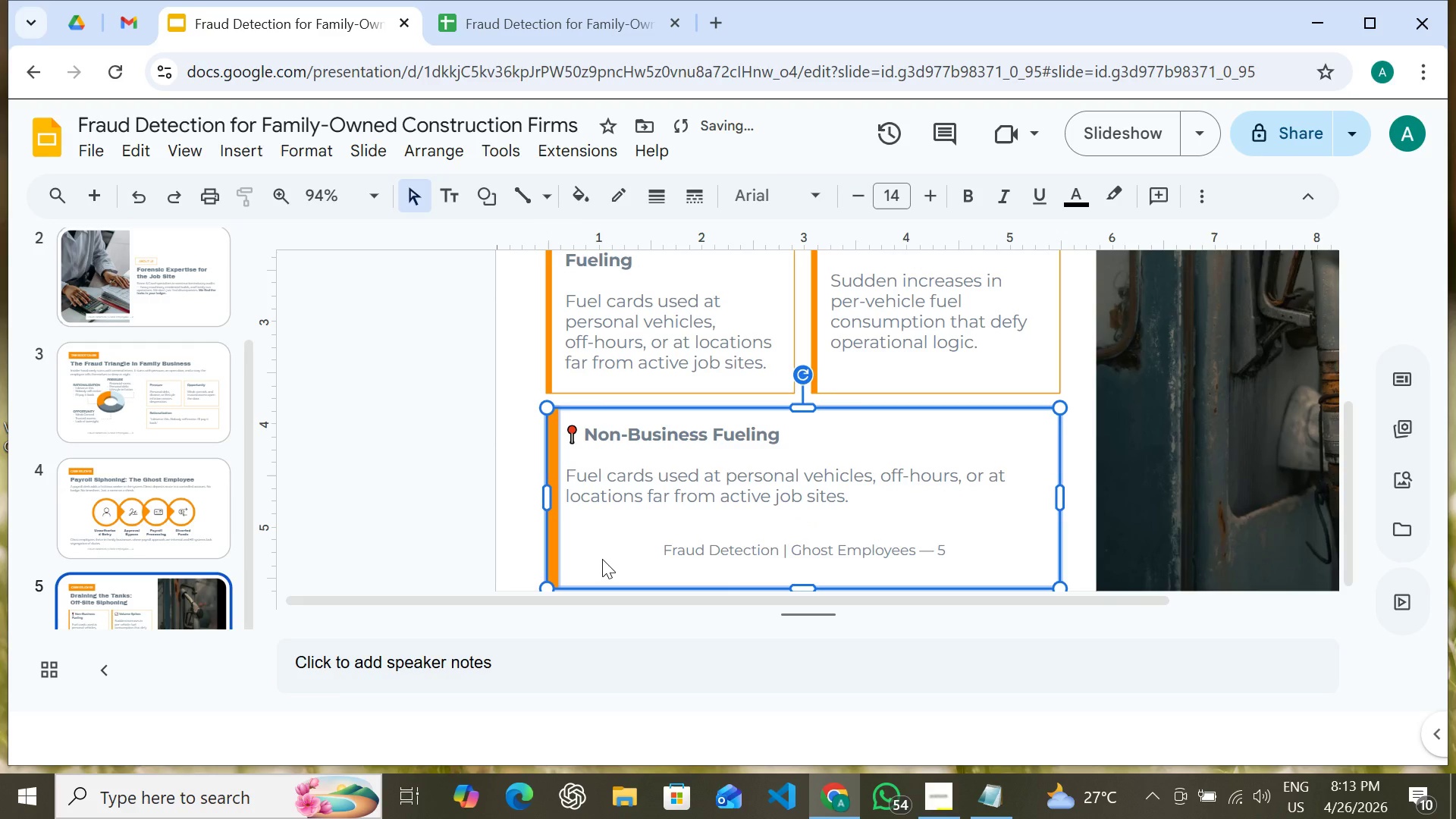 
key(Control+Z)
 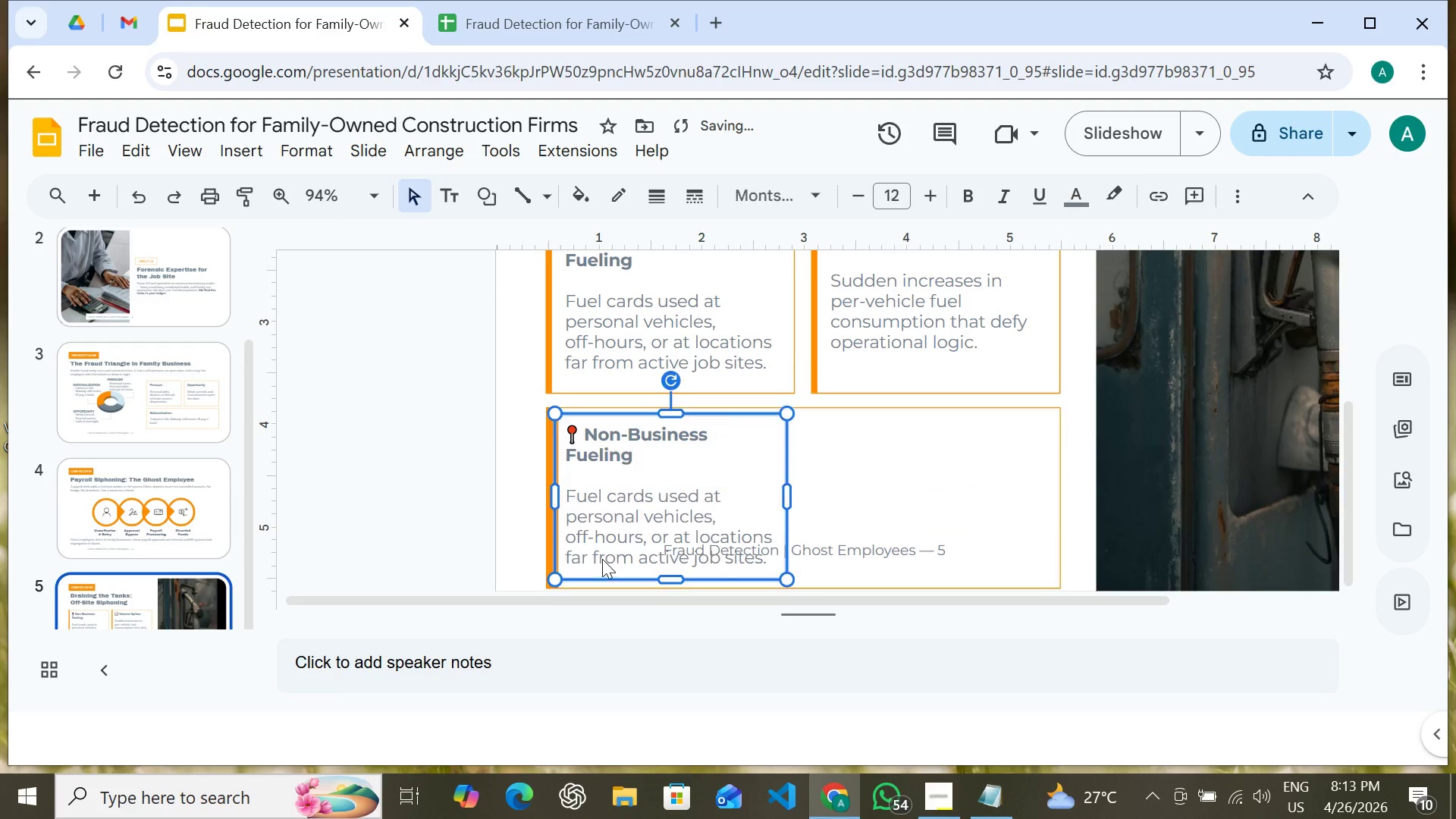 
key(Control+Z)
 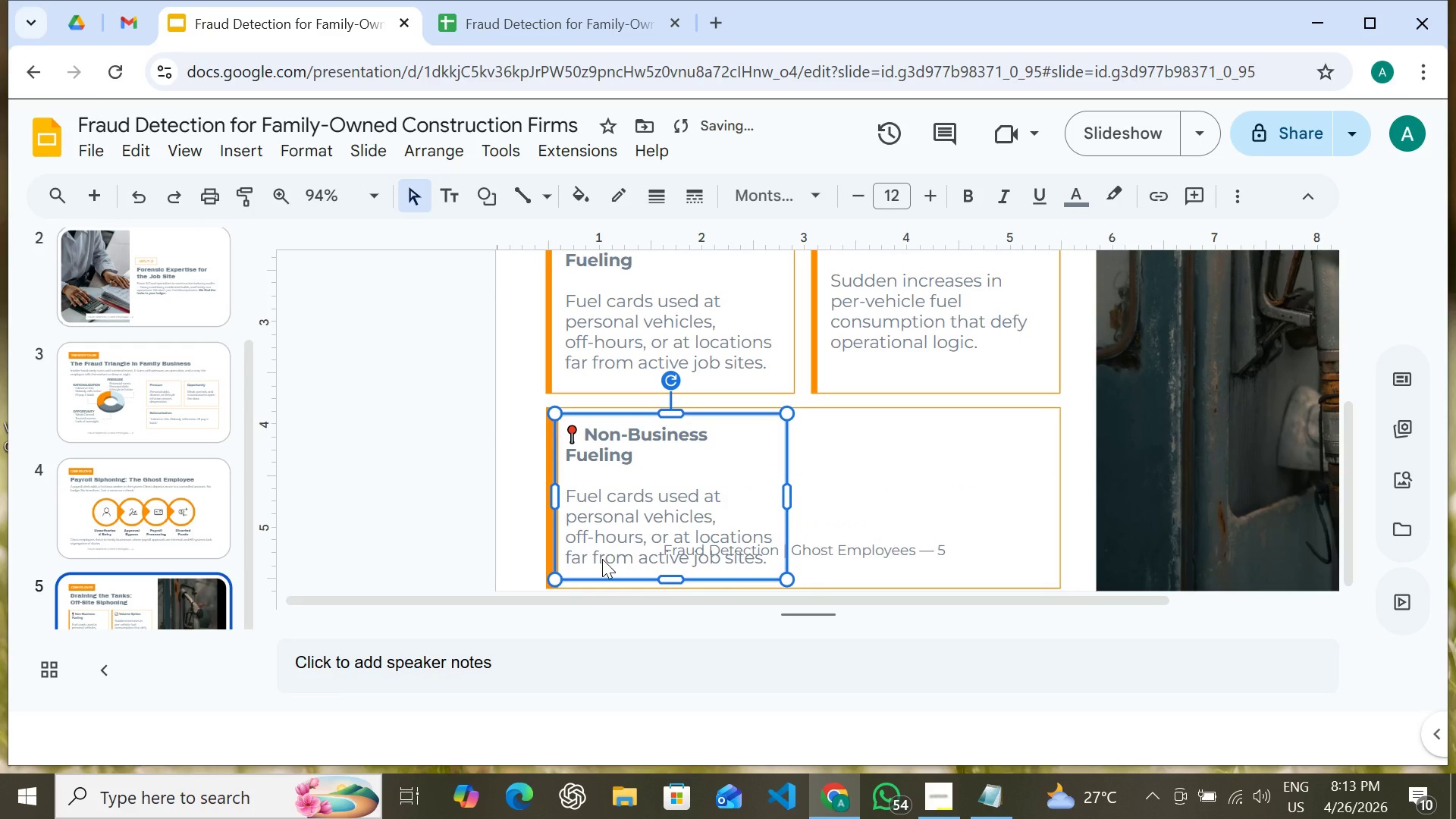 
key(Control+Z)
 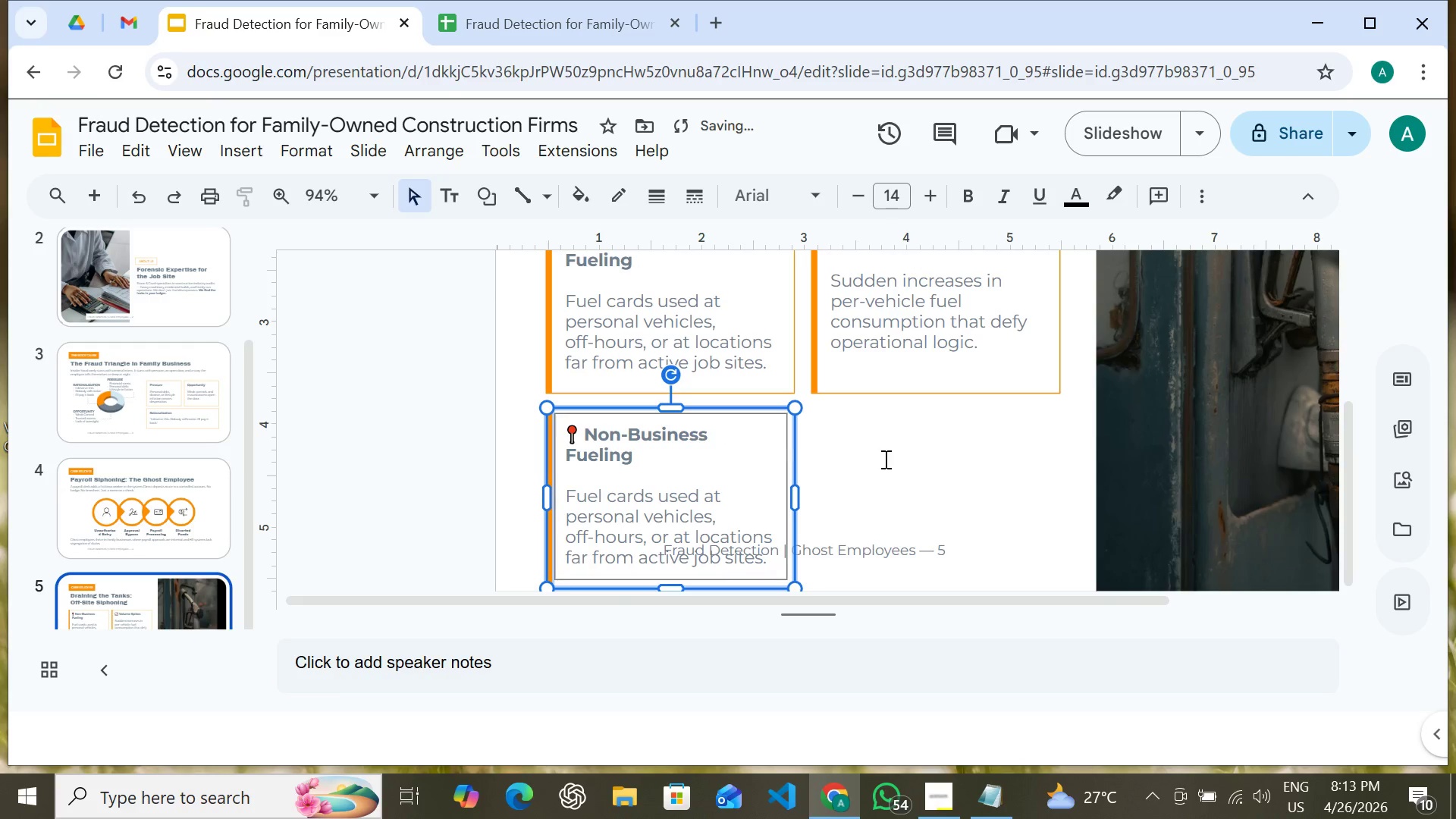 
left_click([920, 468])
 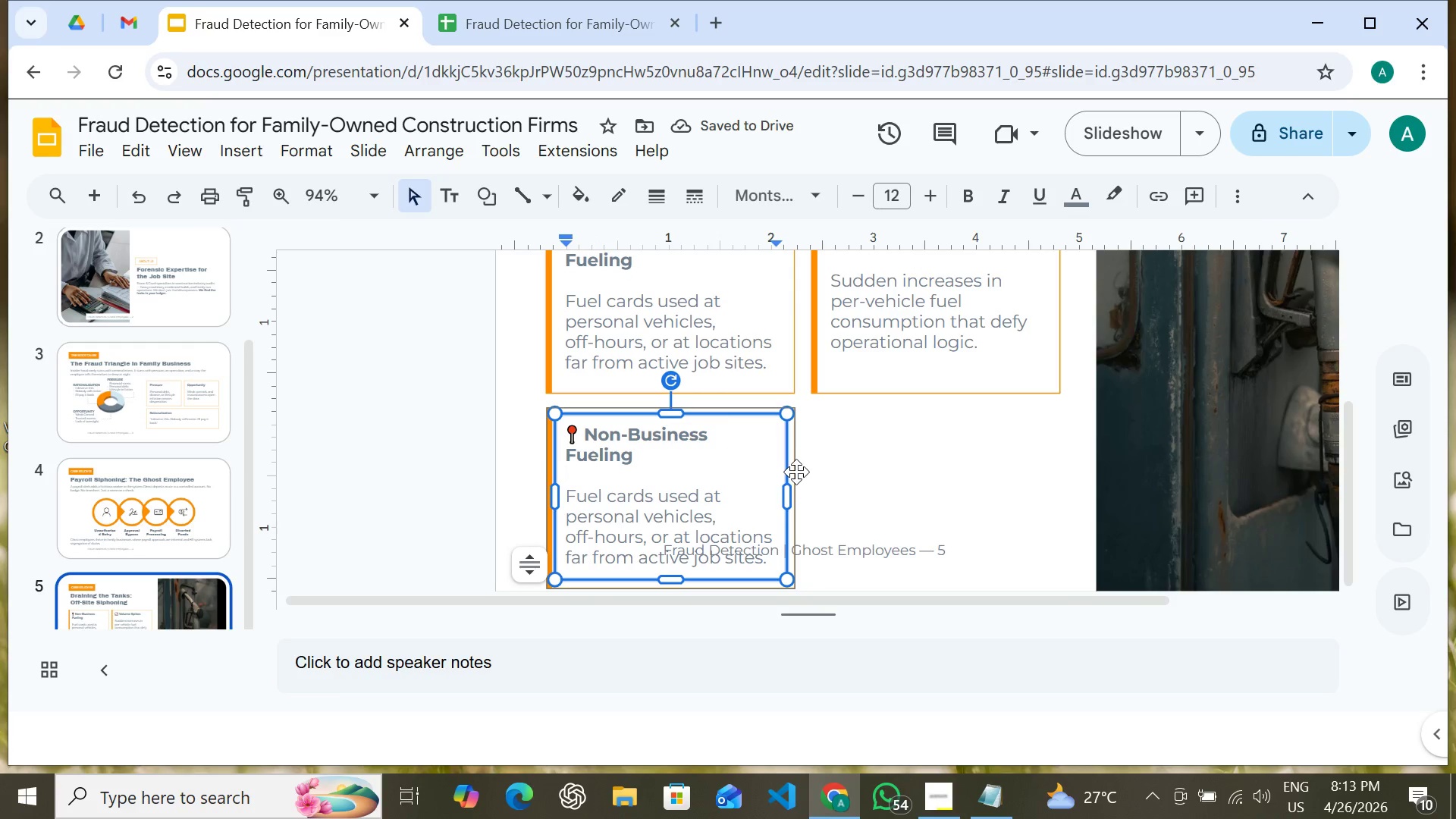 
left_click([796, 472])
 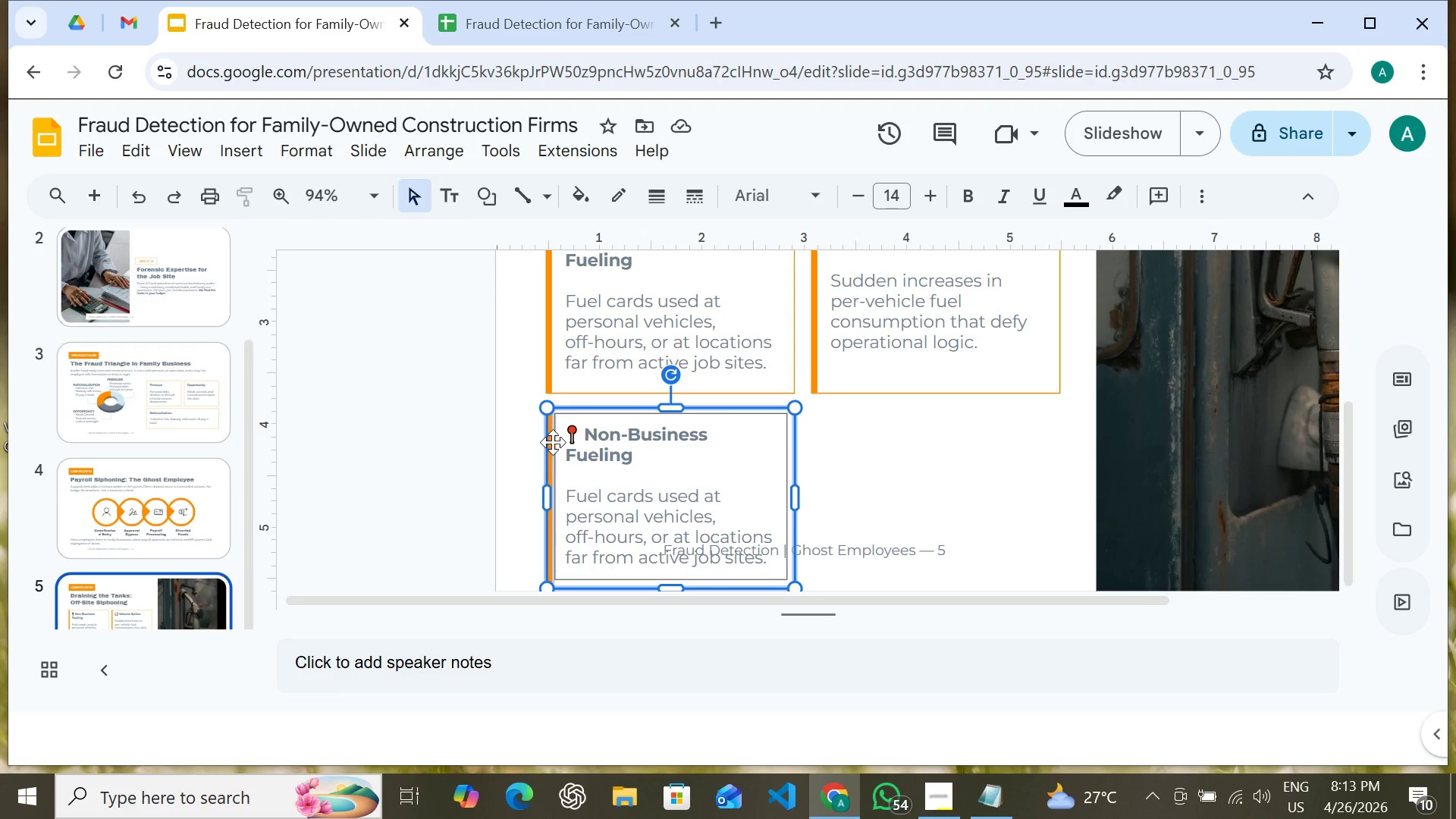 
right_click([553, 442])
 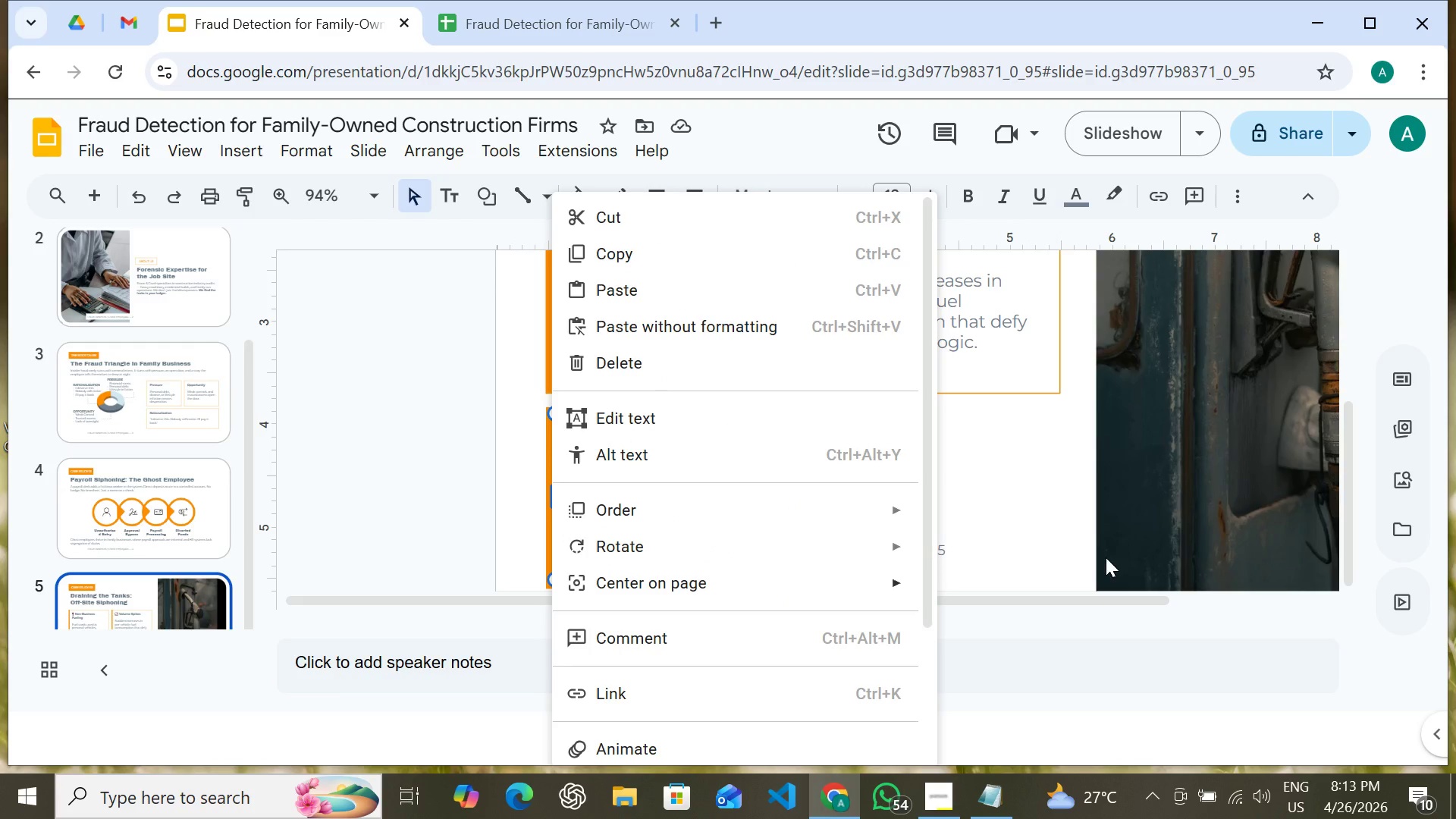 
left_click([1032, 520])
 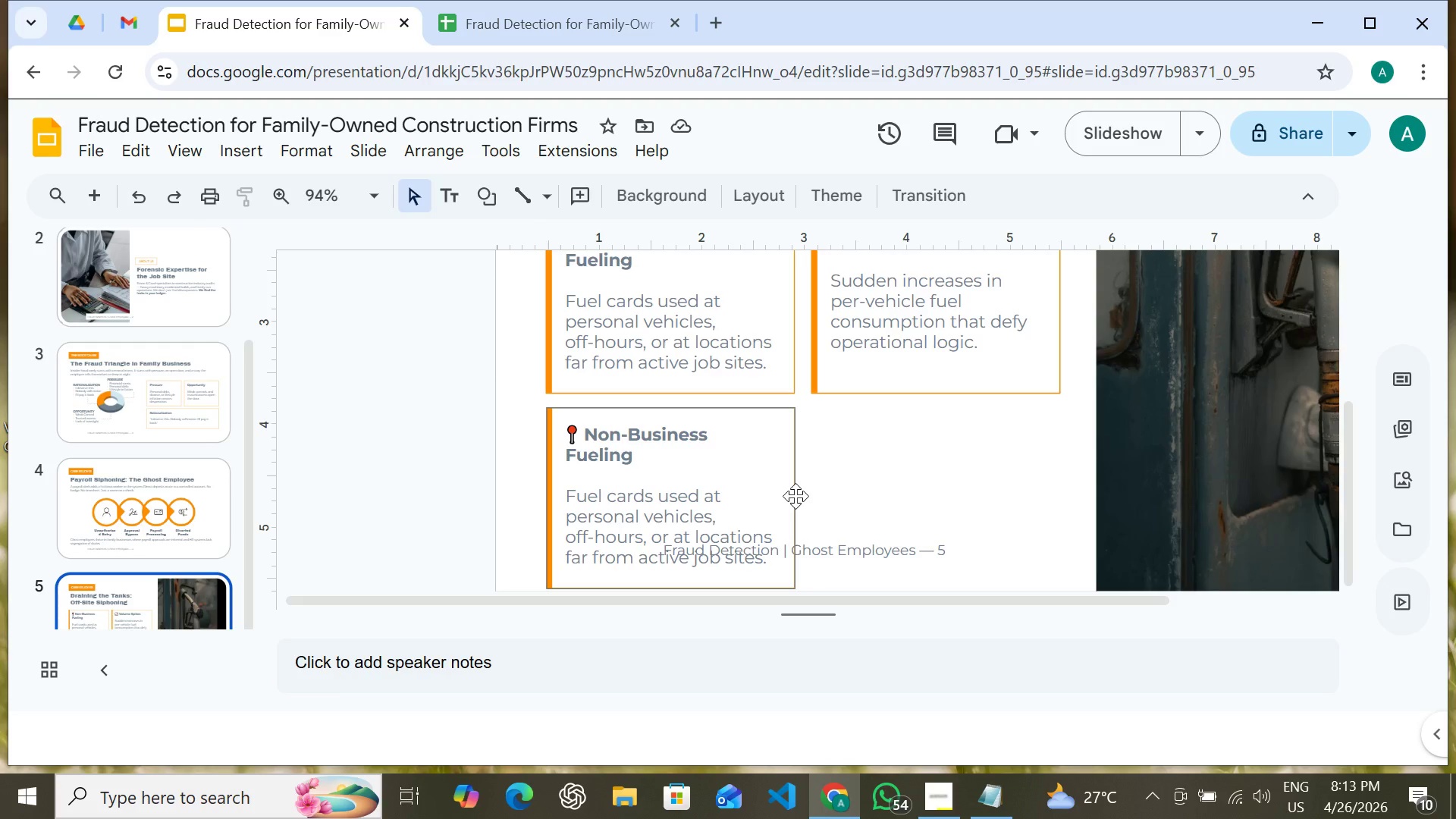 
left_click([795, 496])
 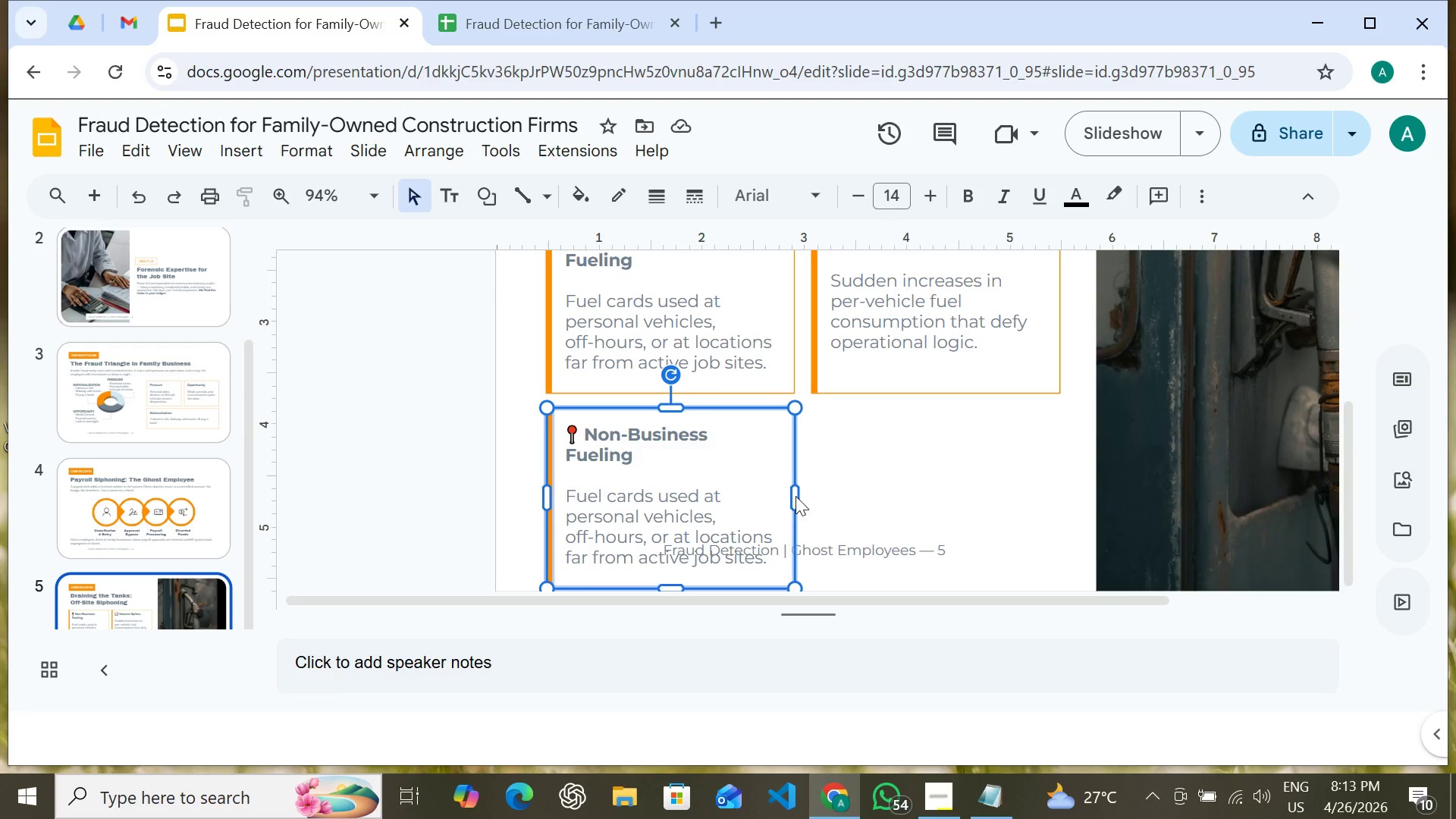 
right_click([795, 496])
 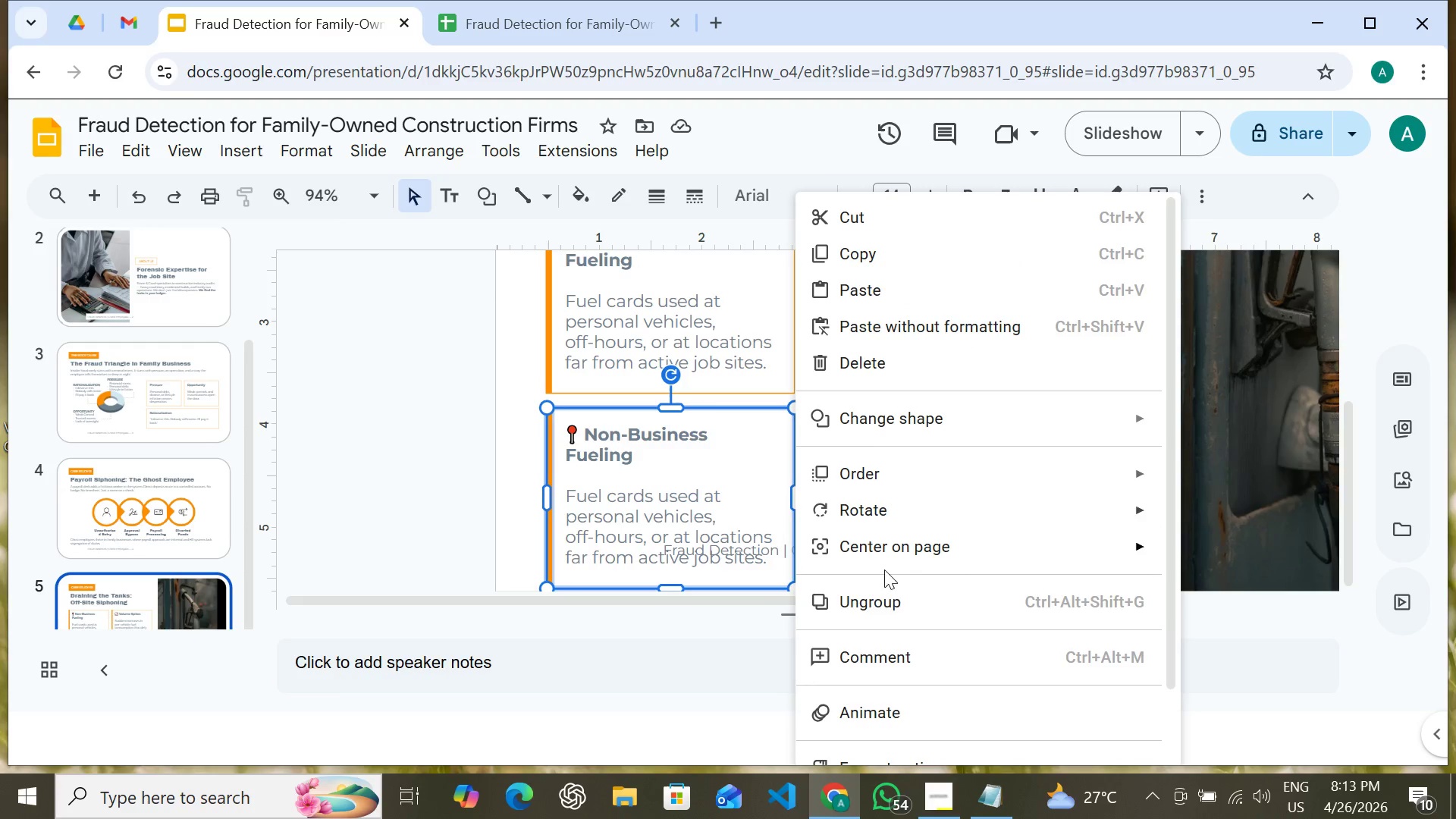 
left_click([886, 599])
 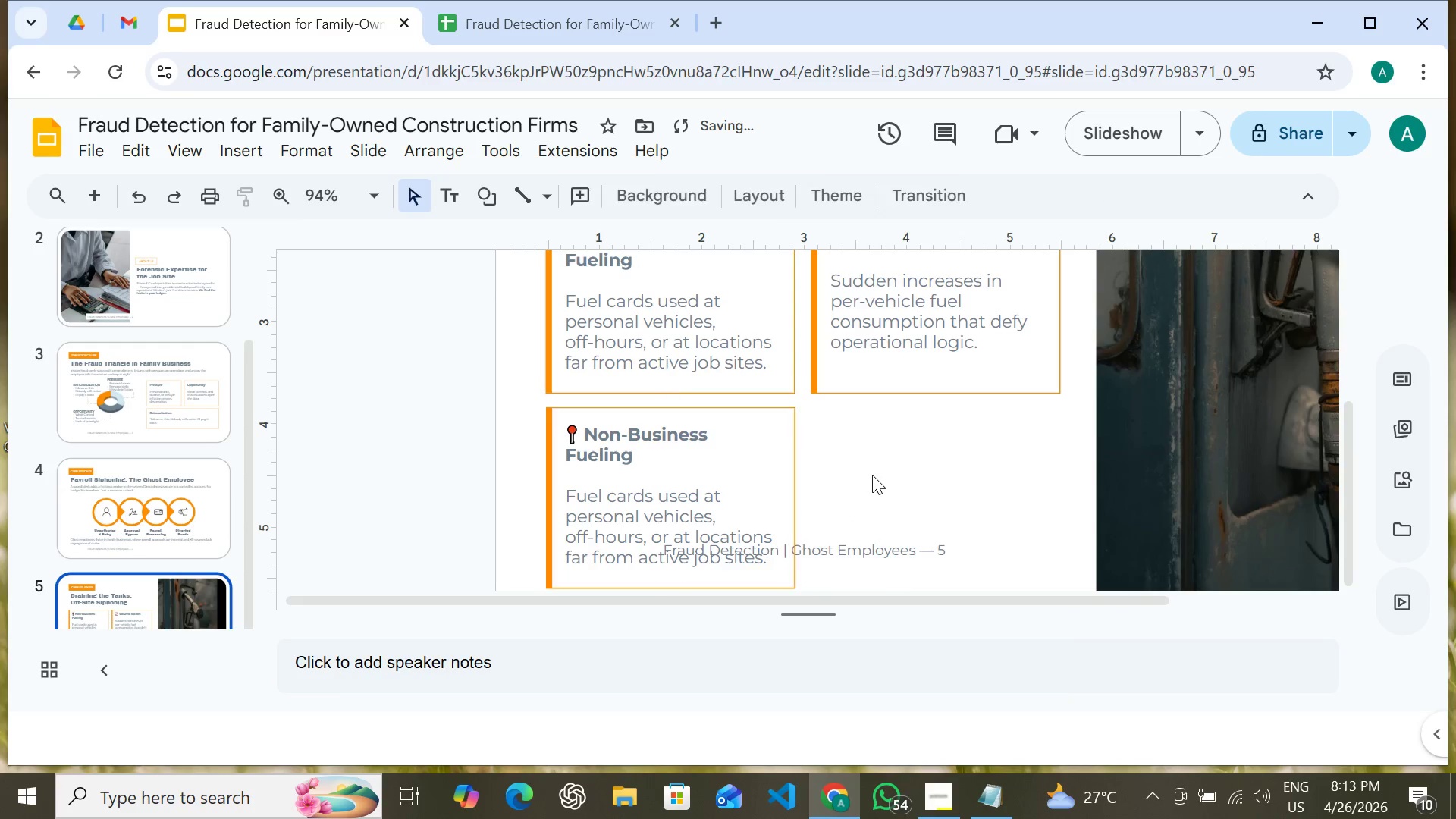 
left_click([878, 475])
 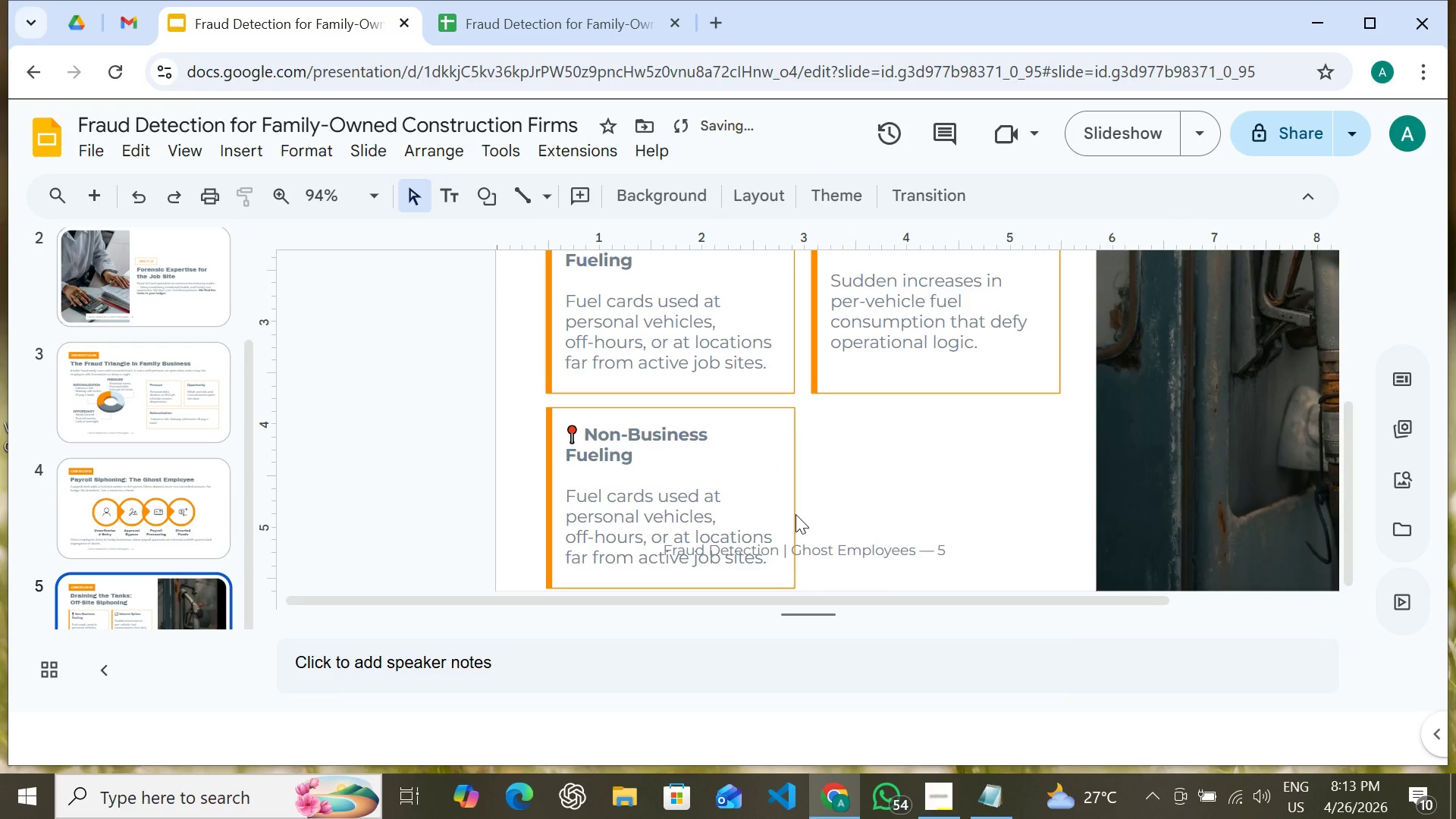 
left_click([795, 514])
 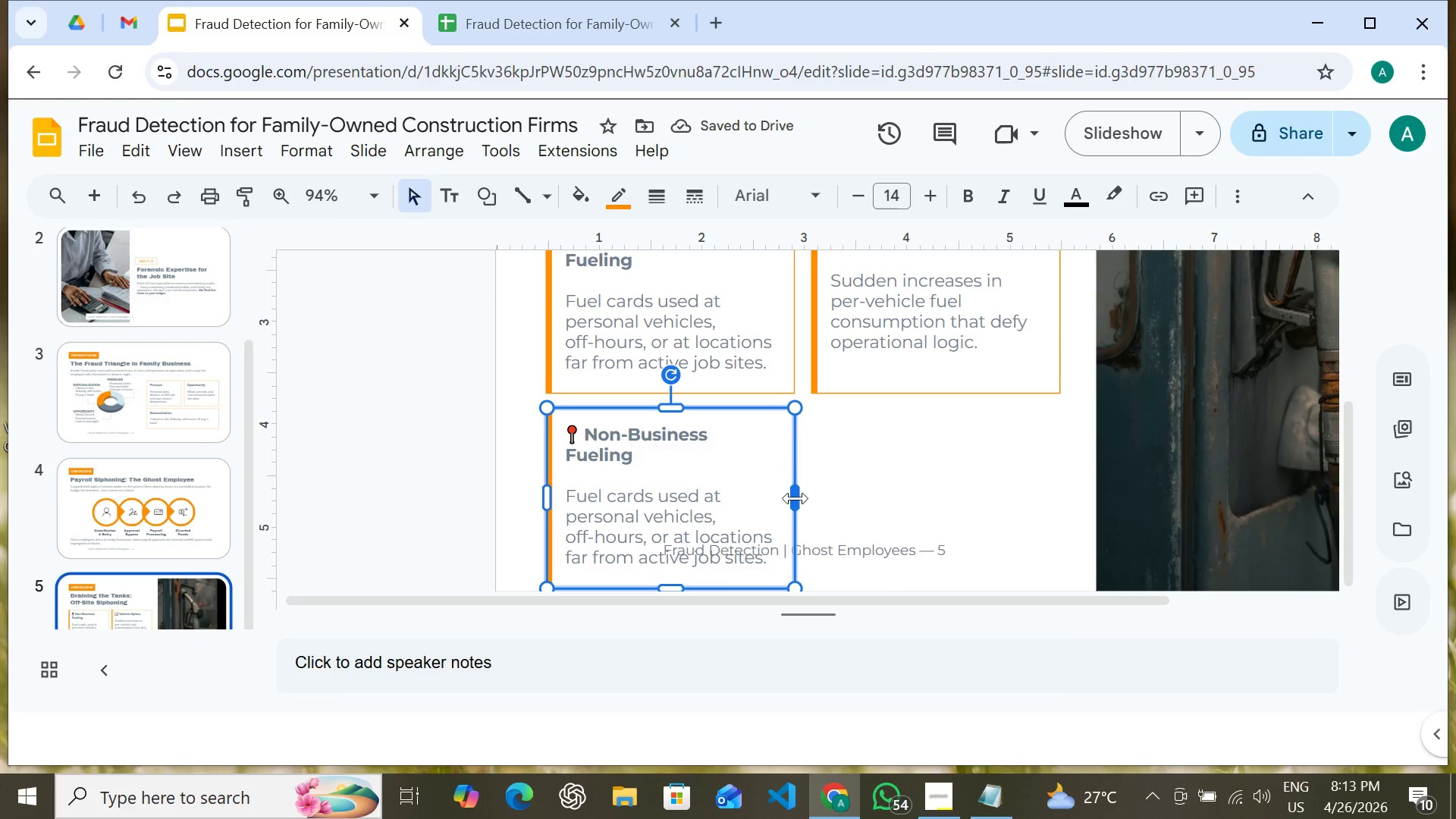 
left_click_drag(start_coordinate=[795, 498], to_coordinate=[1060, 501])
 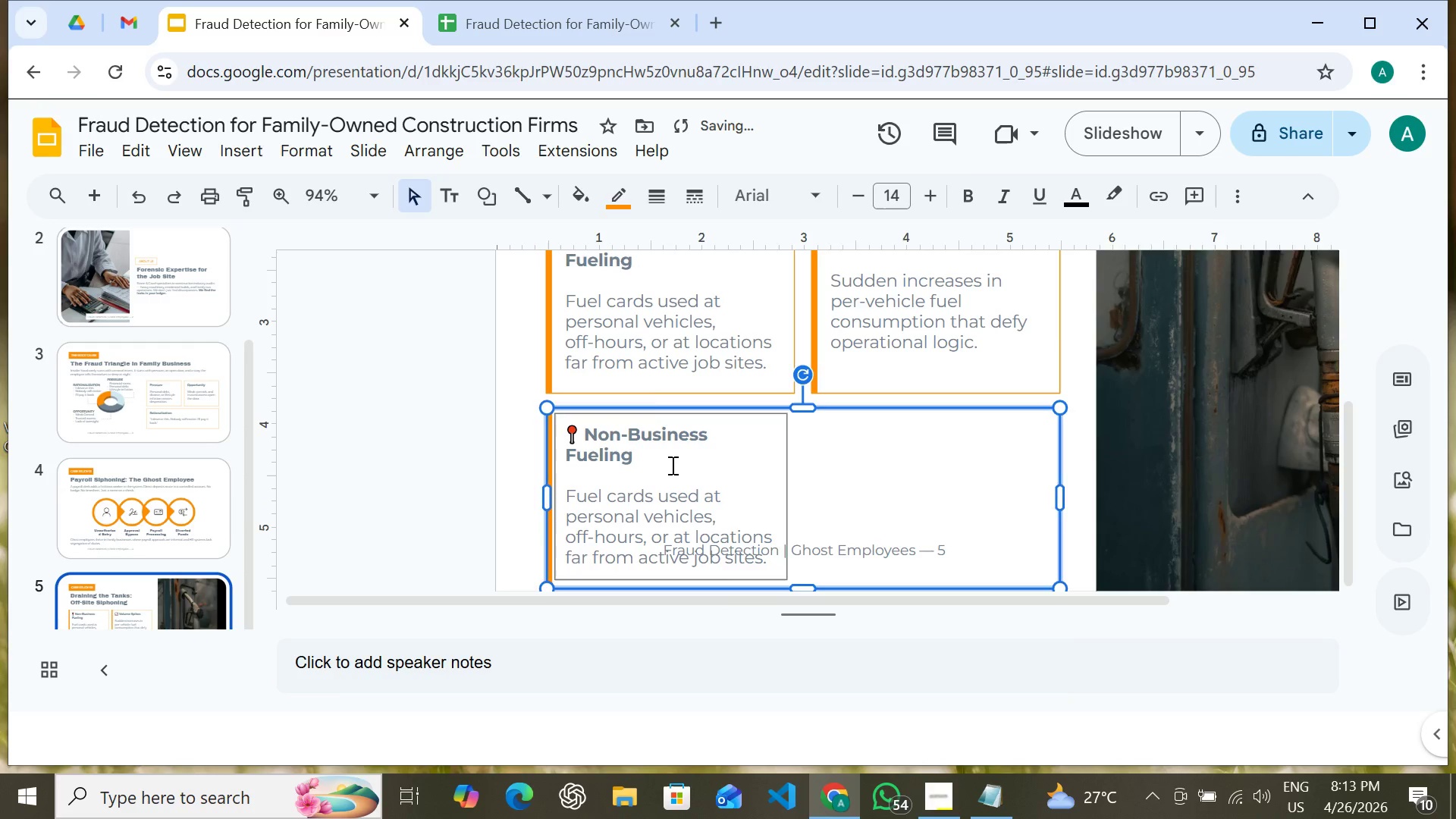 
left_click([671, 464])
 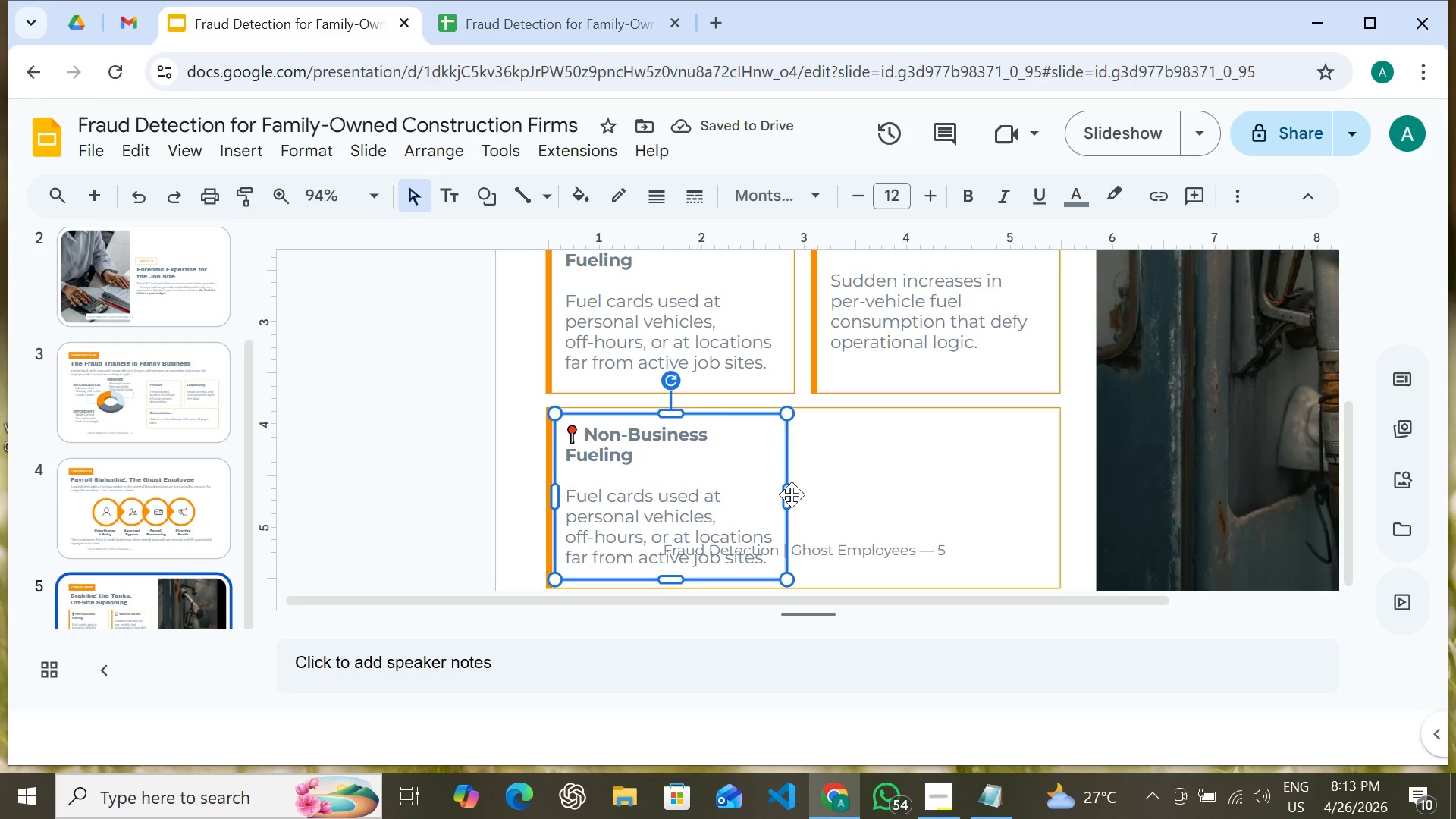 
double_click([792, 494])
 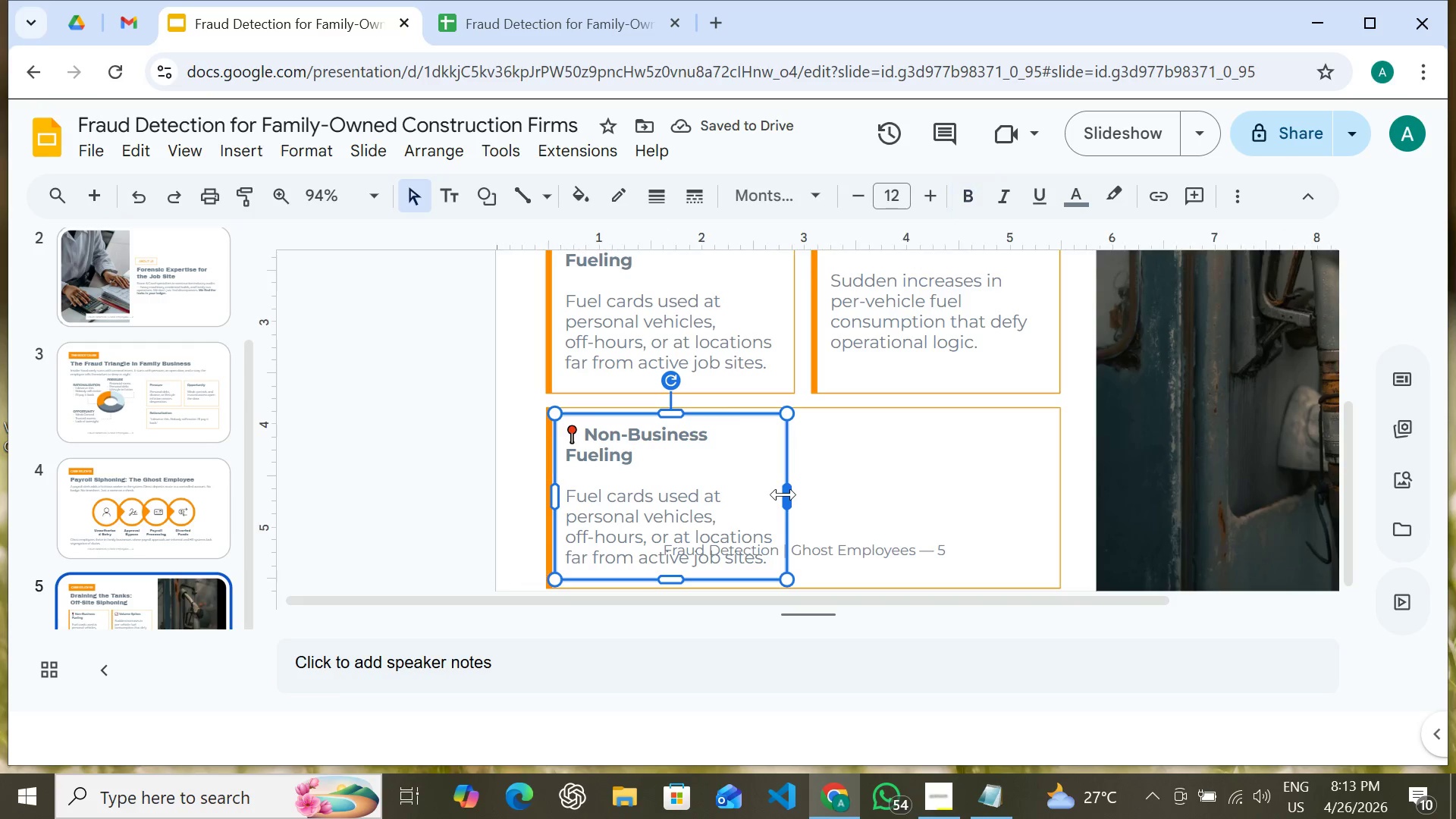 
left_click_drag(start_coordinate=[783, 494], to_coordinate=[1048, 519])
 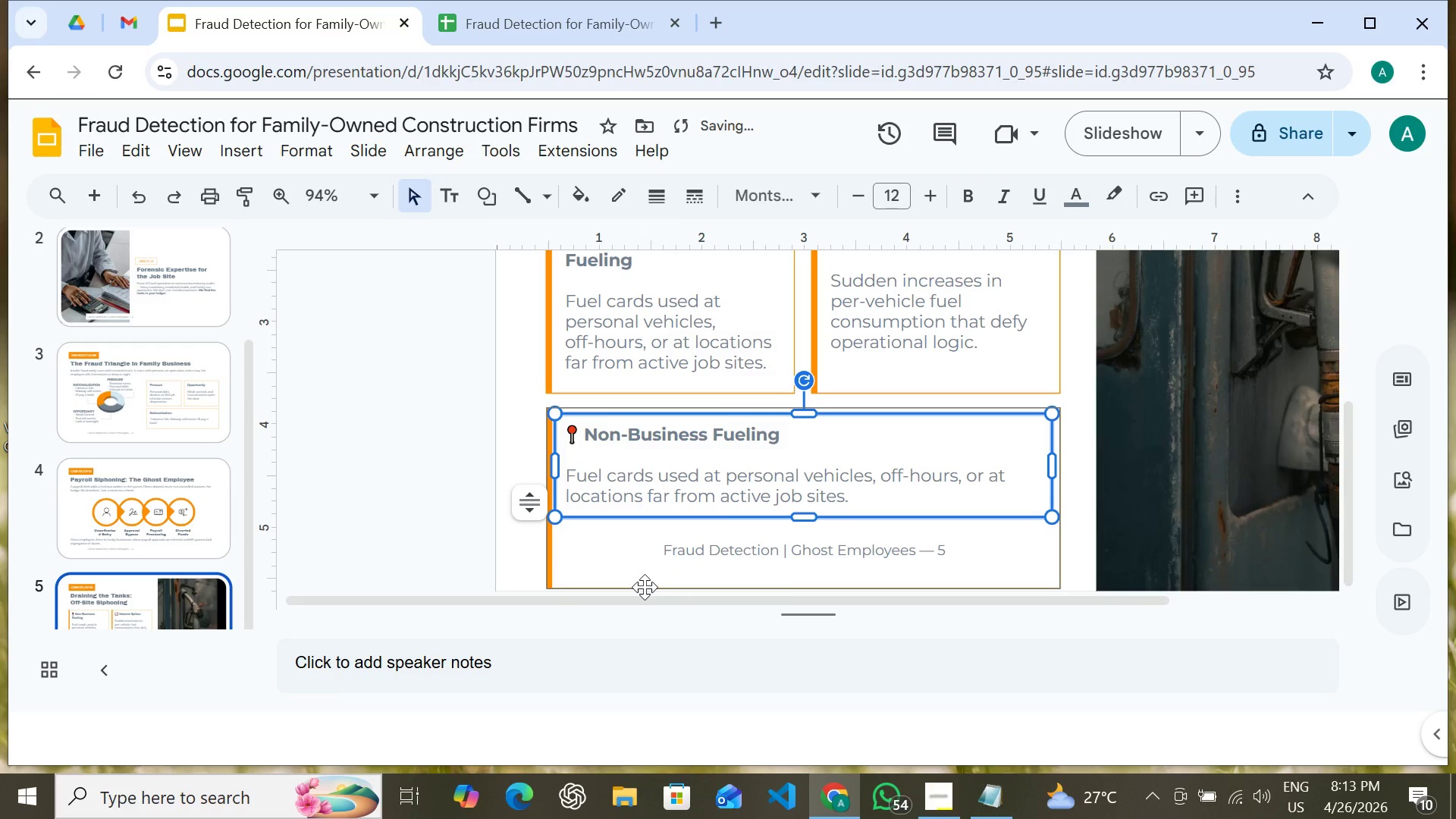 
left_click([645, 587])
 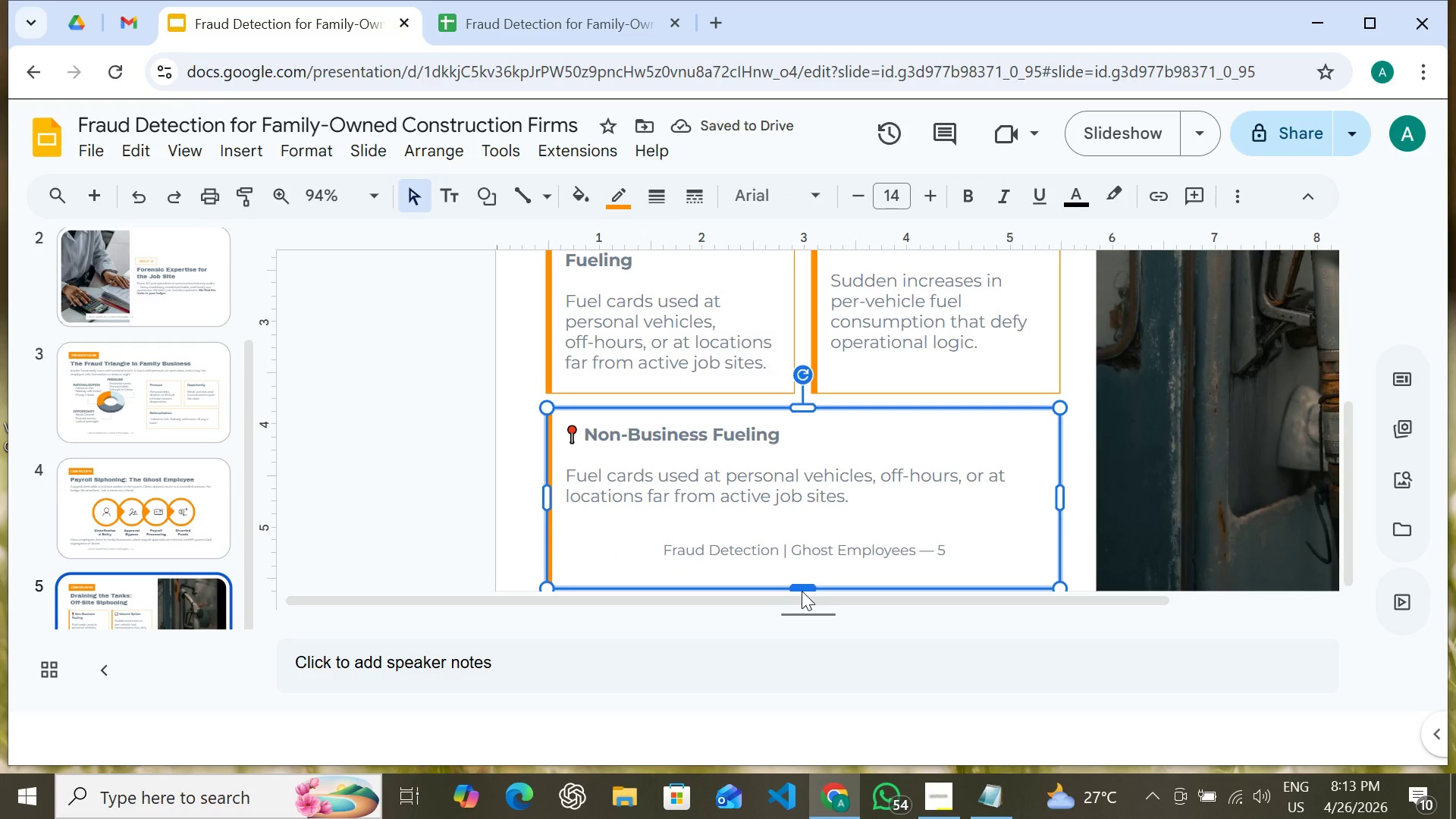 
left_click_drag(start_coordinate=[802, 588], to_coordinate=[805, 526])
 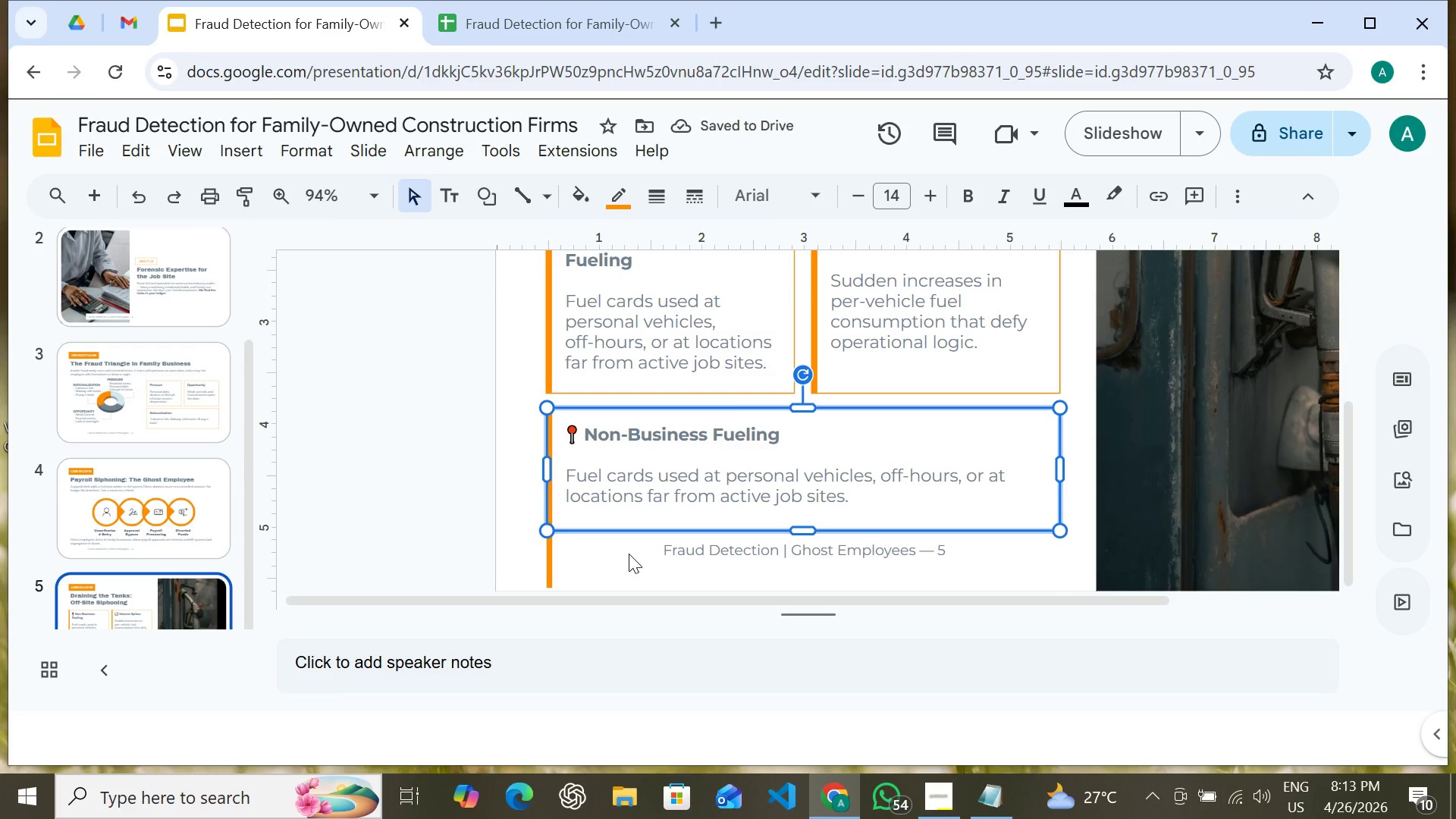 
hold_key(key=ArrowLeft, duration=0.84)
 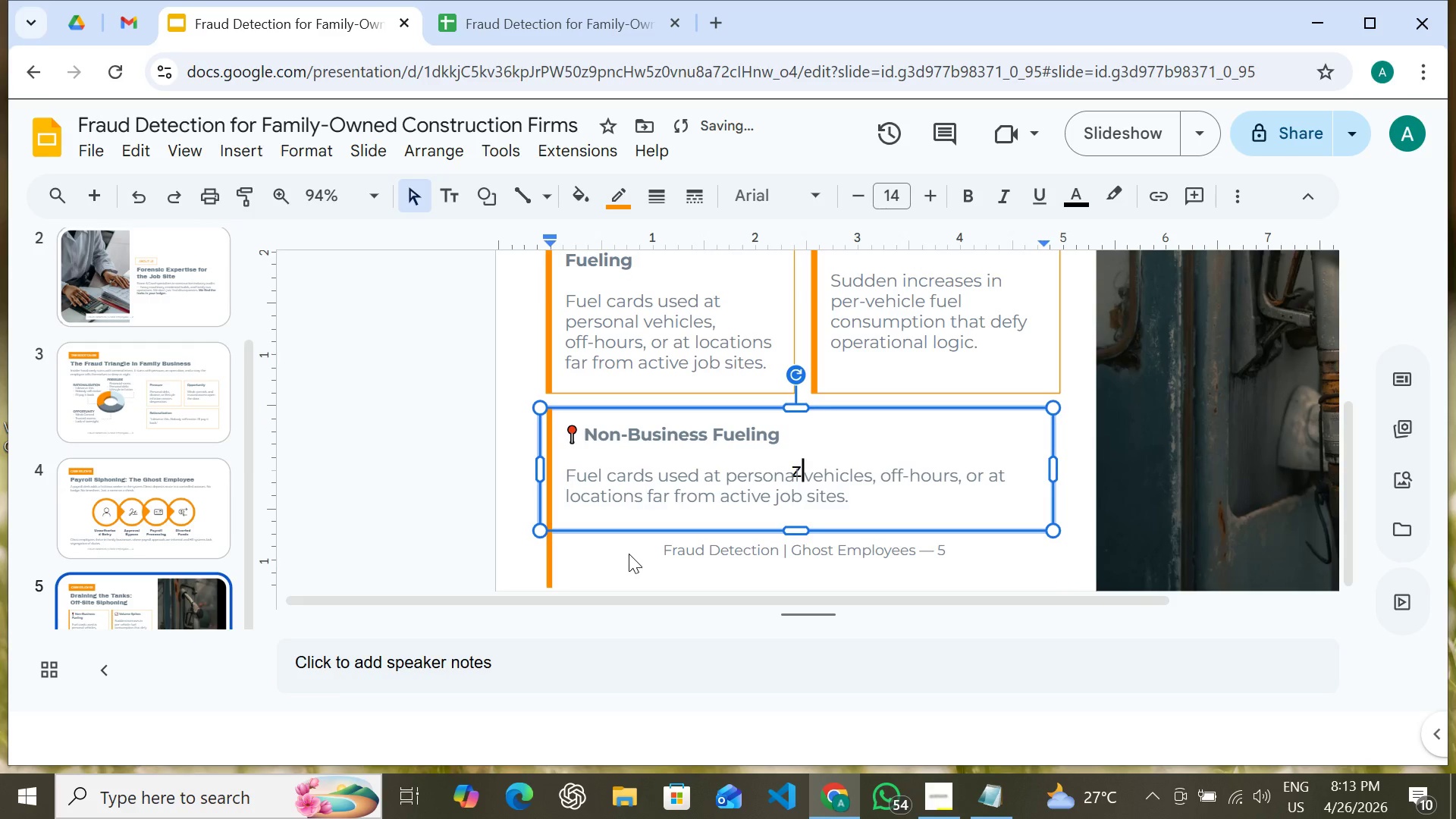 
key(Z)
 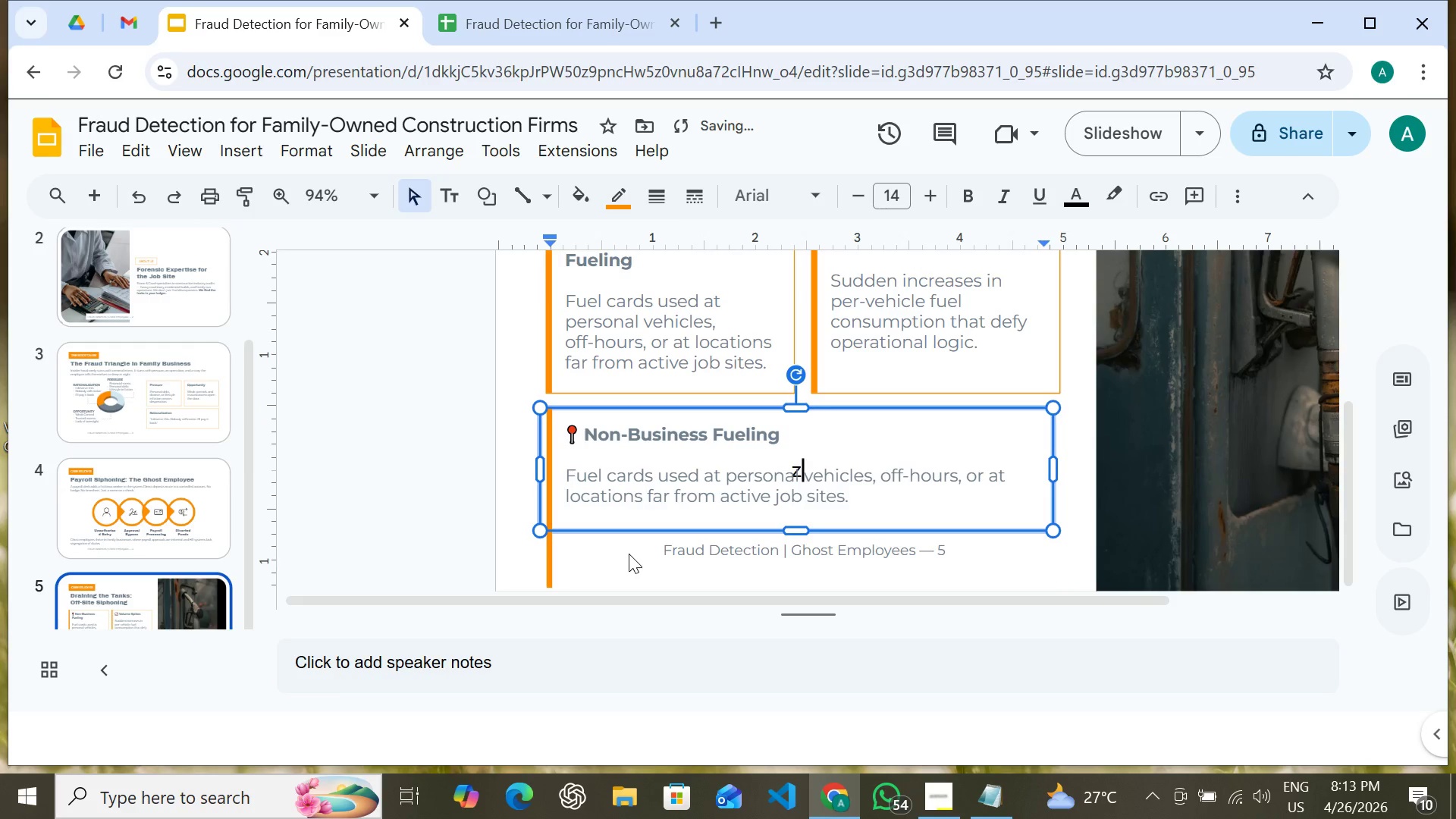 
key(Control+Z)
 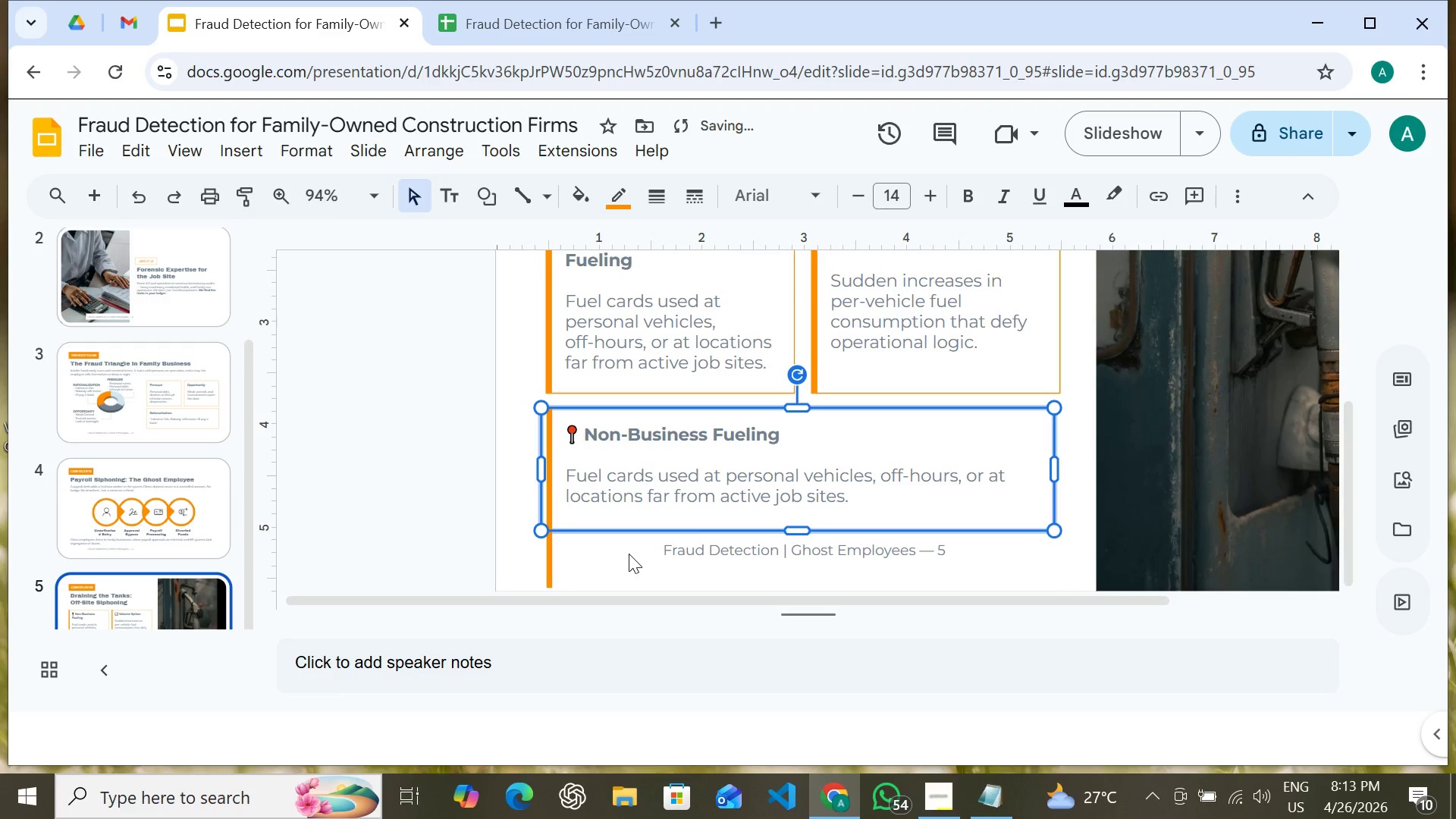 
key(Control+Z)
 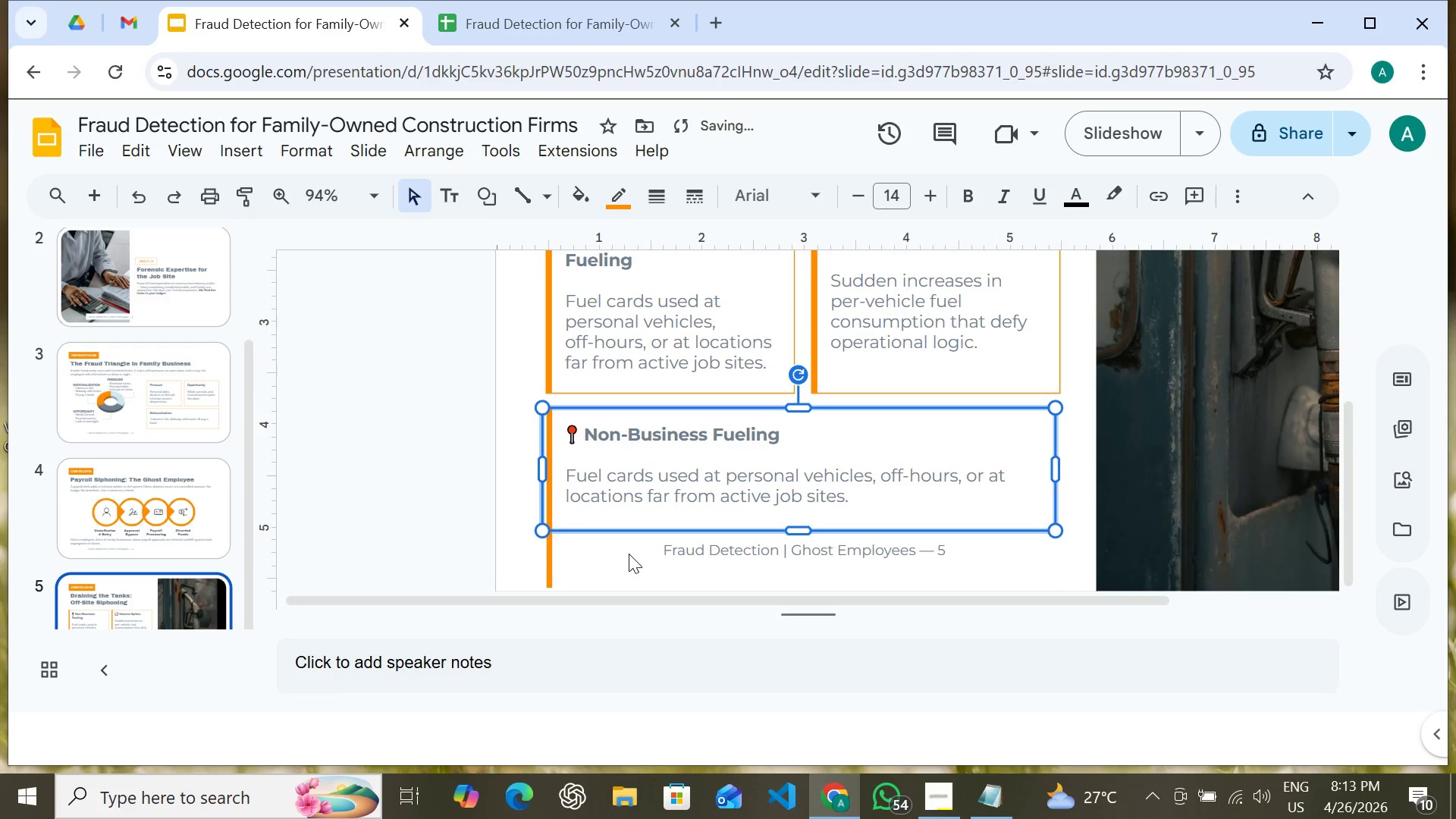 
key(Control+Z)
 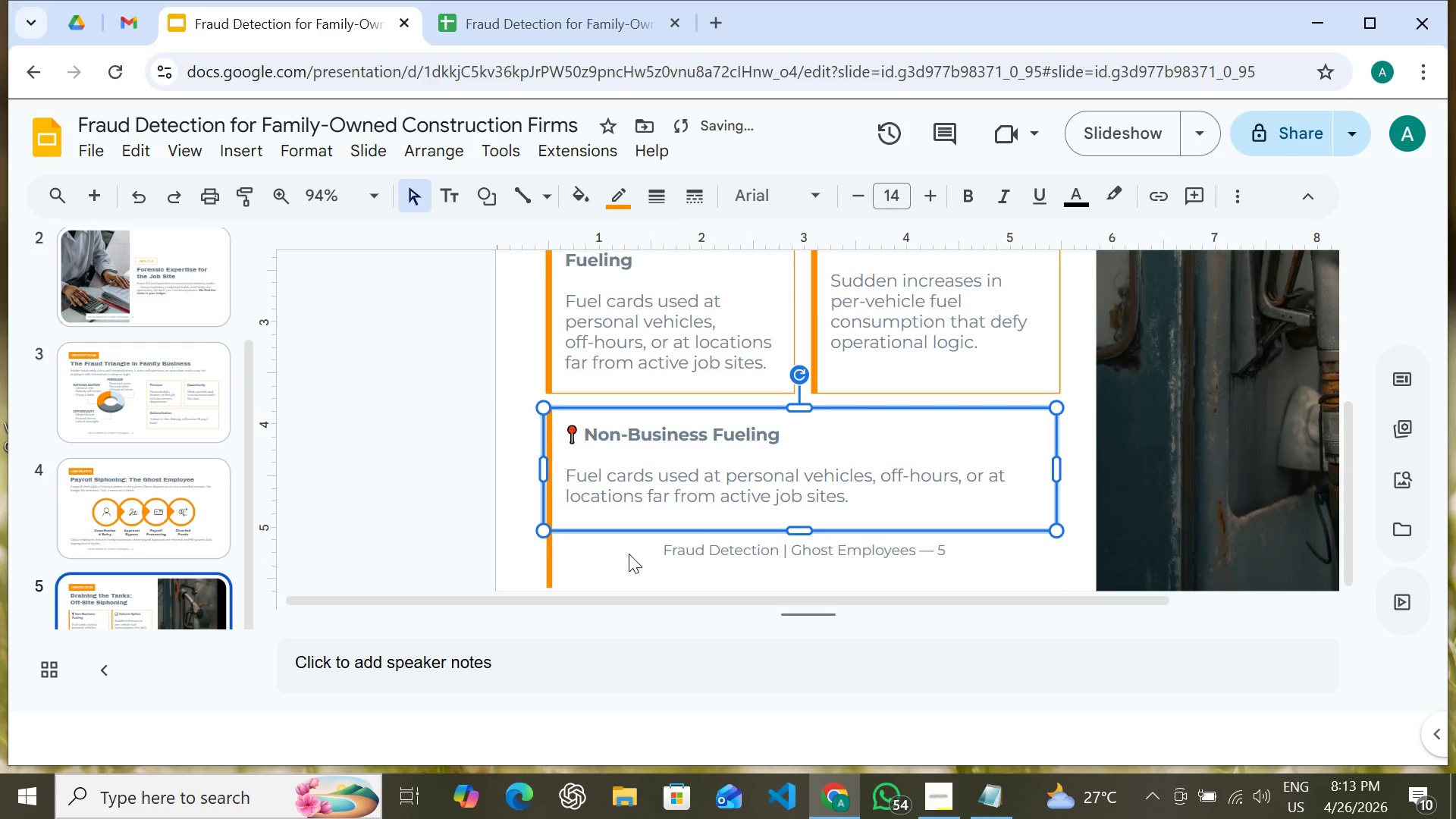 
key(Control+Z)
 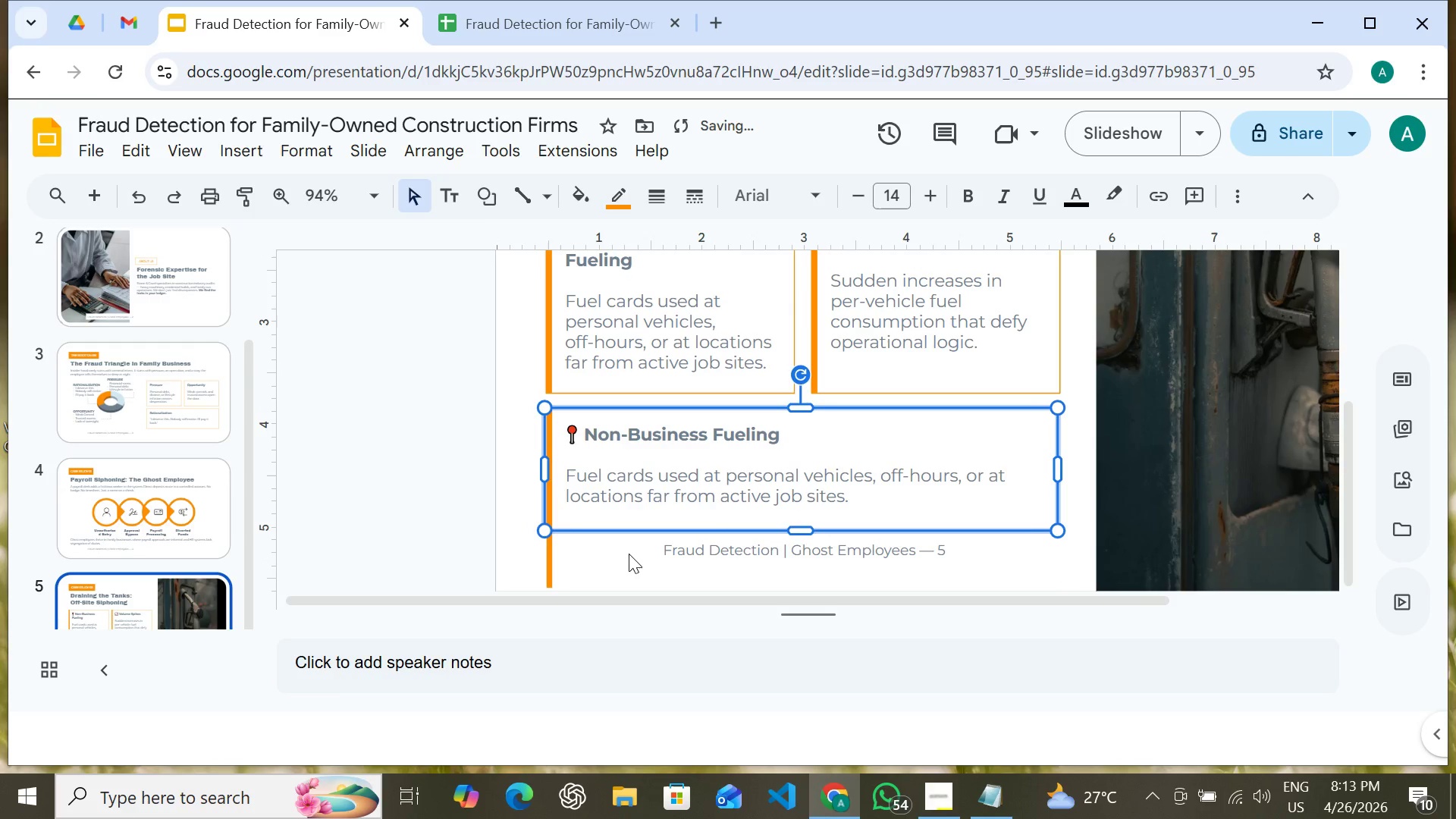 
key(Control+Z)
 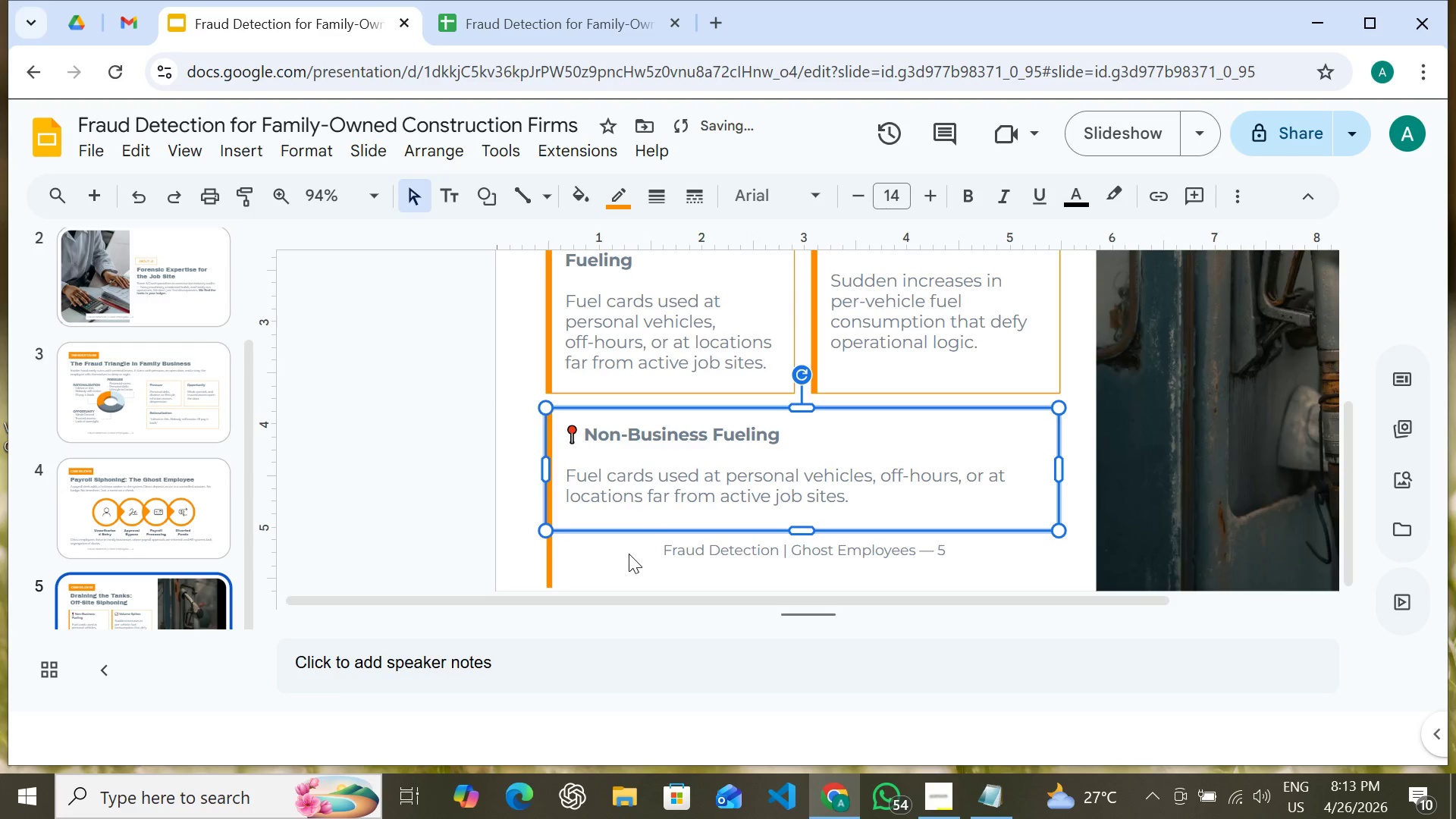 
key(Control+Z)
 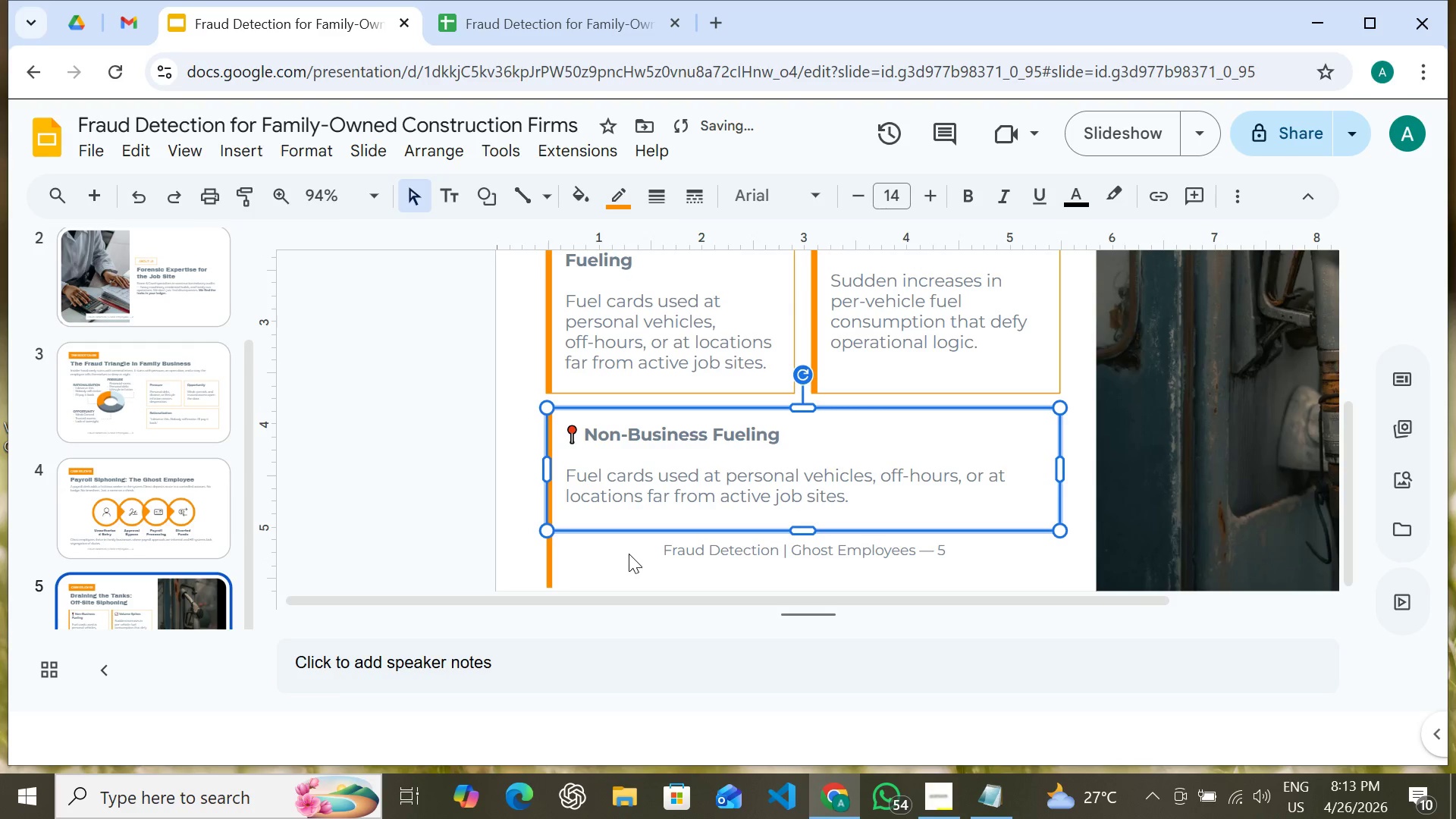 
key(Control+Z)
 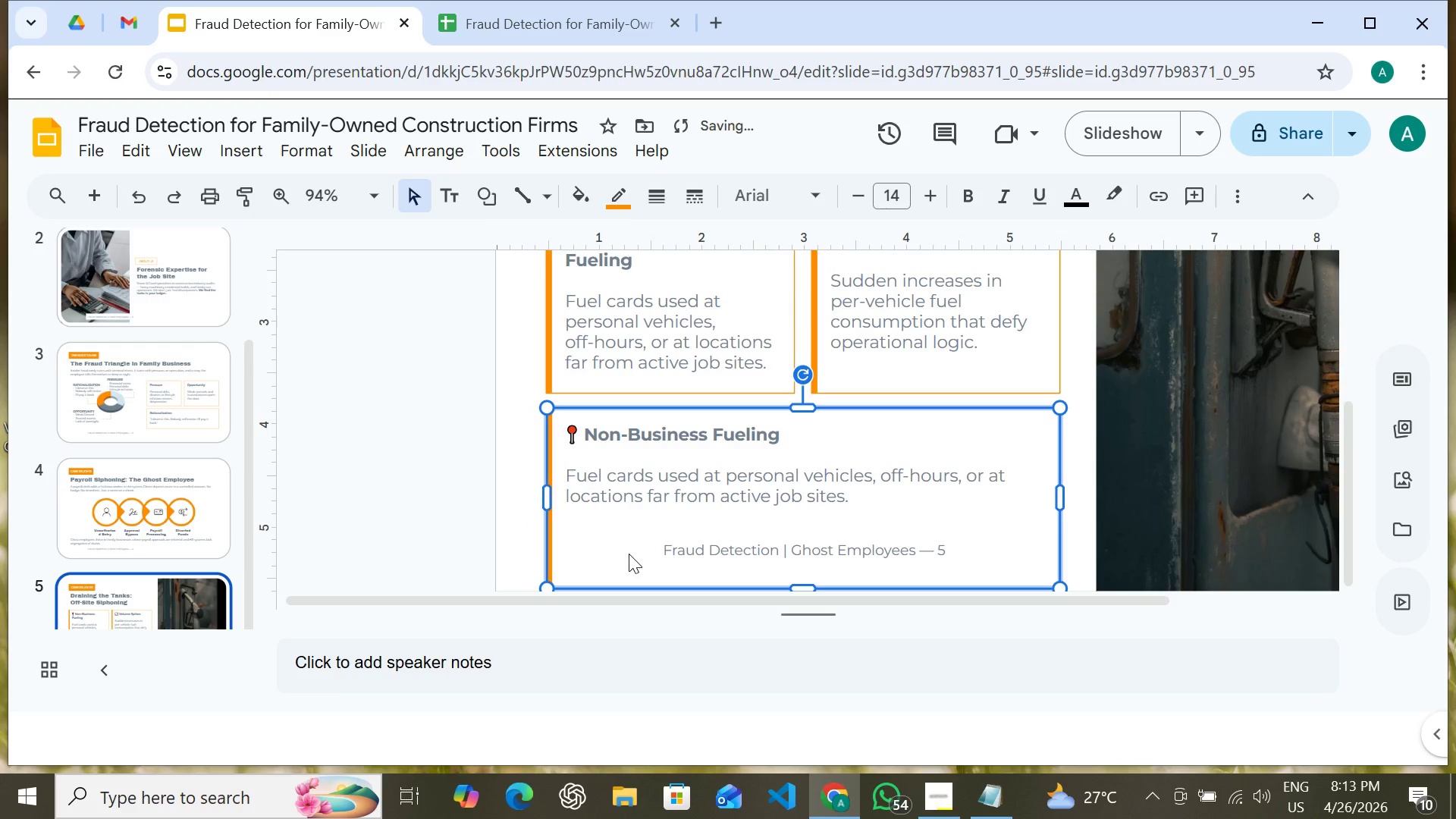 
key(Control+Z)
 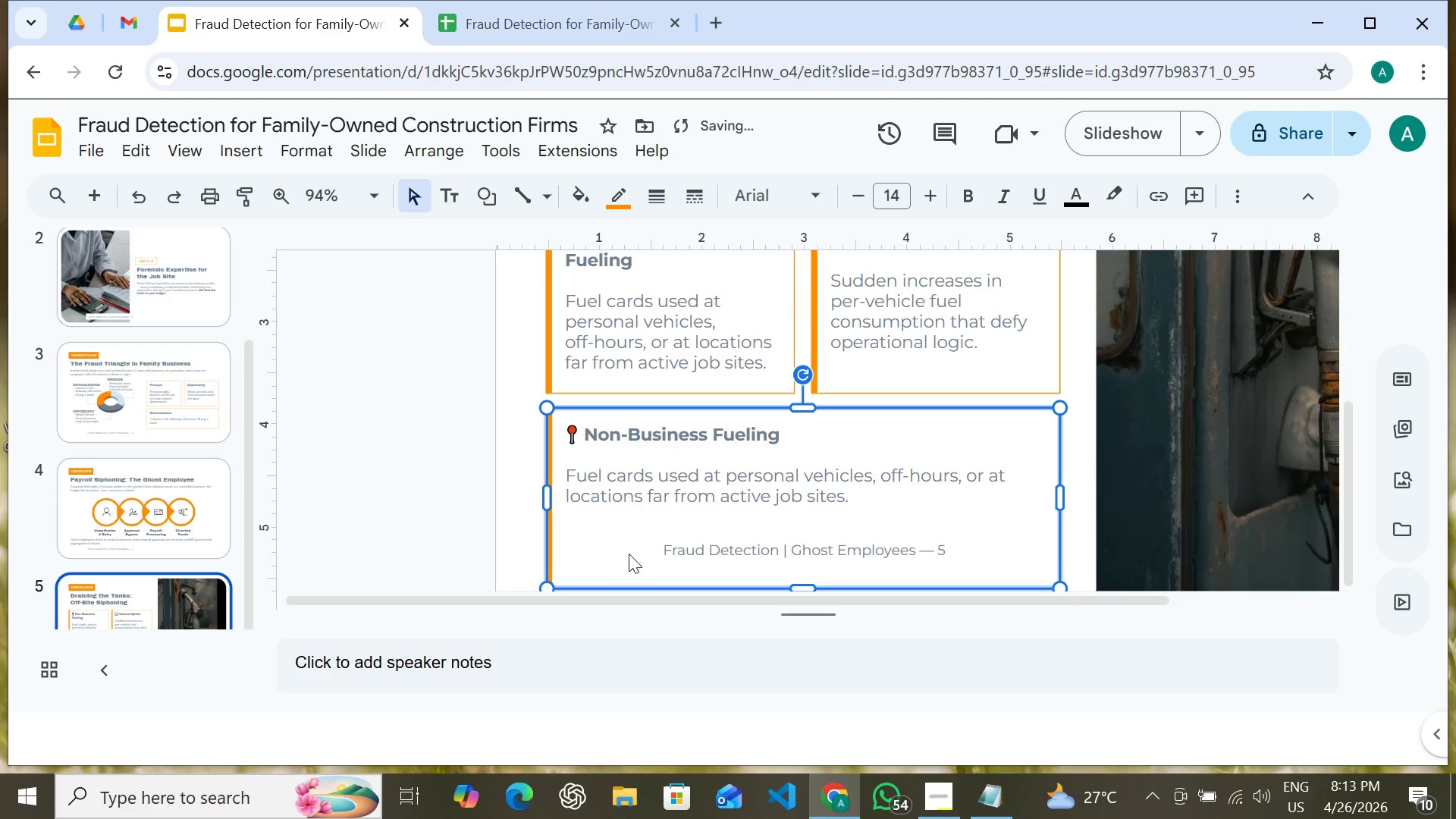 
key(Control+Y)
 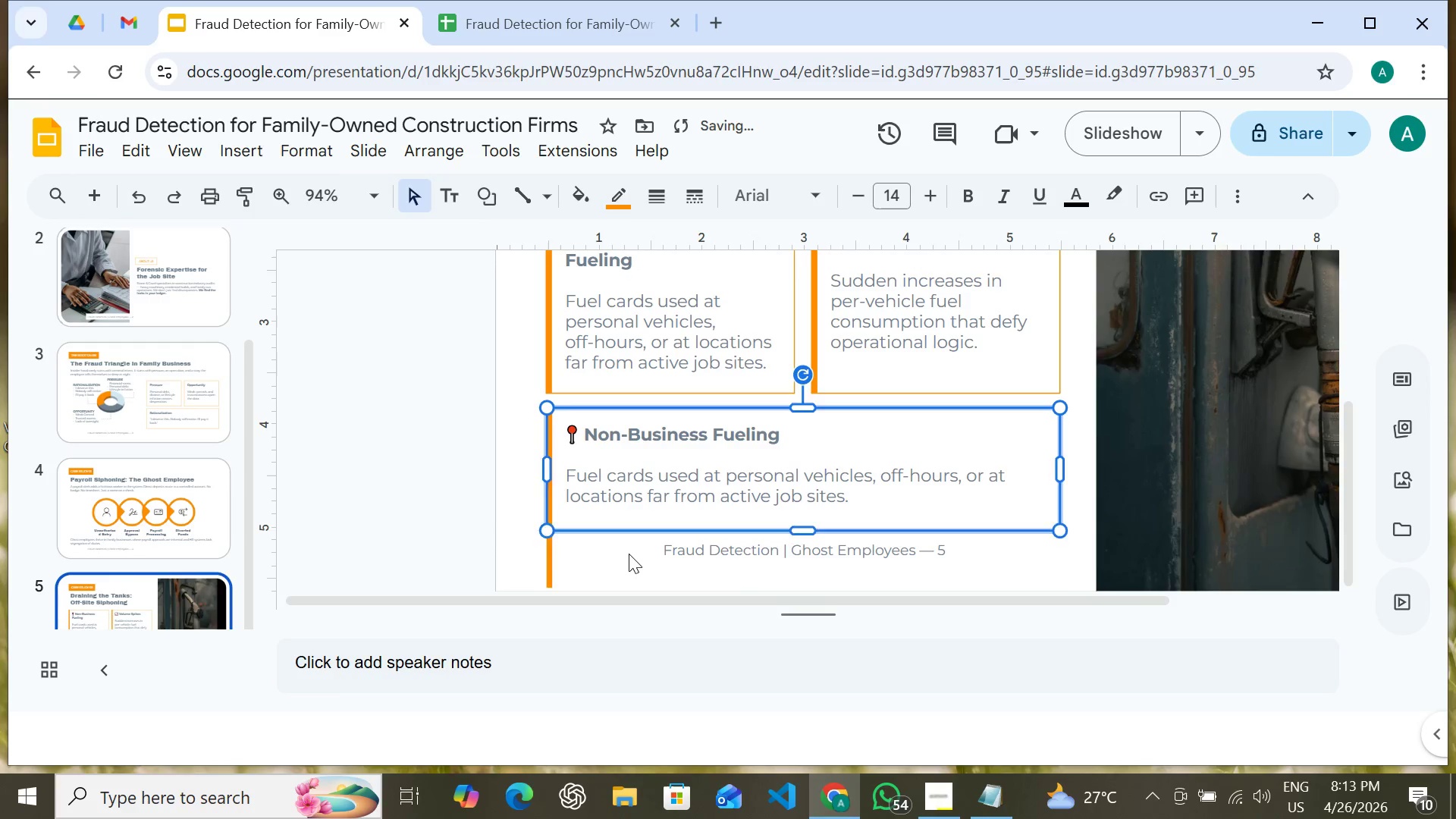 
key(Control+Z)
 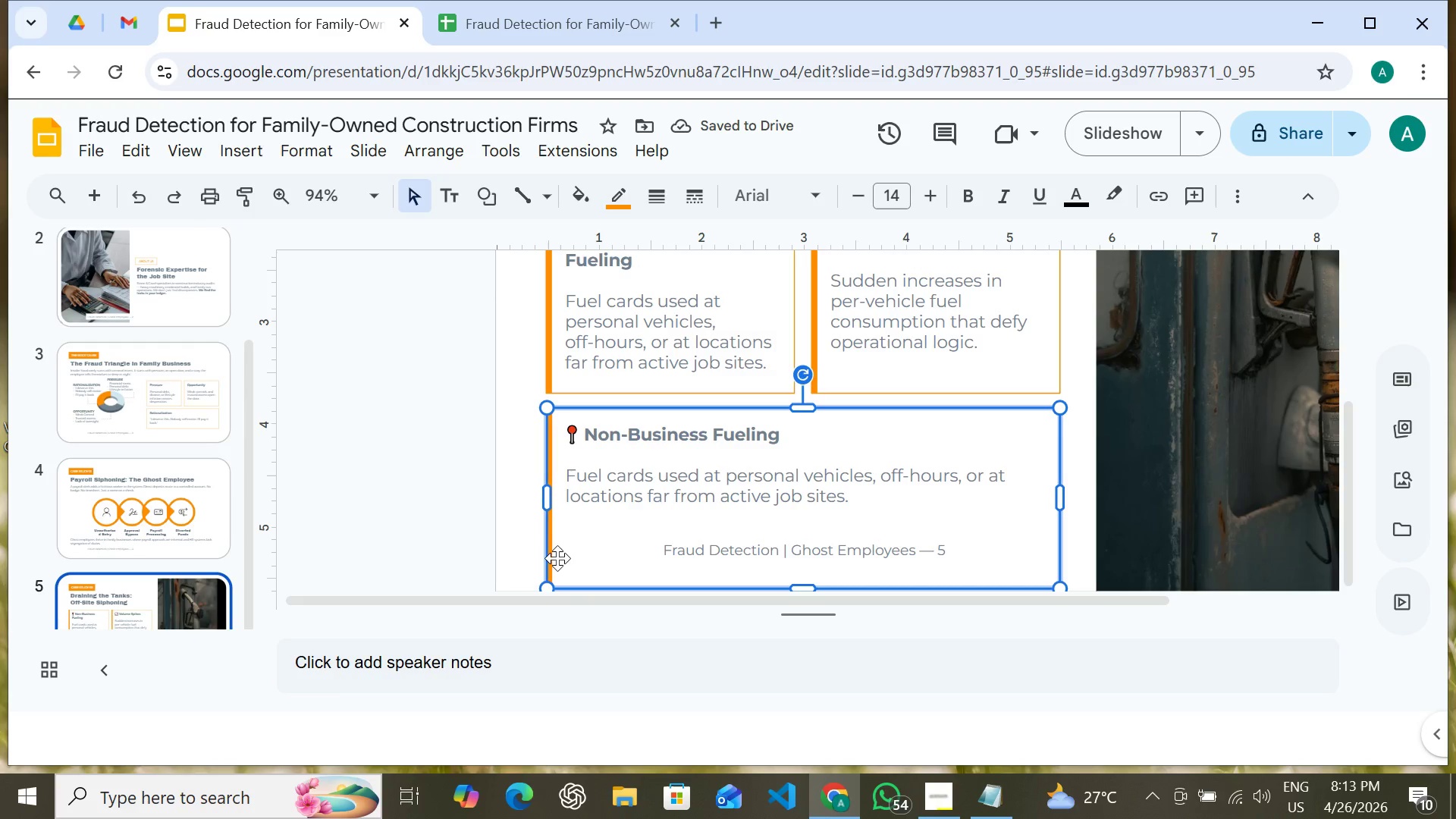 
hold_key(key=ShiftLeft, duration=0.44)
left_click([551, 555])
 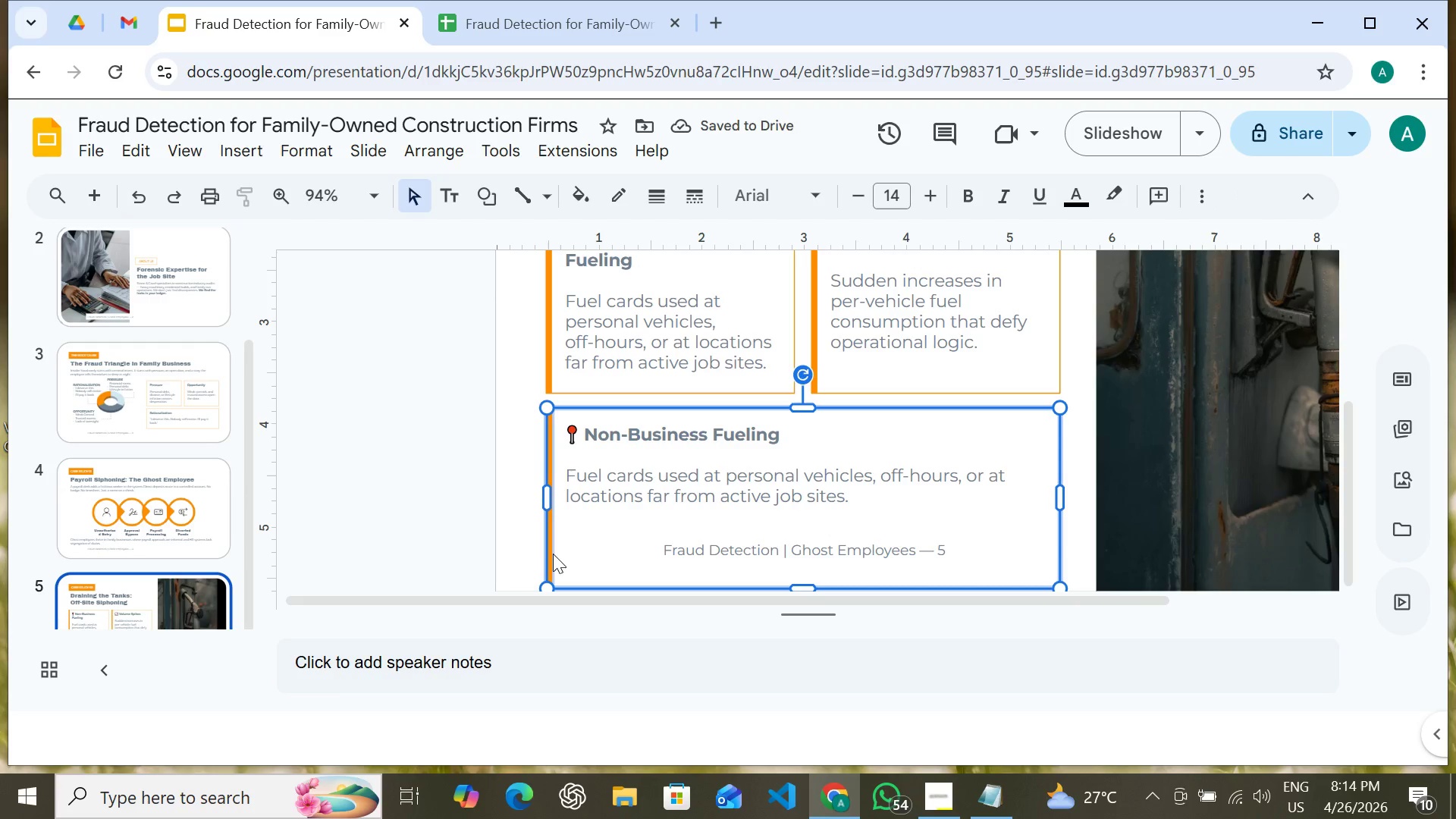 
right_click([553, 554])
 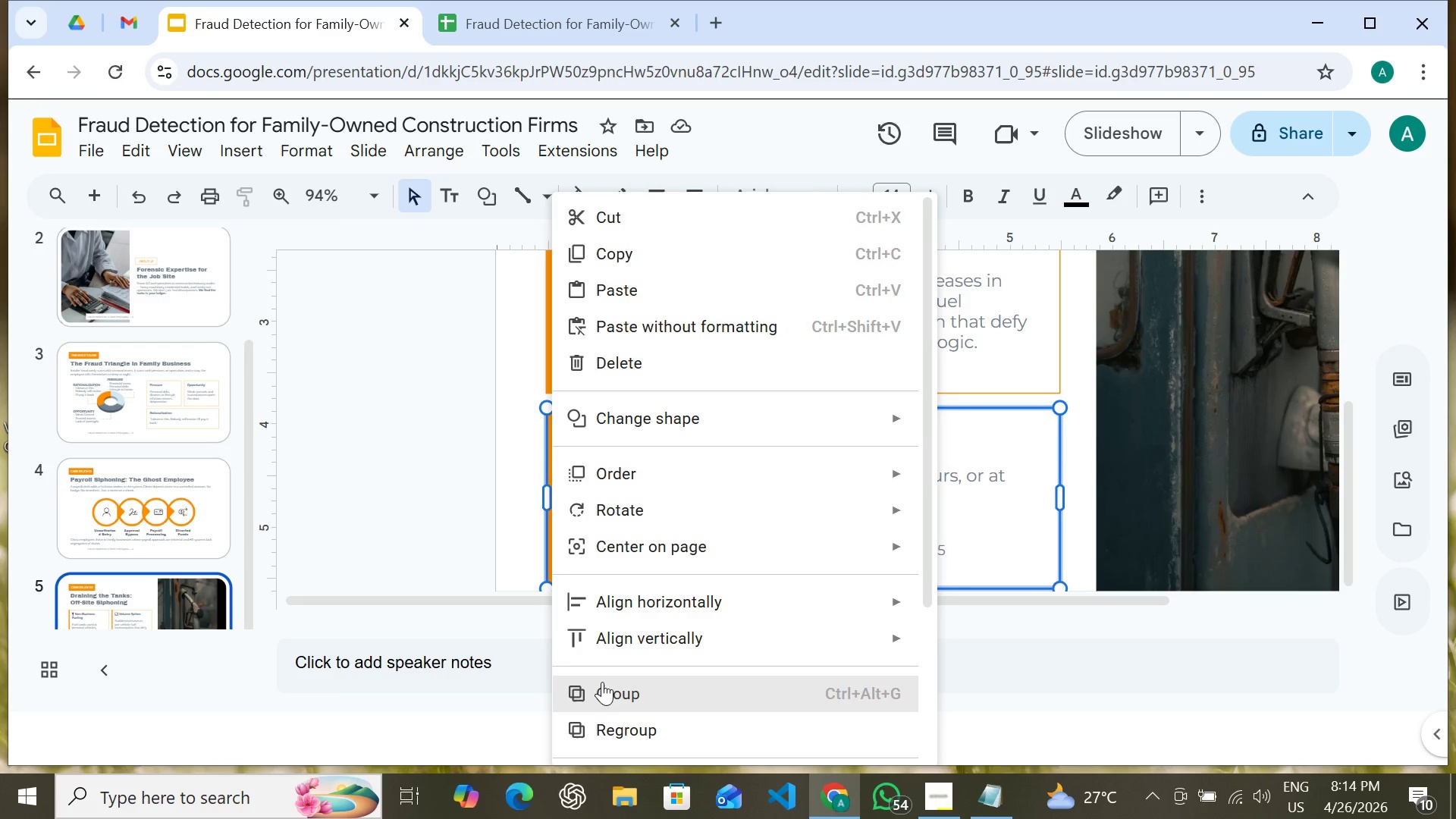 
left_click([602, 682])
 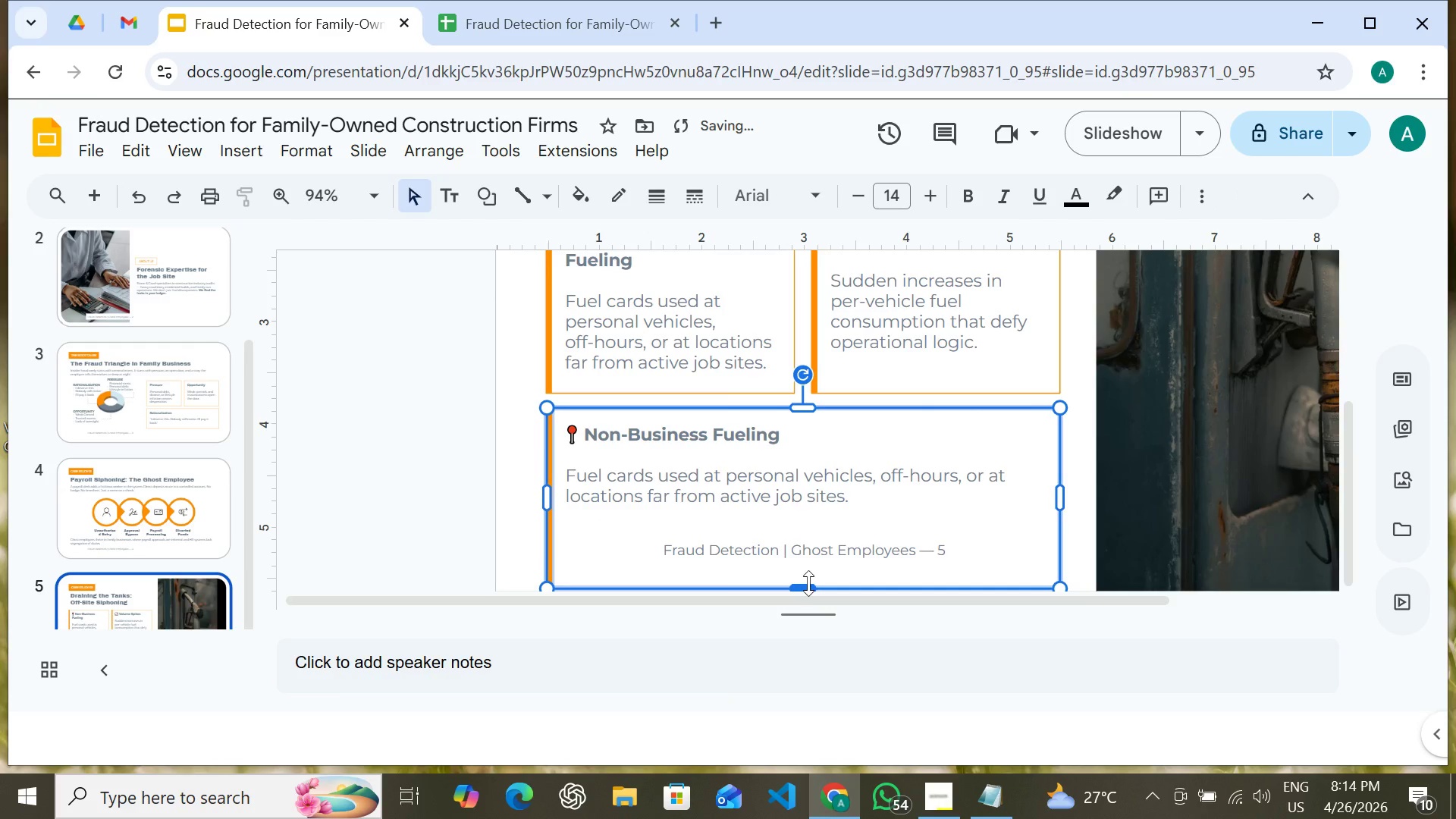 
left_click_drag(start_coordinate=[808, 583], to_coordinate=[810, 522])
 